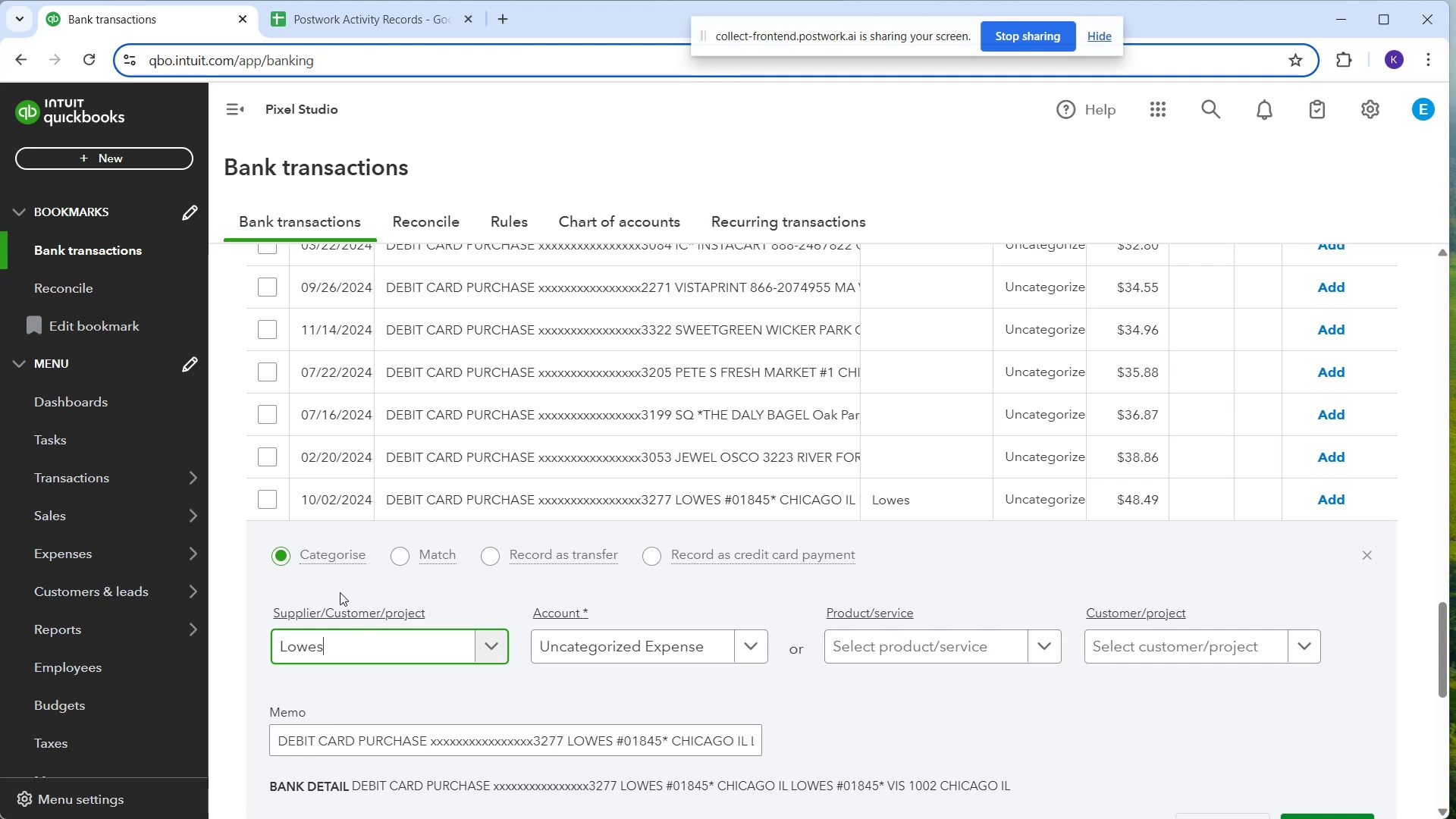 
wait(5.04)
 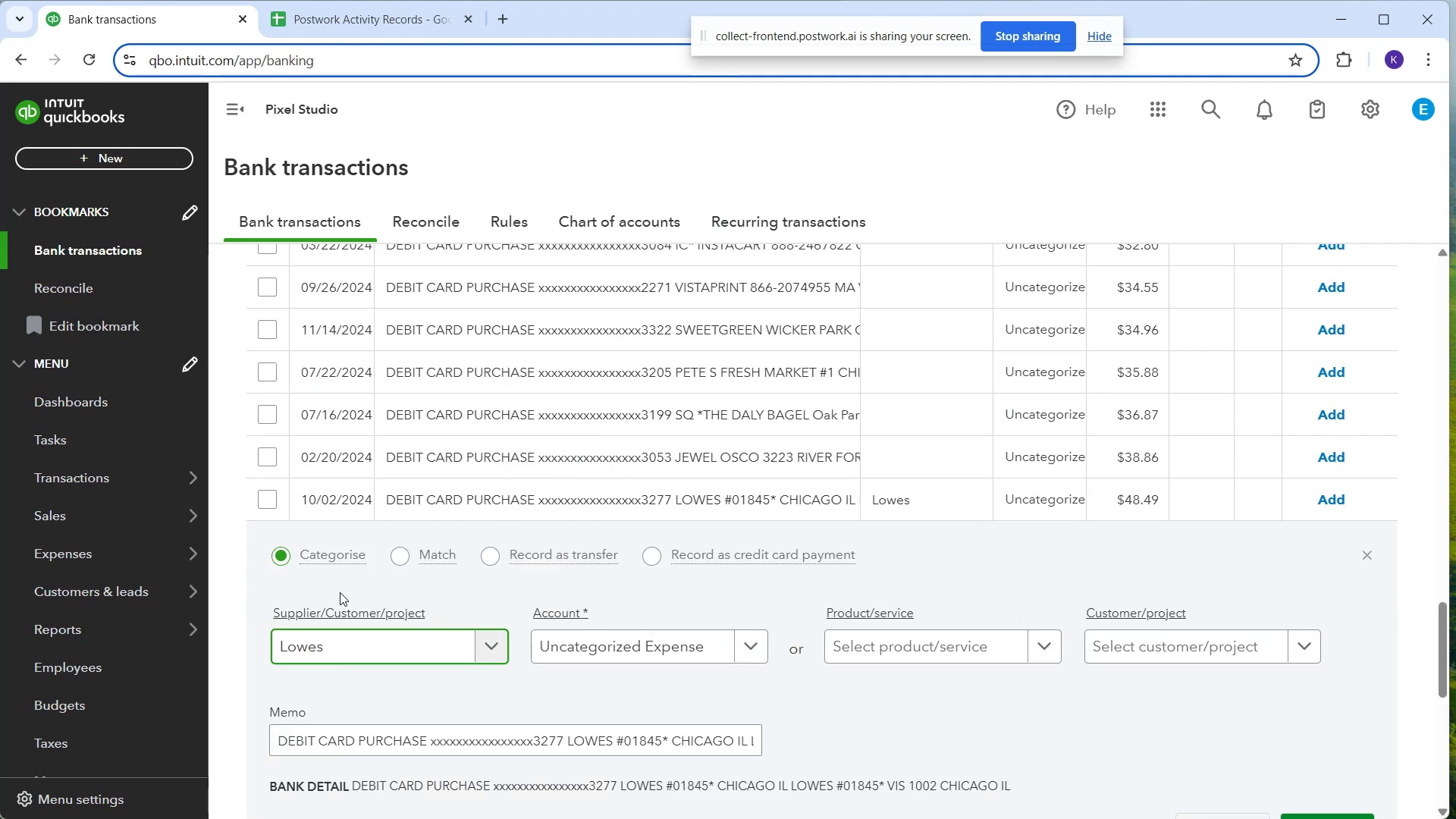 
mouse_move([347, 590])
 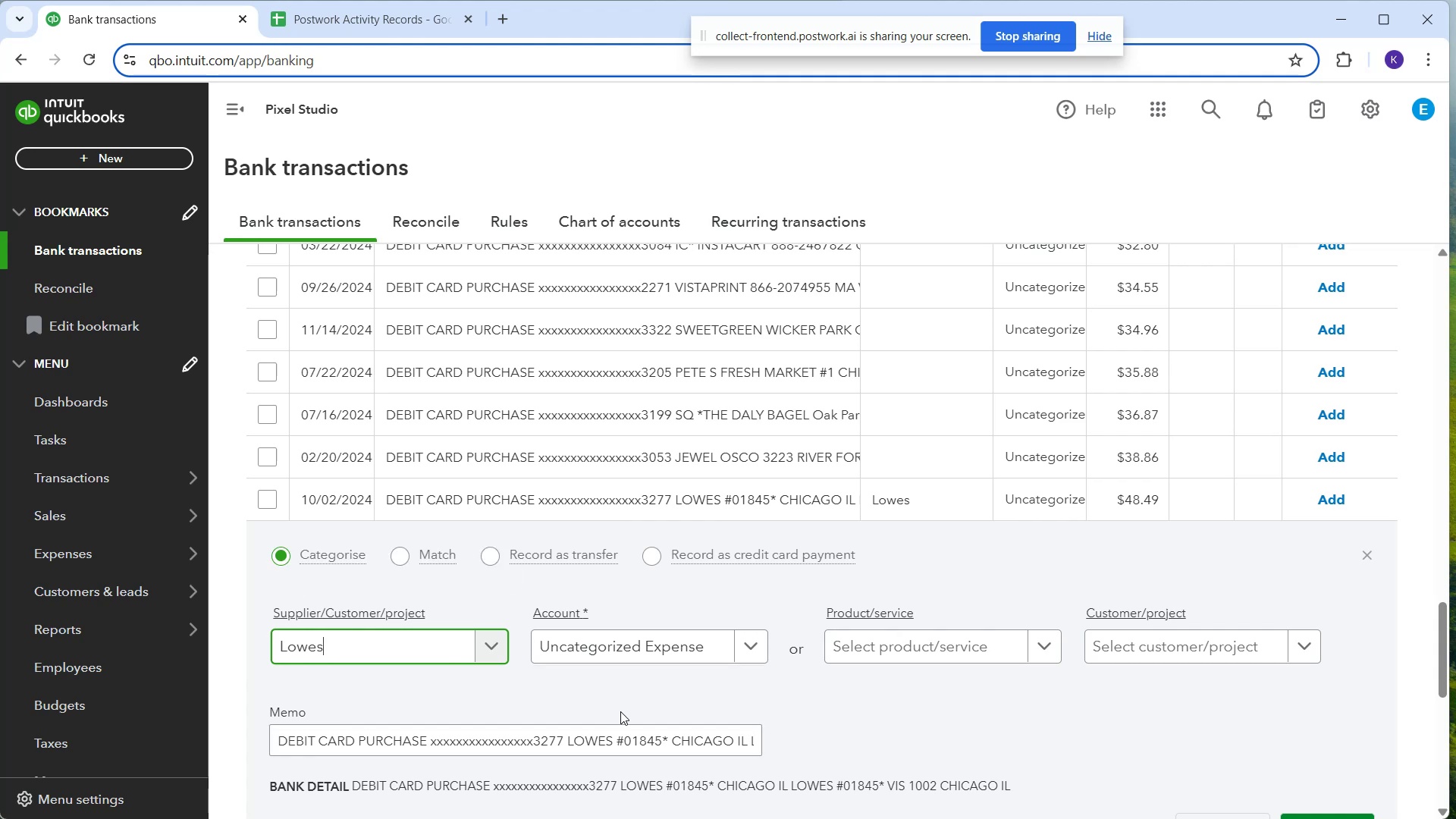 
left_click([611, 664])
 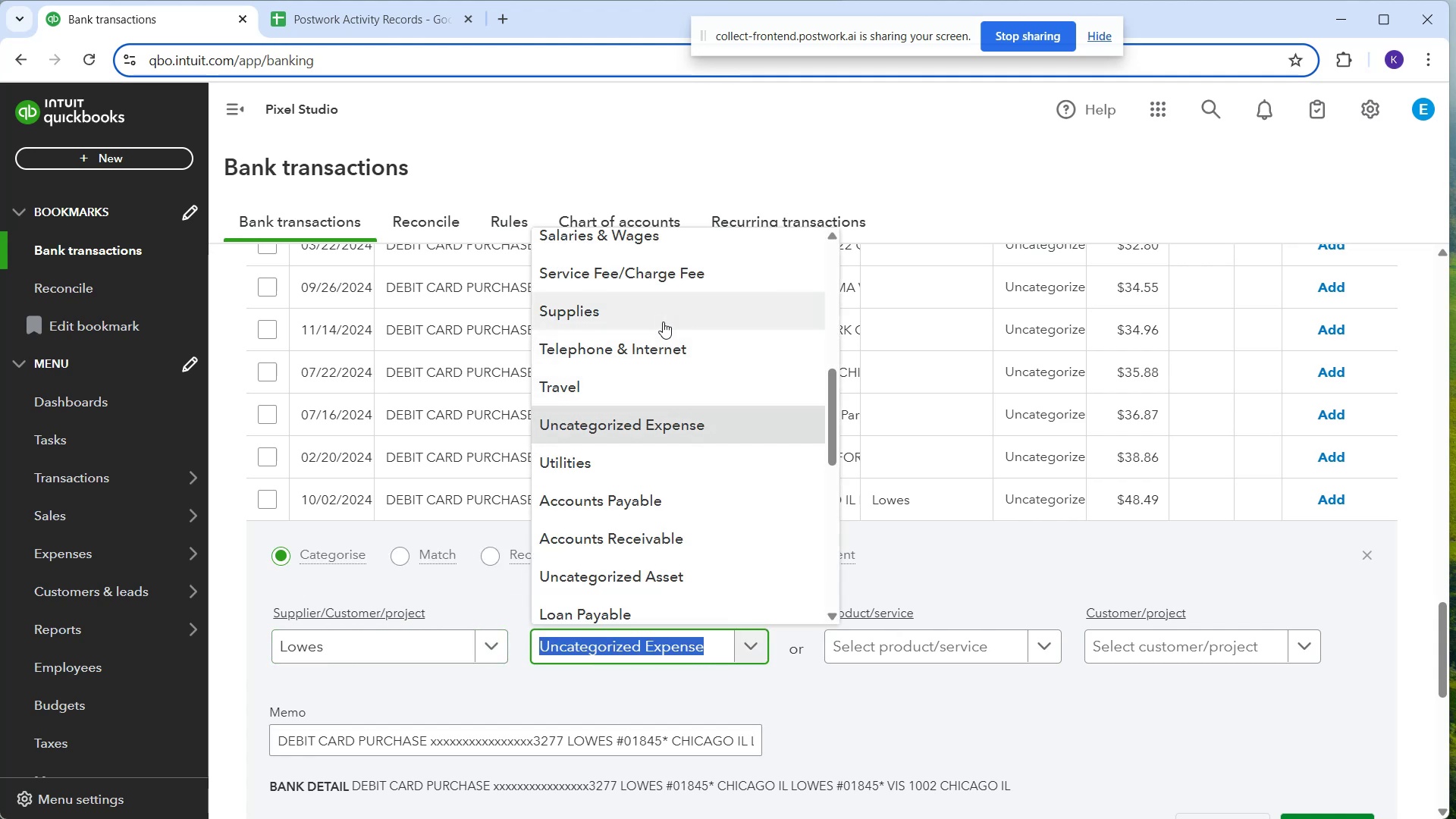 
left_click([663, 322])
 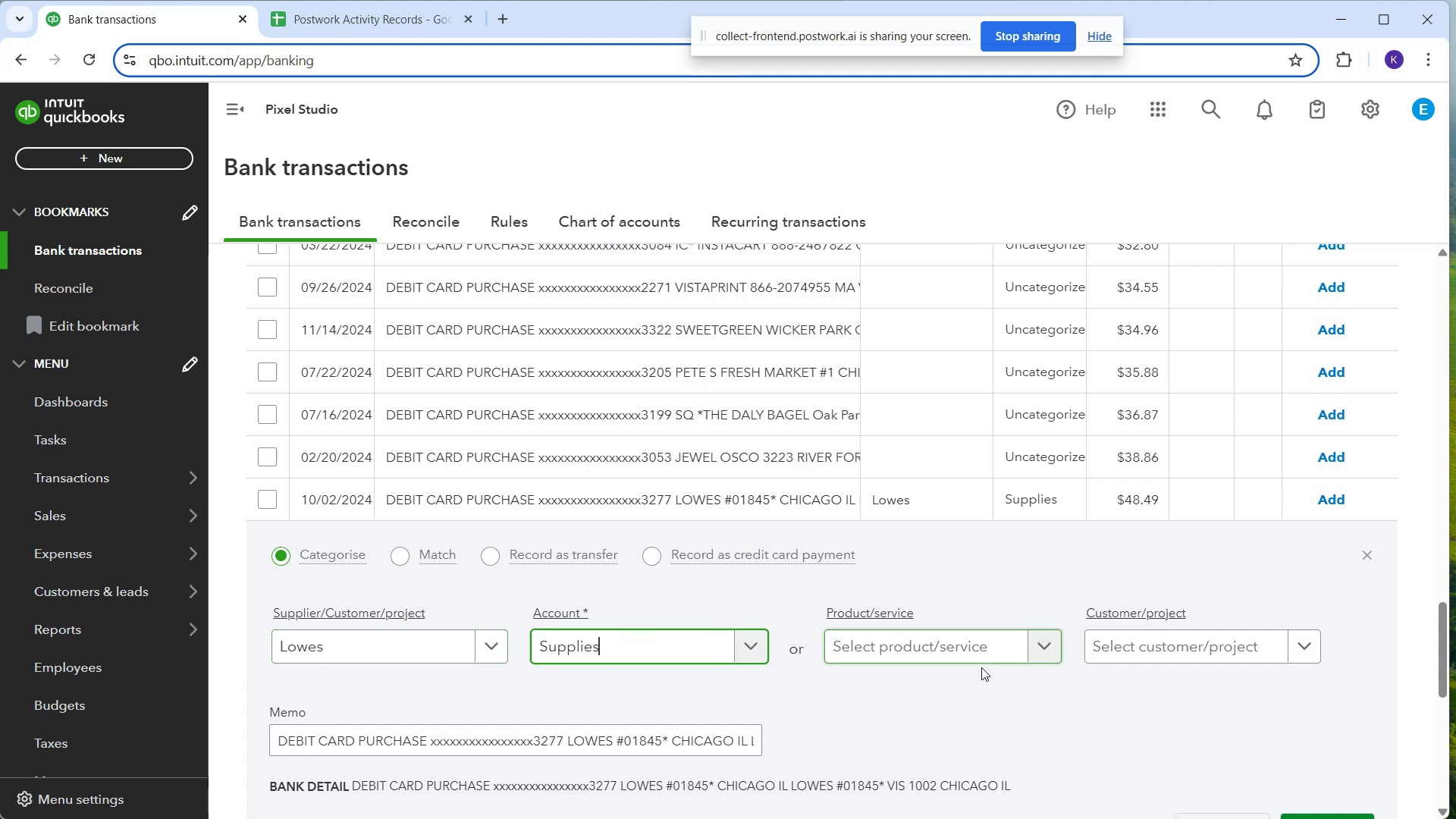 
scroll: coordinate [996, 667], scroll_direction: down, amount: 1.0
 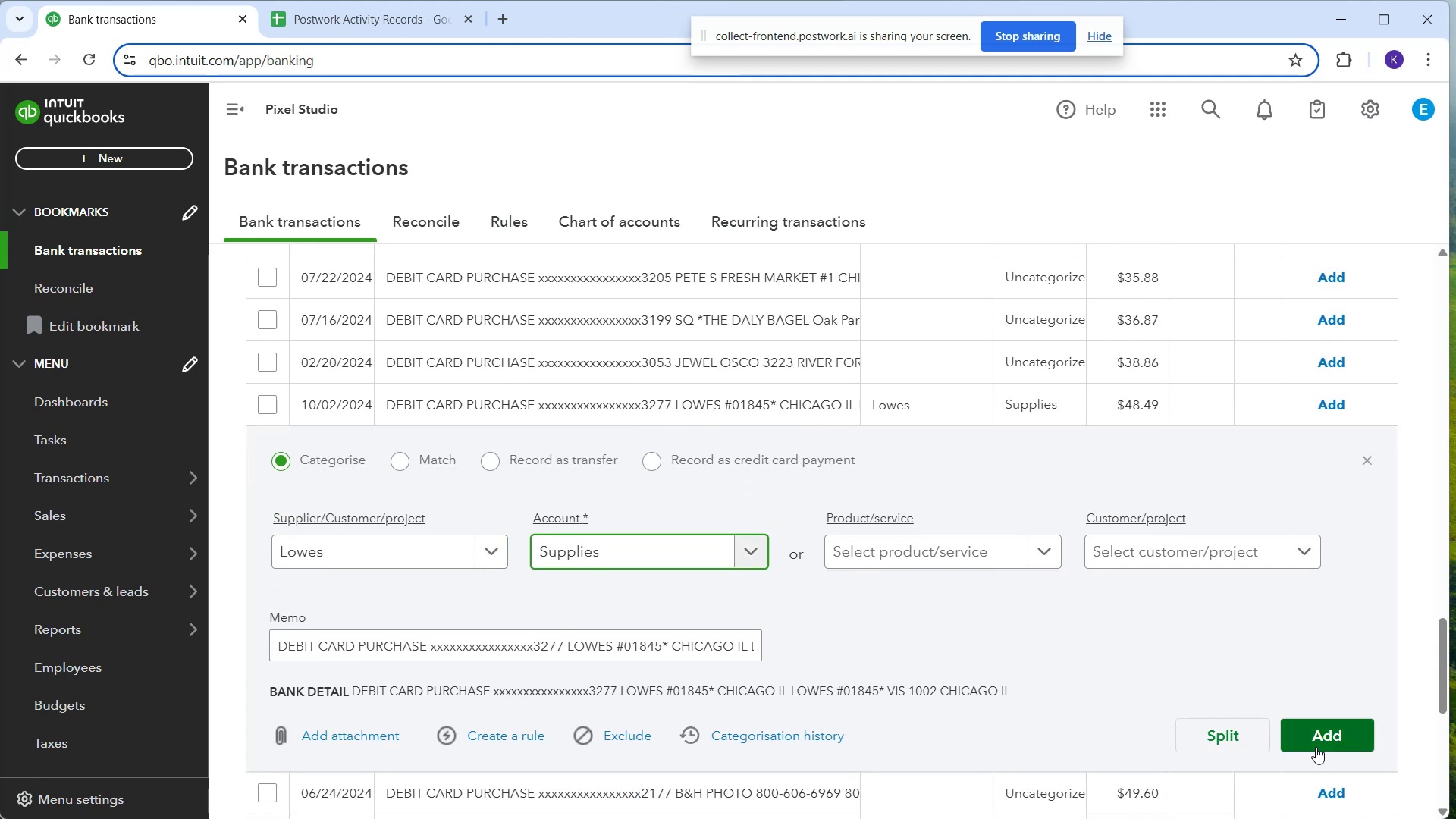 
left_click([1315, 745])
 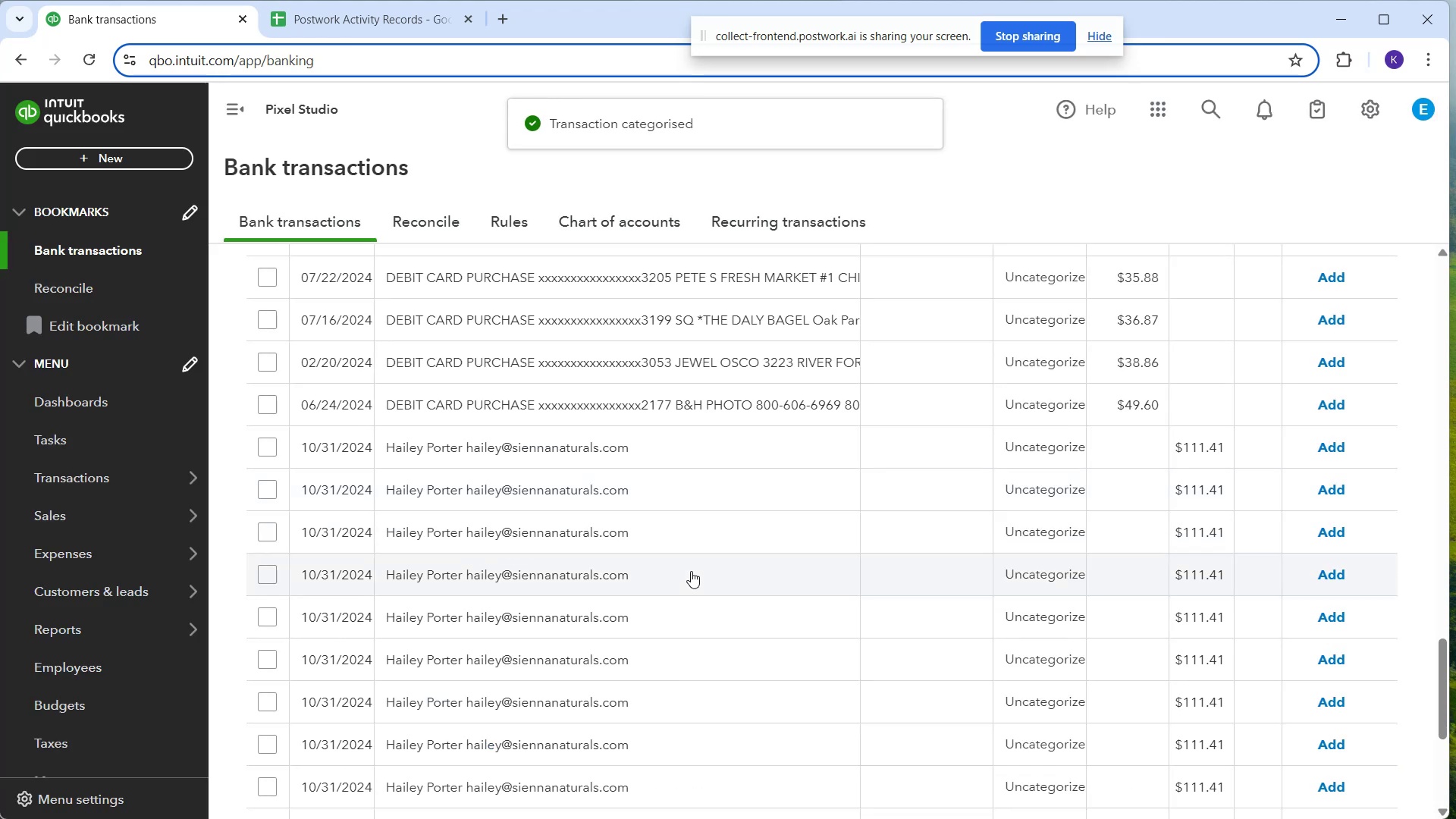 
scroll: coordinate [669, 564], scroll_direction: down, amount: 8.0
 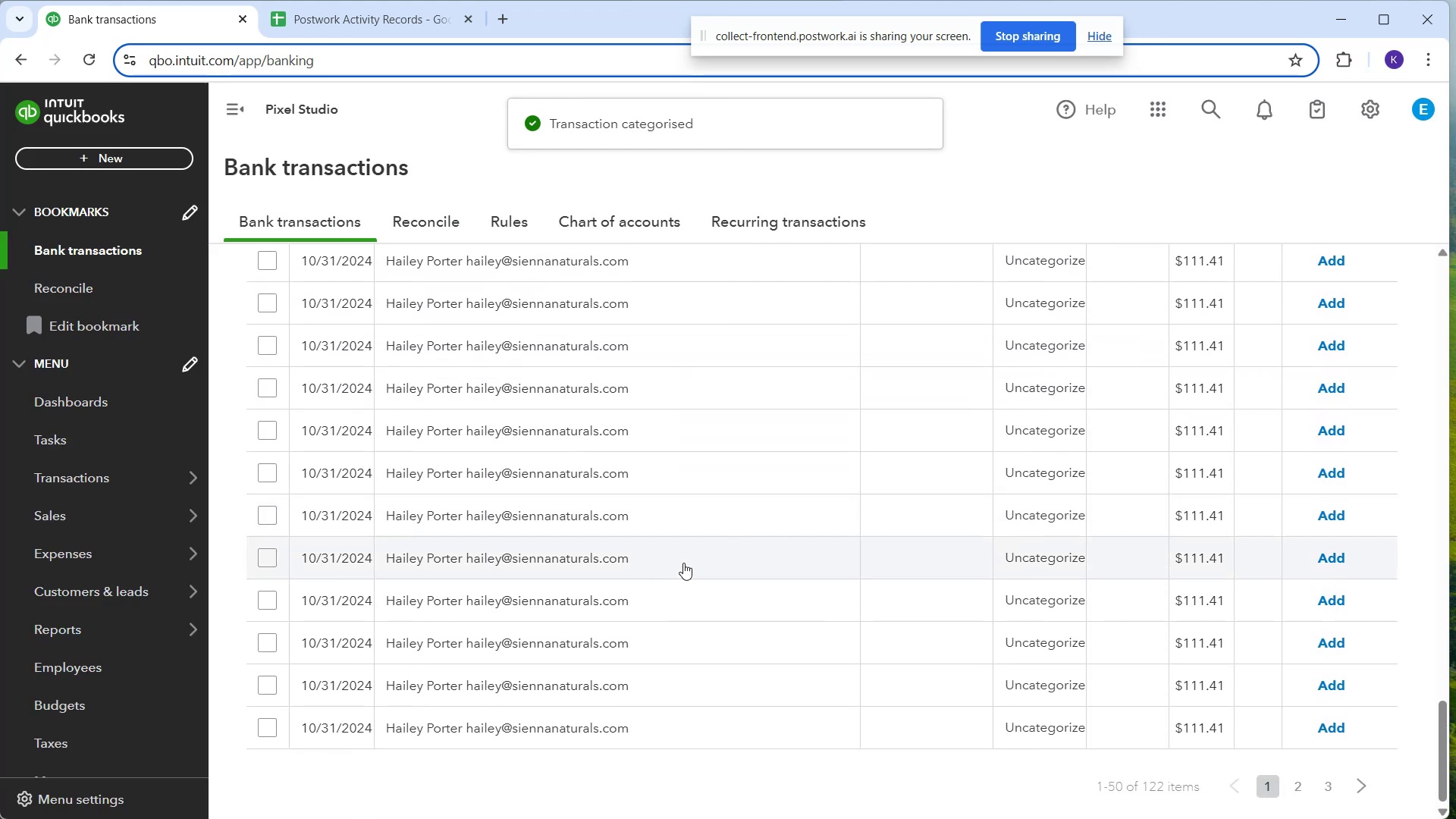 
scroll: coordinate [782, 618], scroll_direction: up, amount: 7.0
 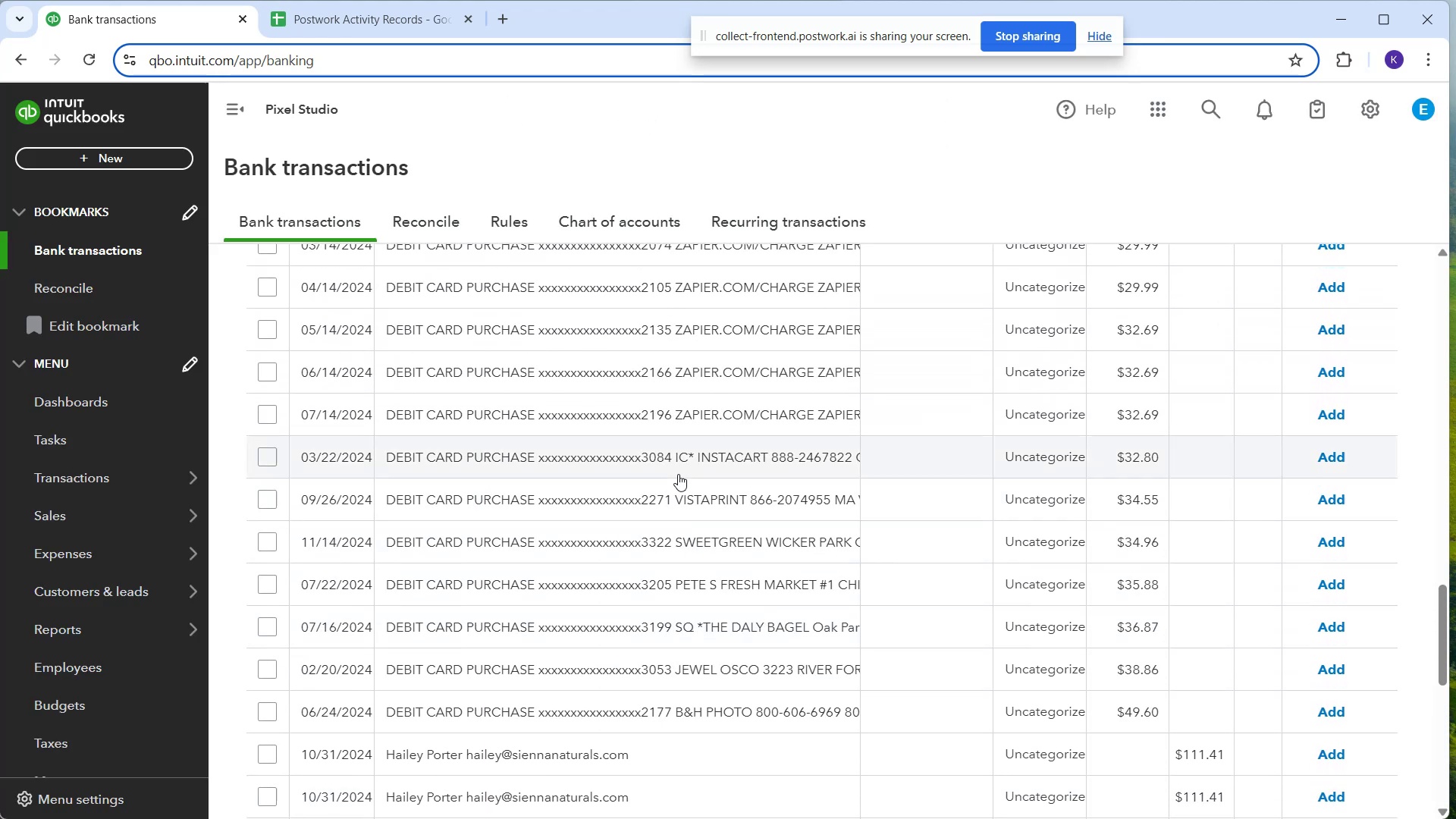 
left_click([678, 466])
 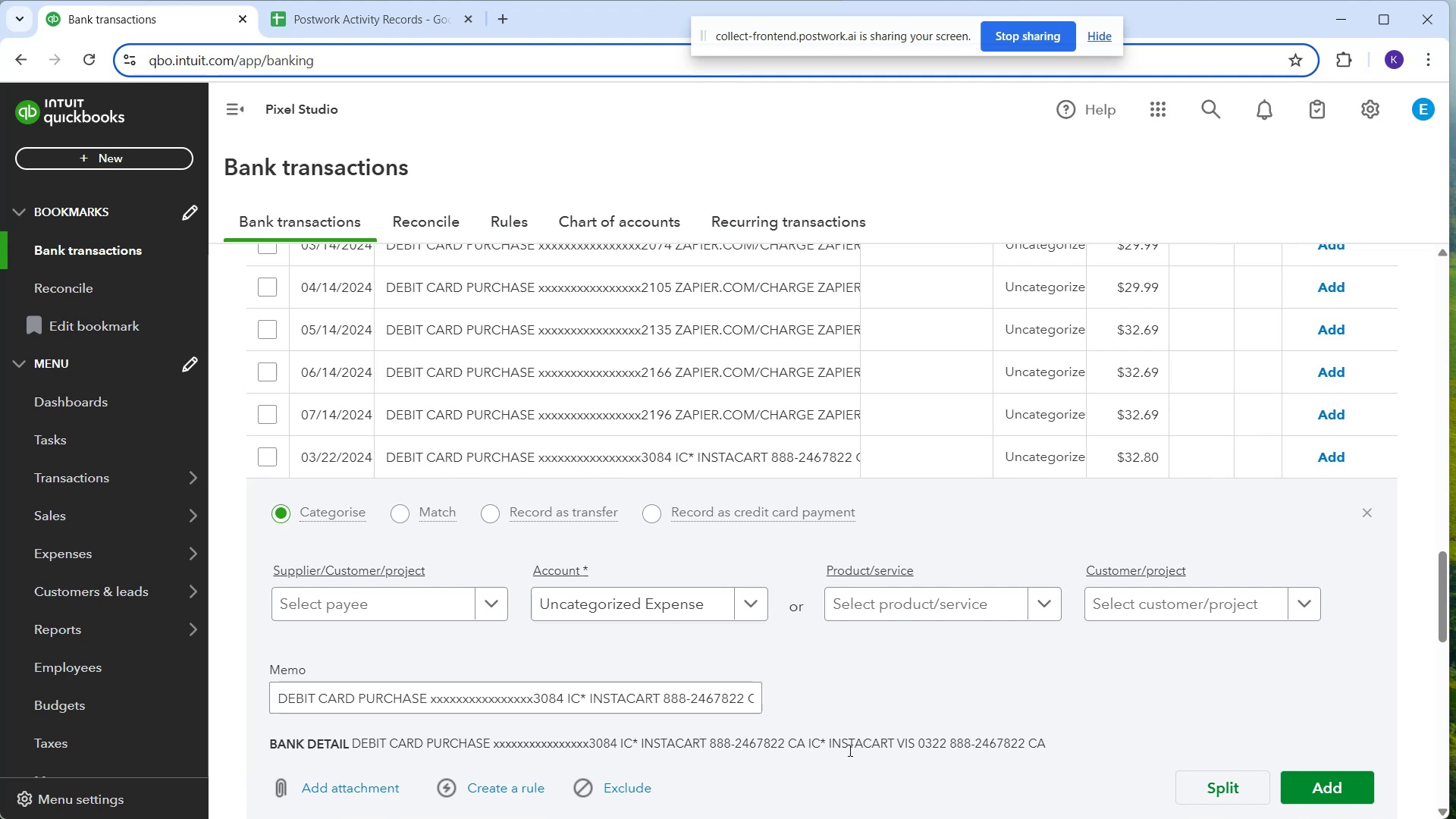 
wait(35.09)
 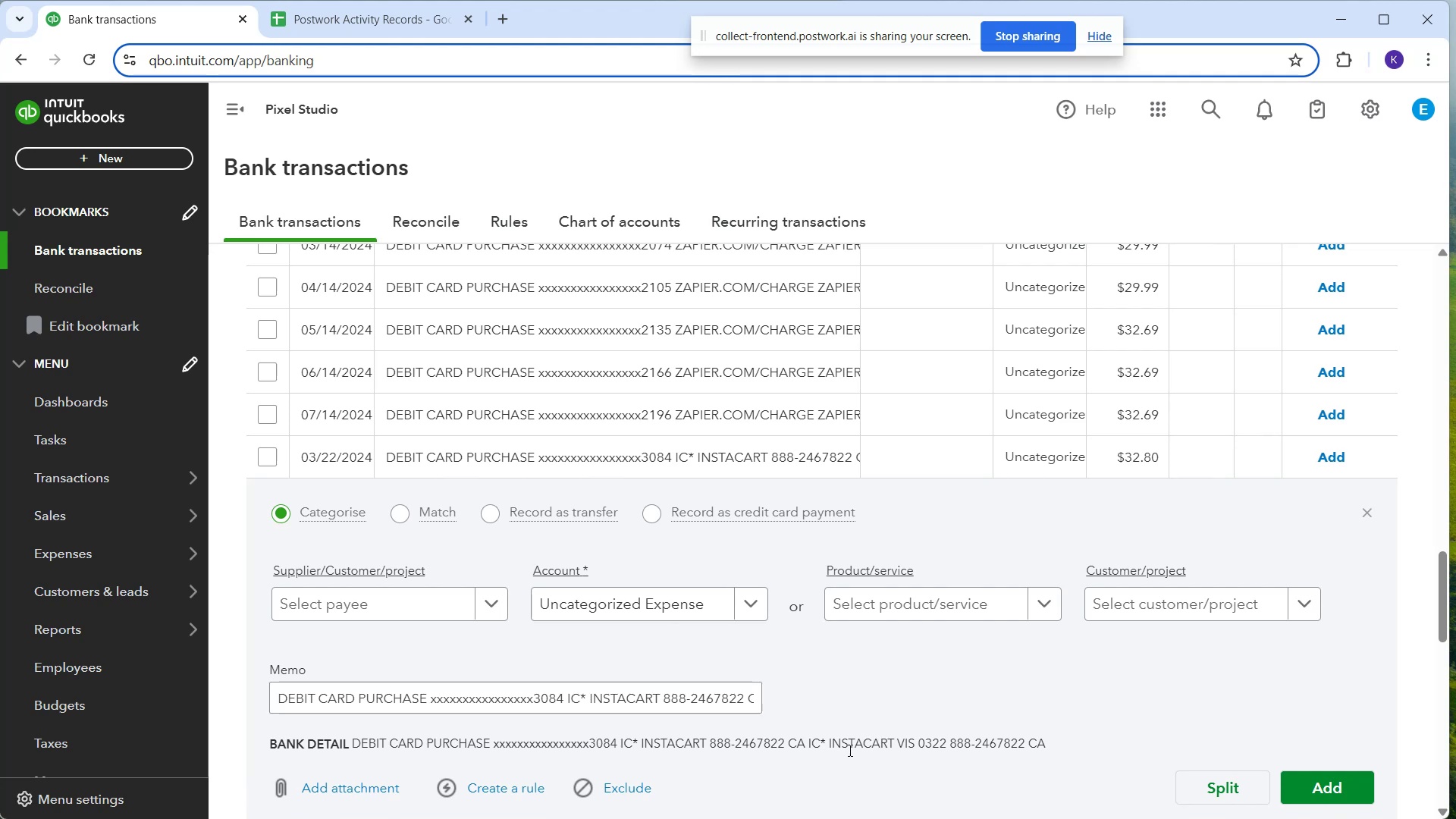 
type(Instacart)
 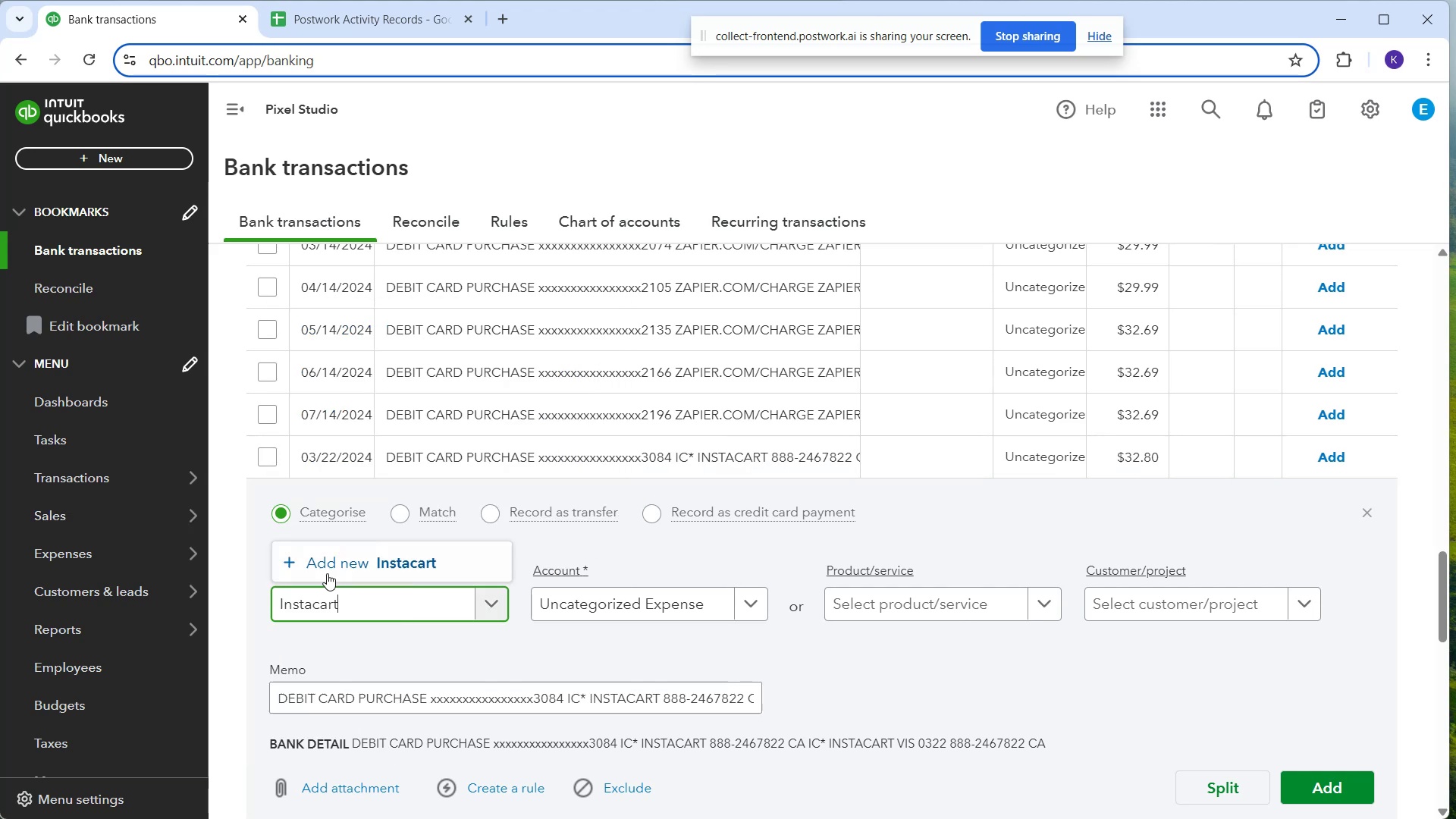 
left_click([443, 562])
 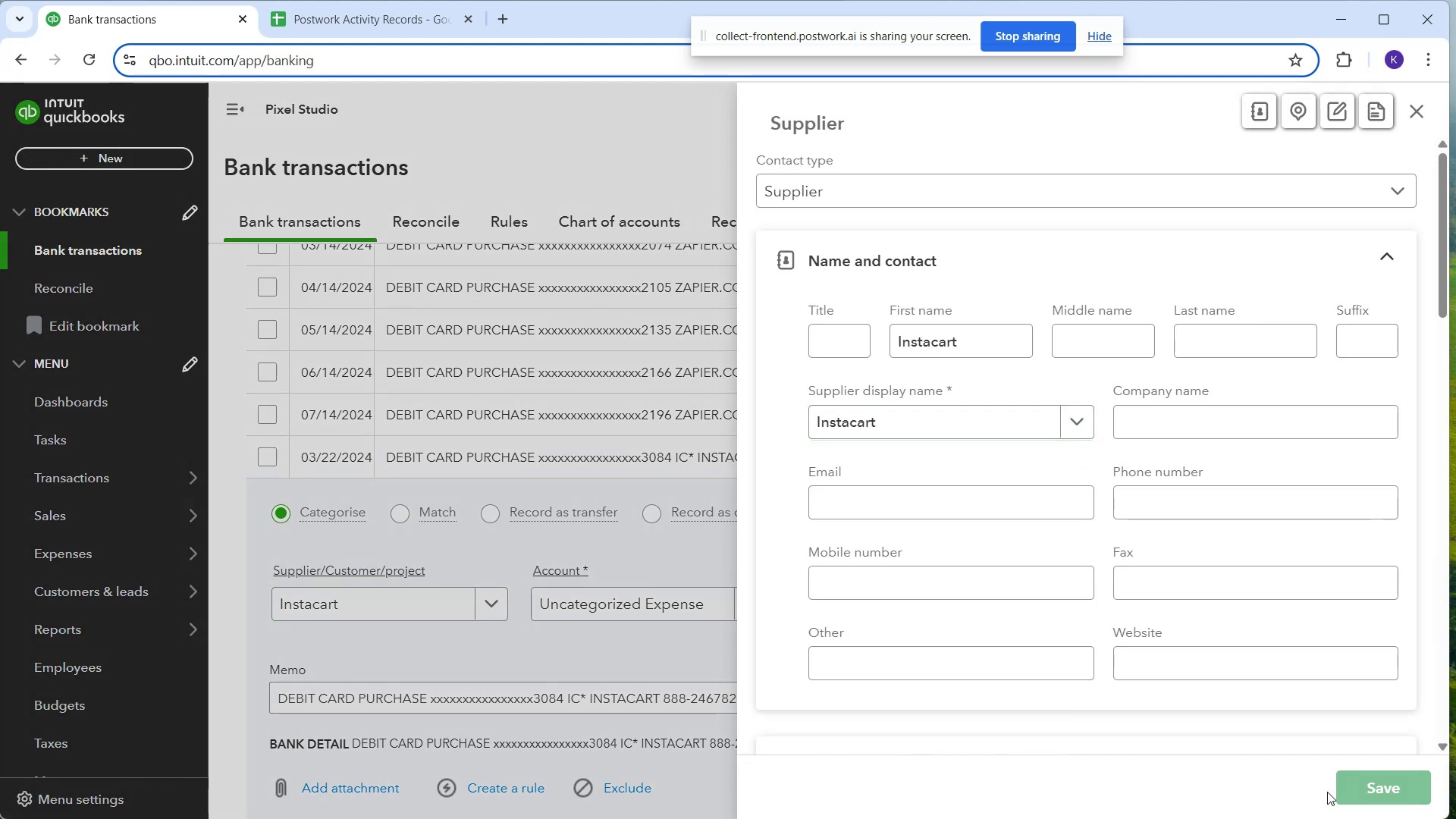 
wait(7.53)
 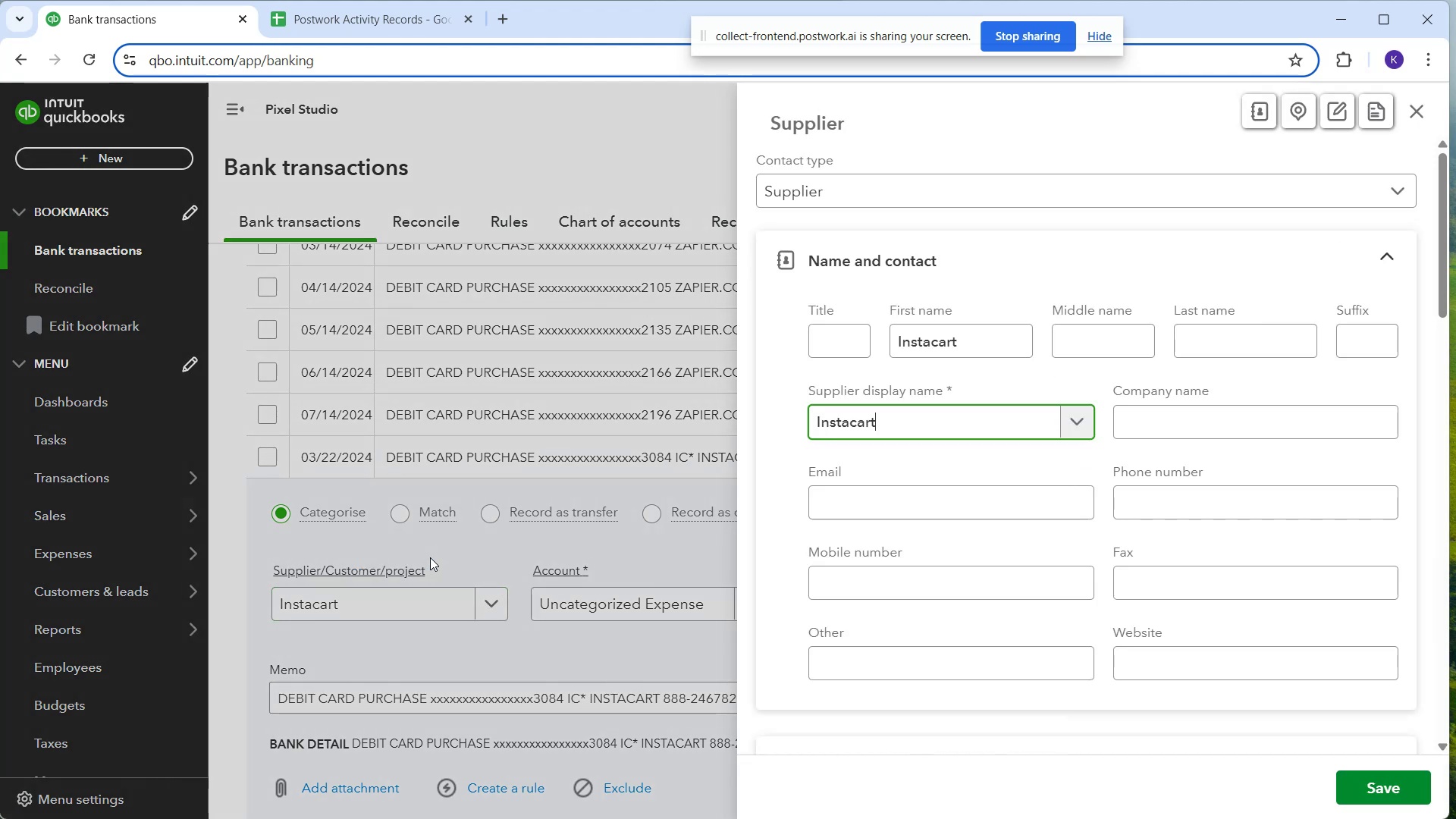 
left_click([661, 605])
 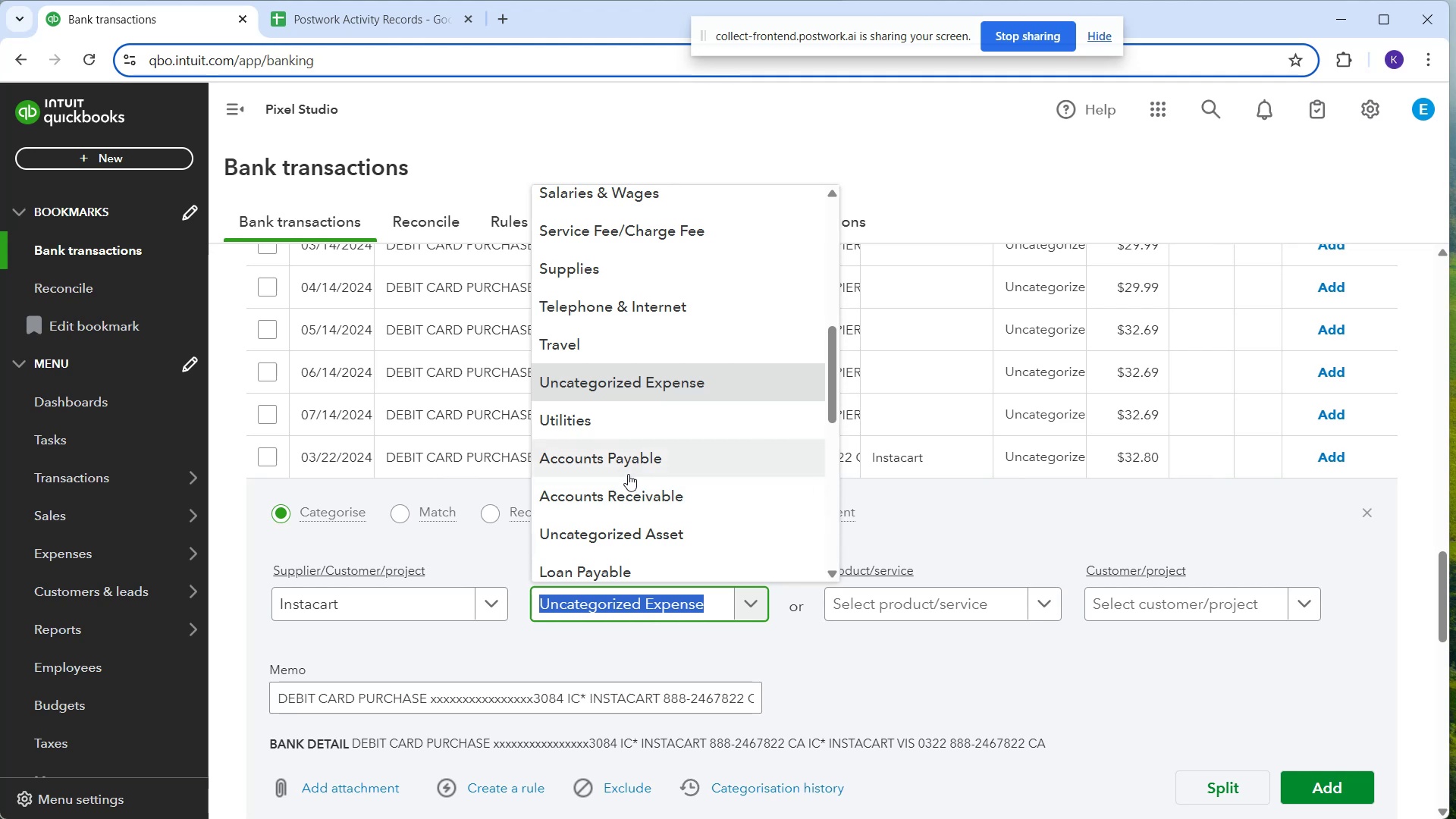 
scroll: coordinate [674, 526], scroll_direction: down, amount: 6.0
 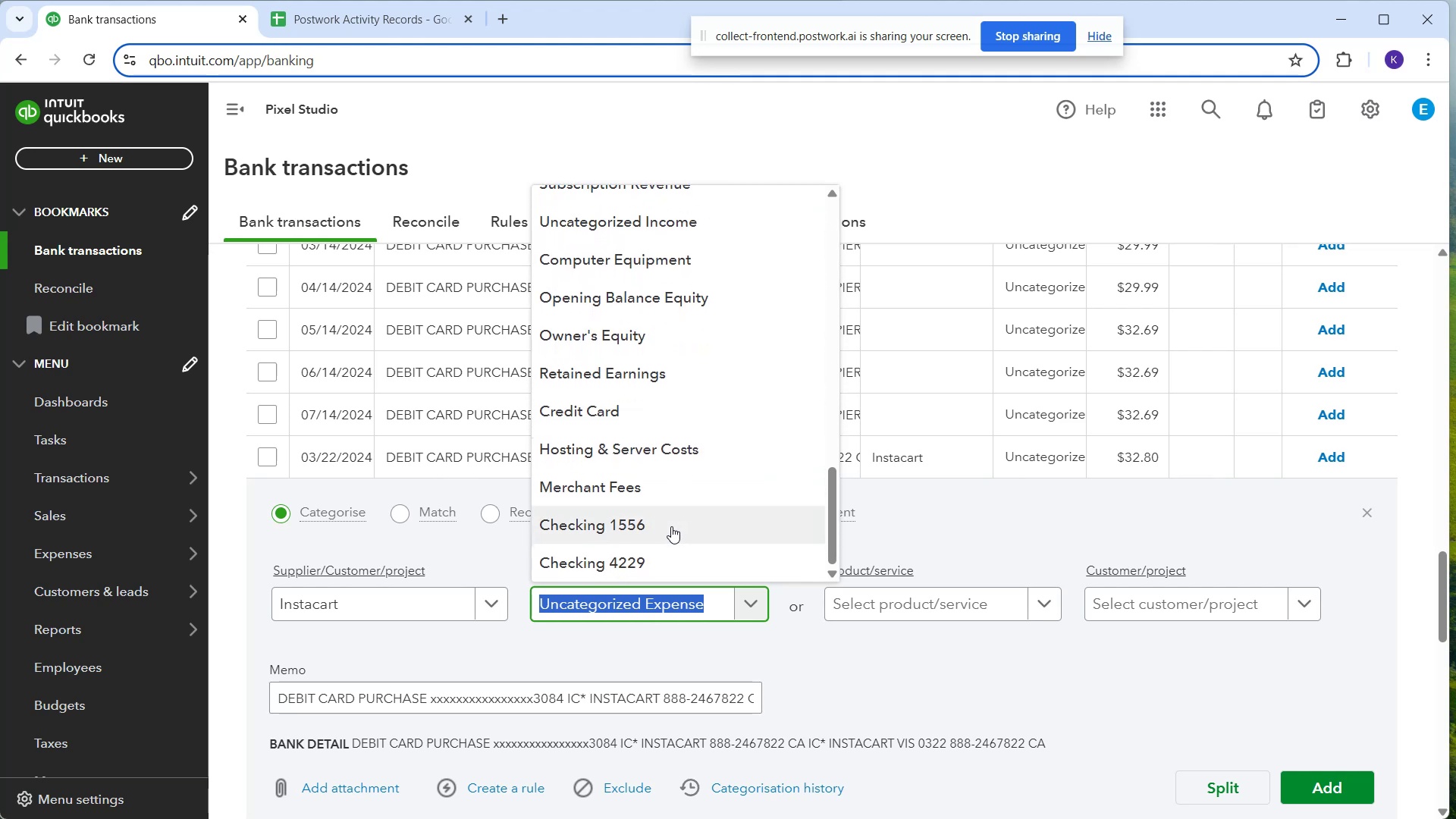 
scroll: coordinate [692, 488], scroll_direction: up, amount: 11.0
 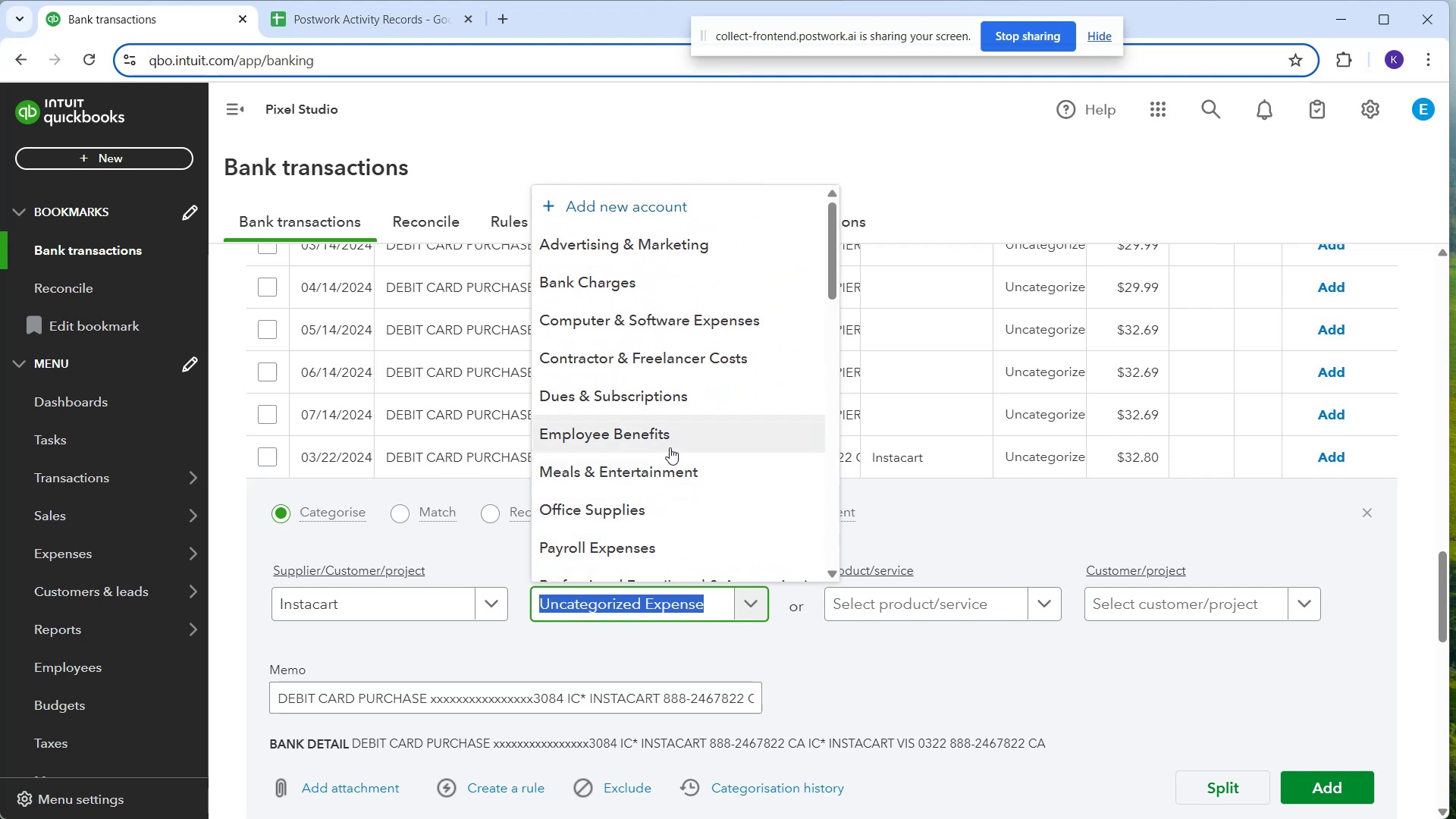 
scroll: coordinate [1218, 742], scroll_direction: down, amount: 5.0
 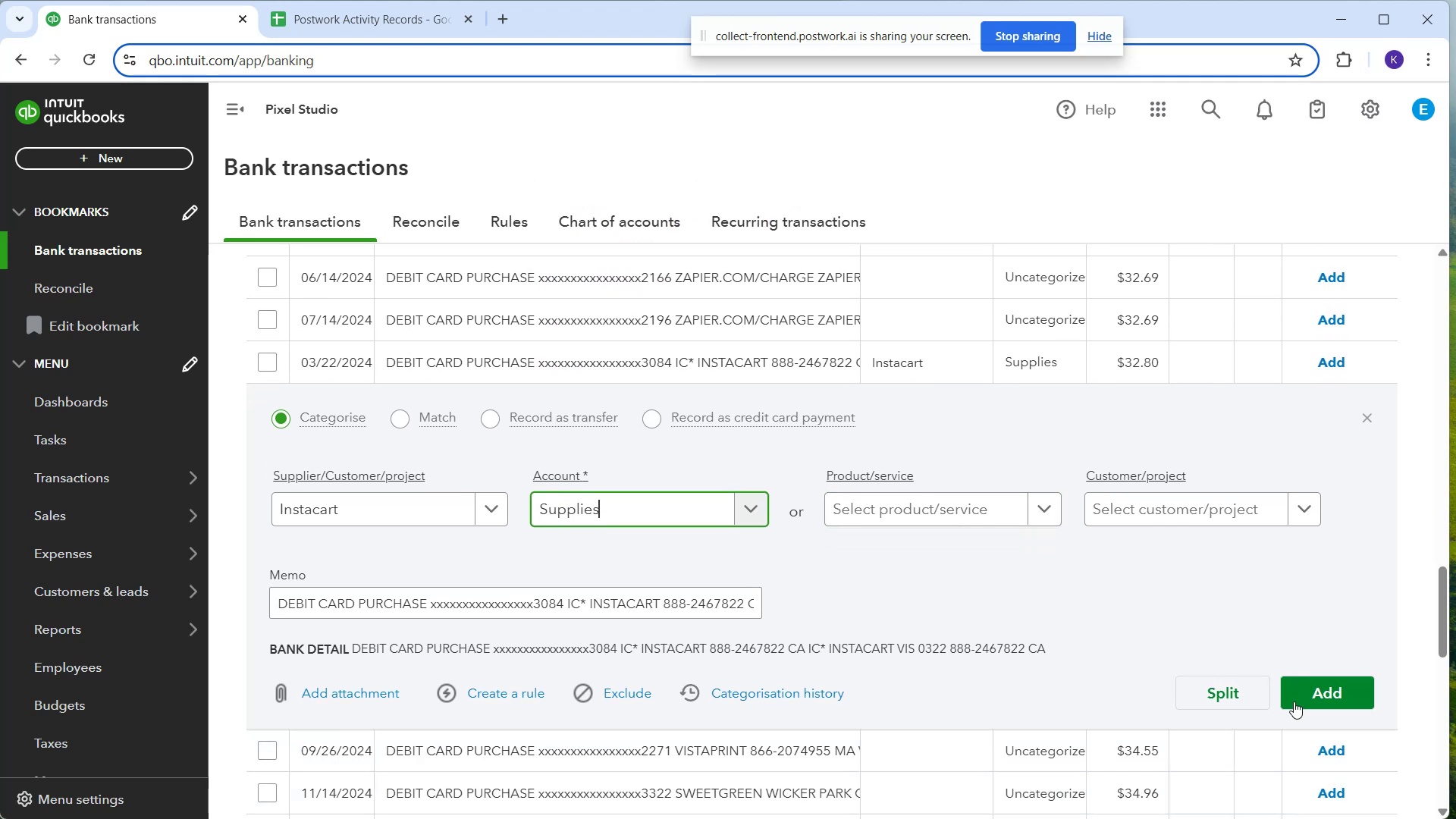 
left_click([1292, 698])
 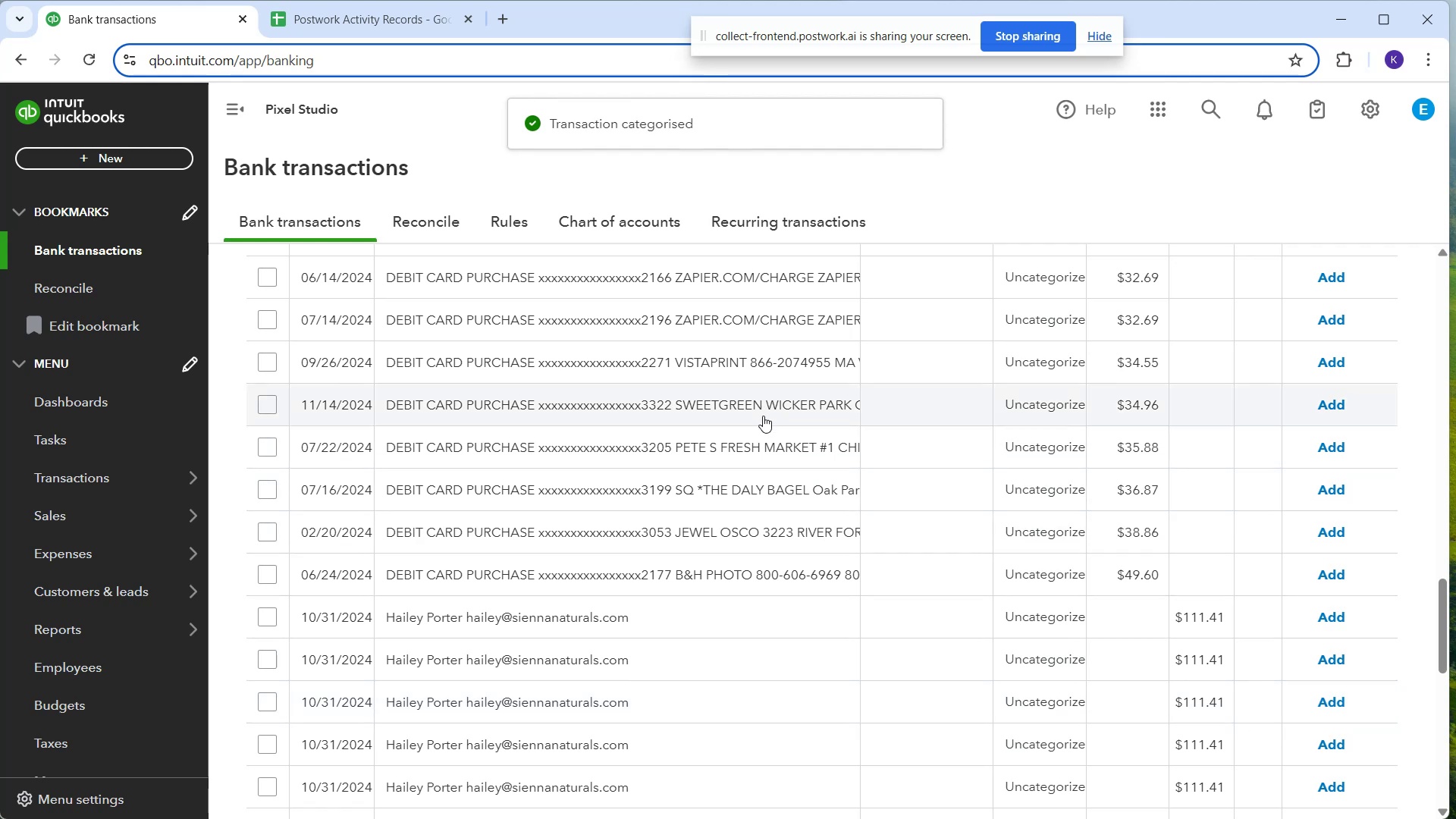 
wait(6.28)
 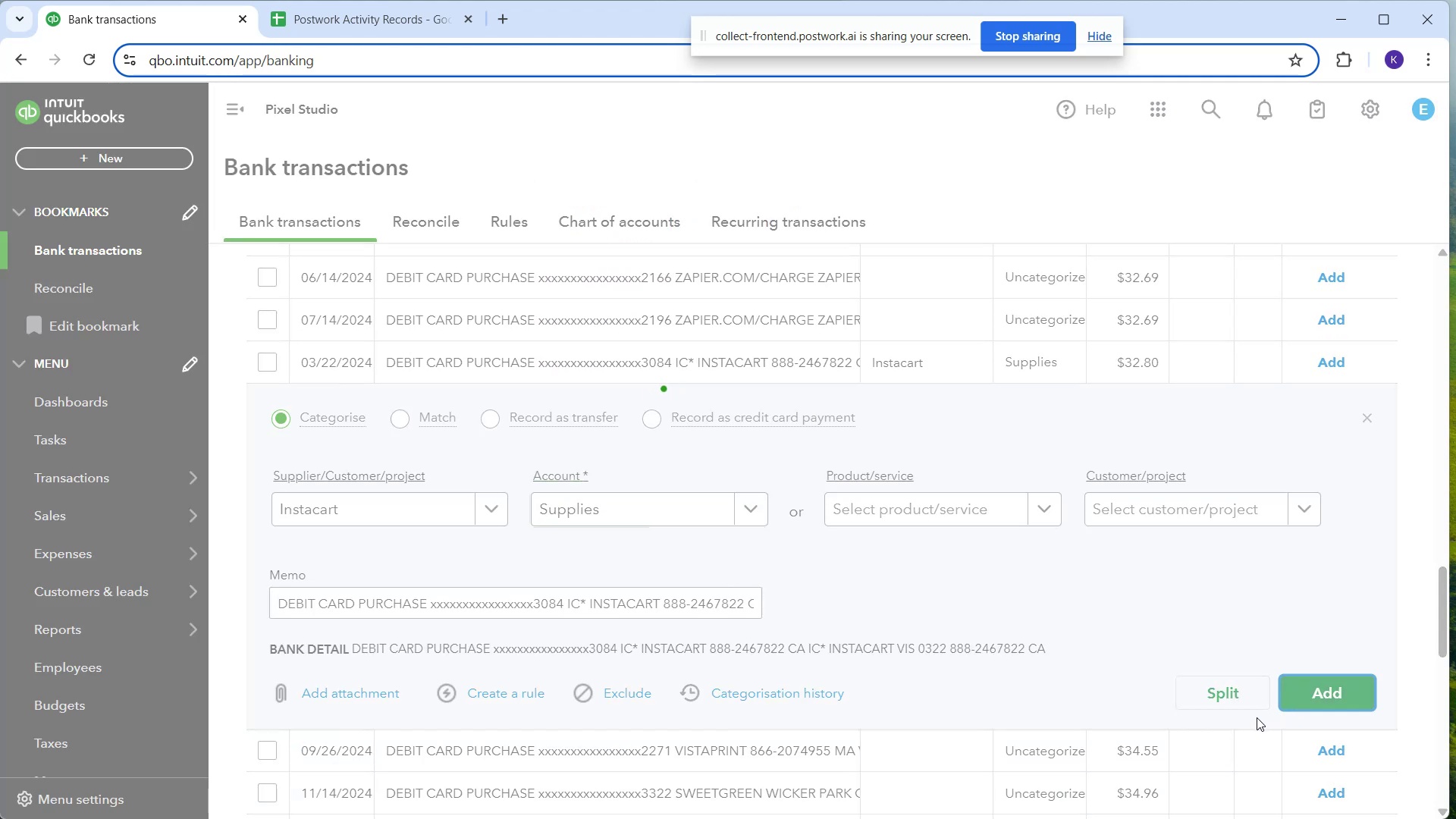 
scroll: coordinate [787, 460], scroll_direction: down, amount: 1.0
 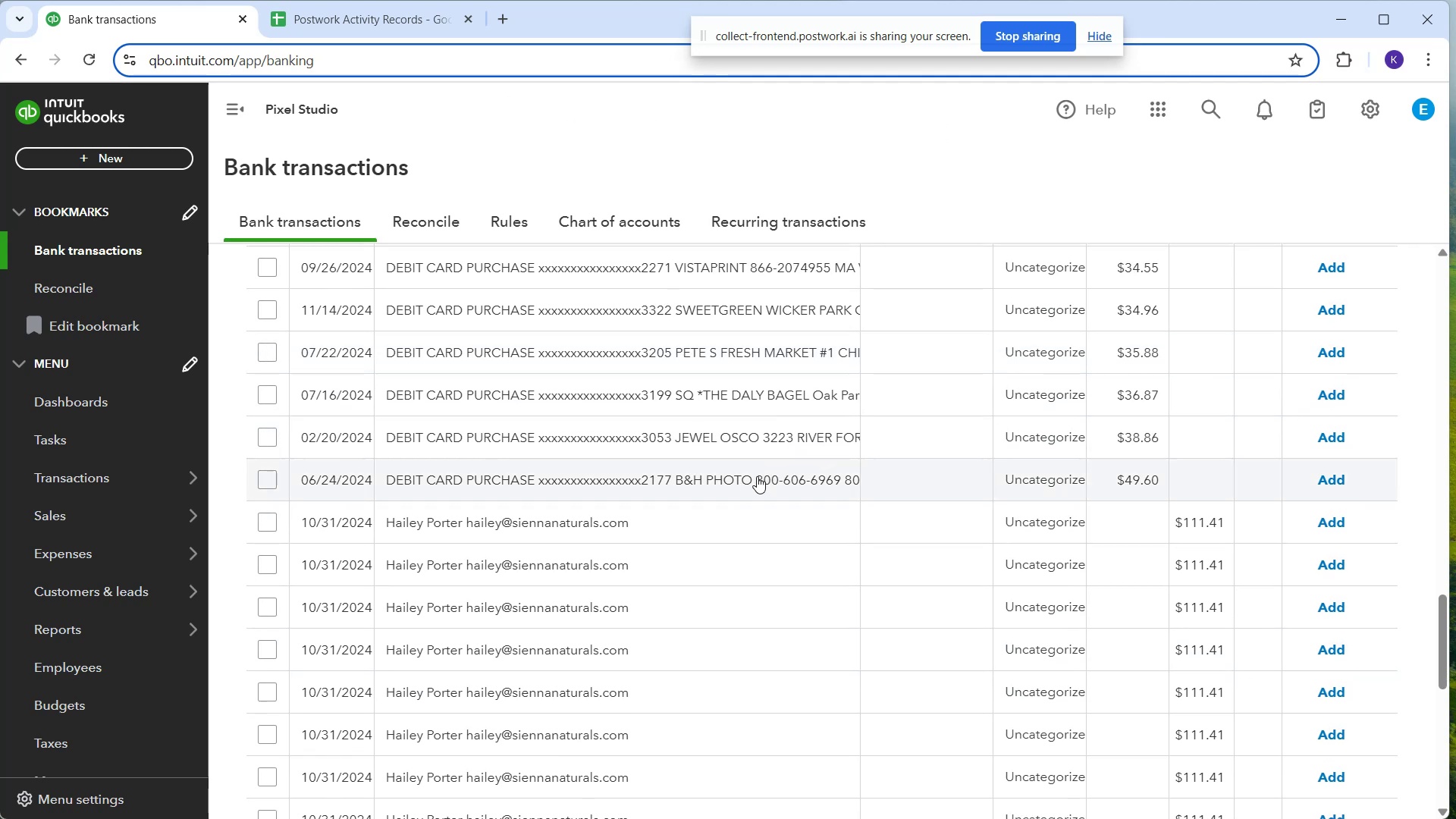 
left_click([757, 476])
 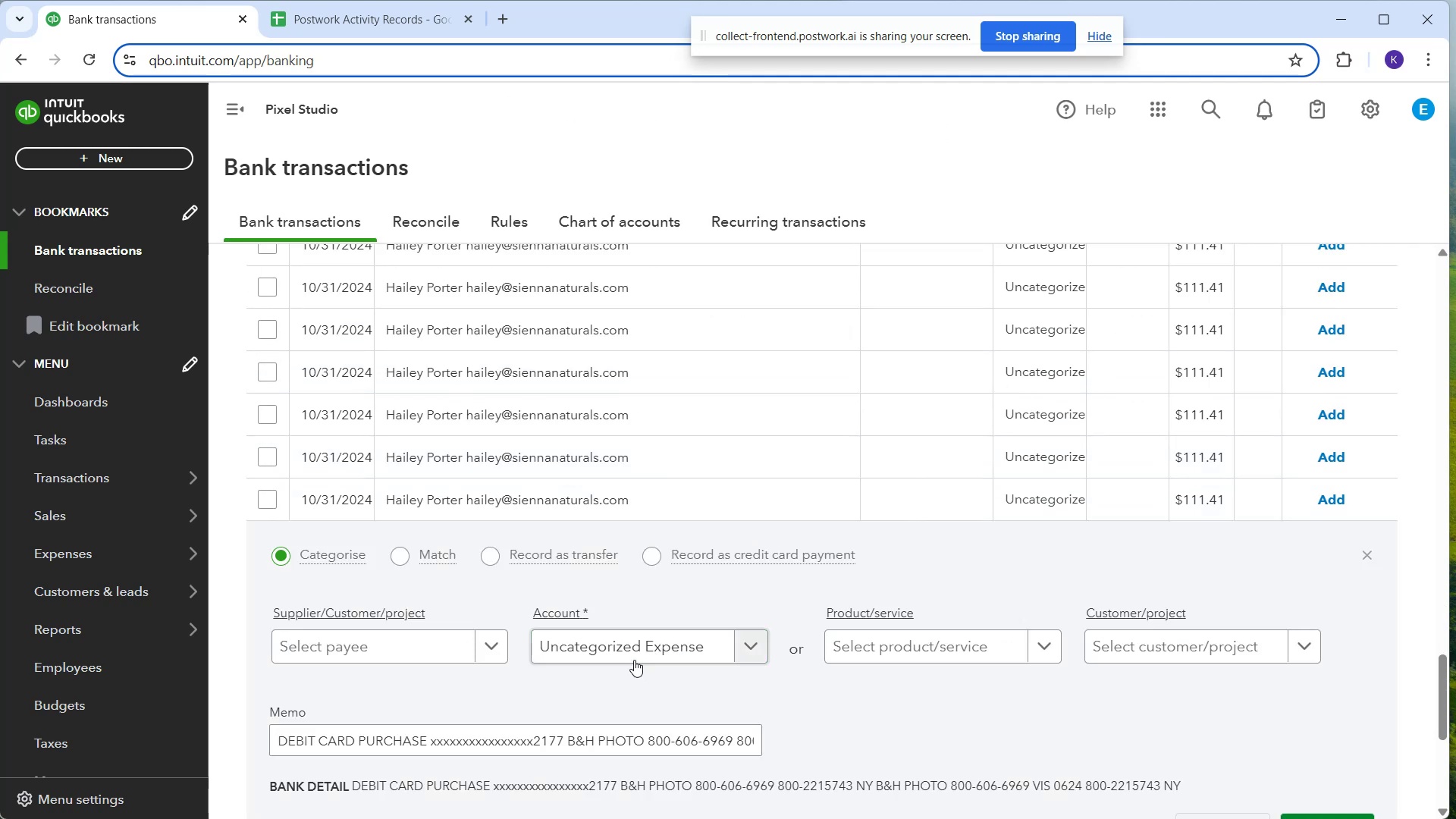 
left_click([634, 648])
 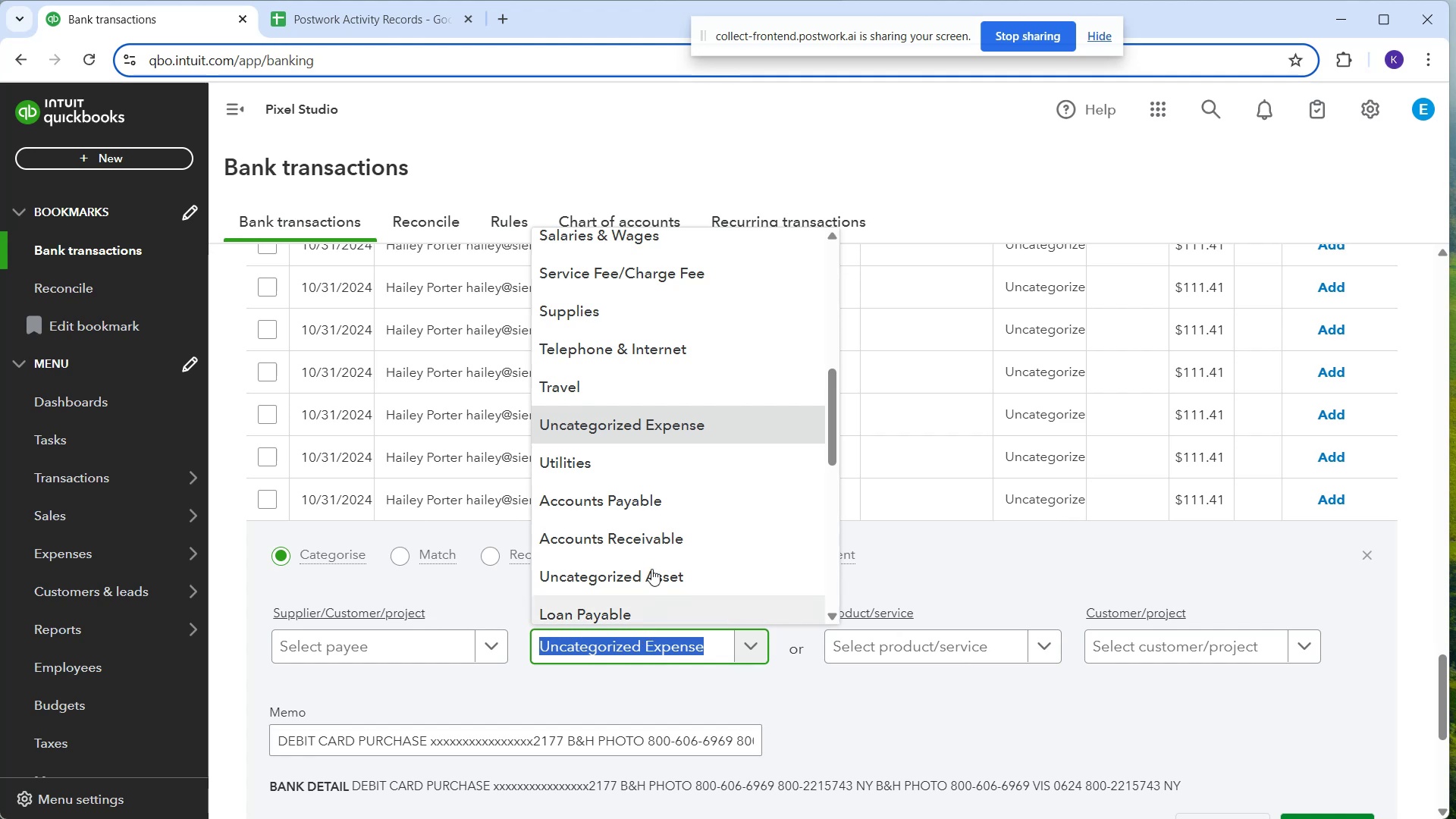 
scroll: coordinate [633, 391], scroll_direction: up, amount: 6.0
 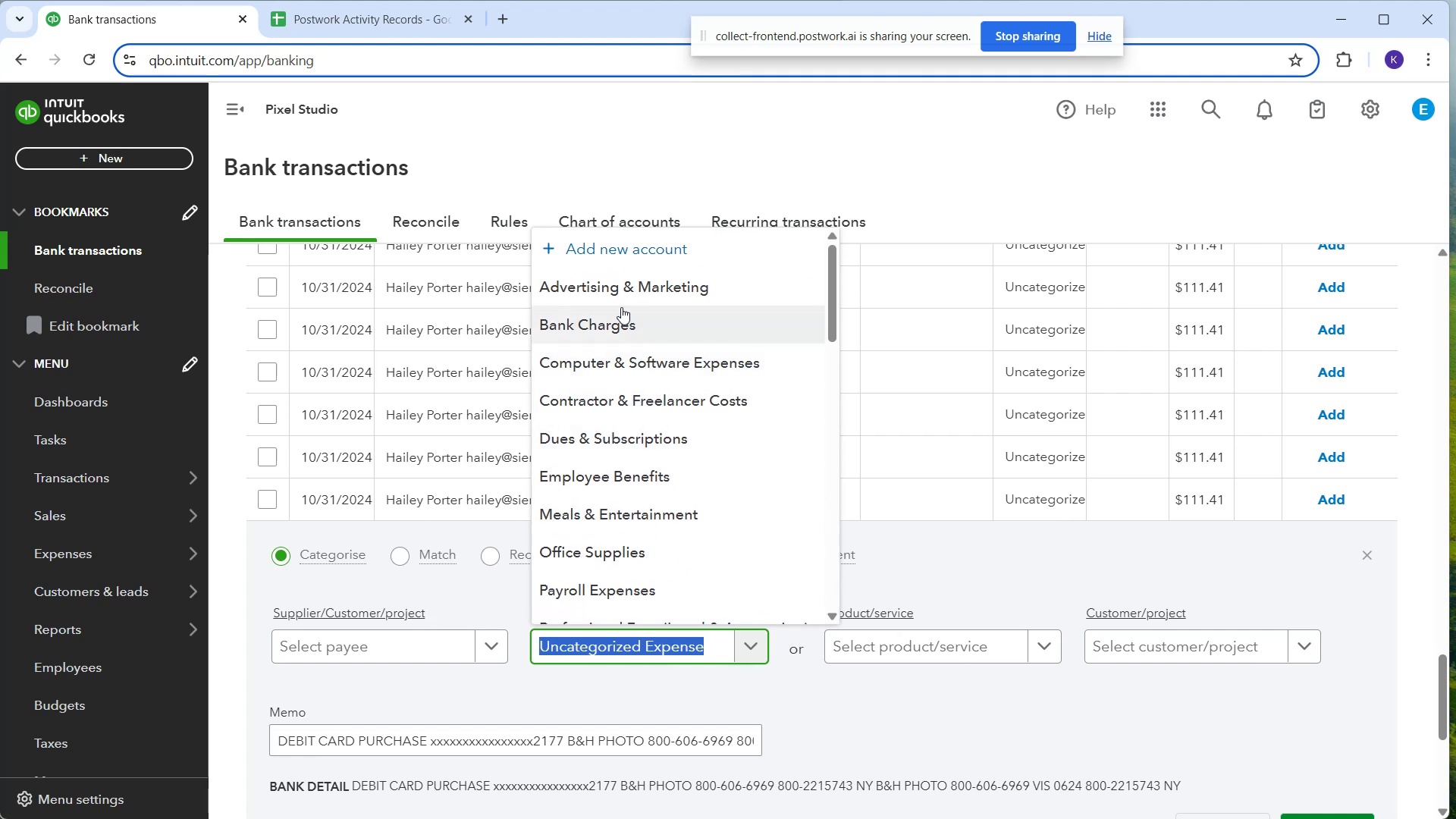 
left_click([618, 290])
 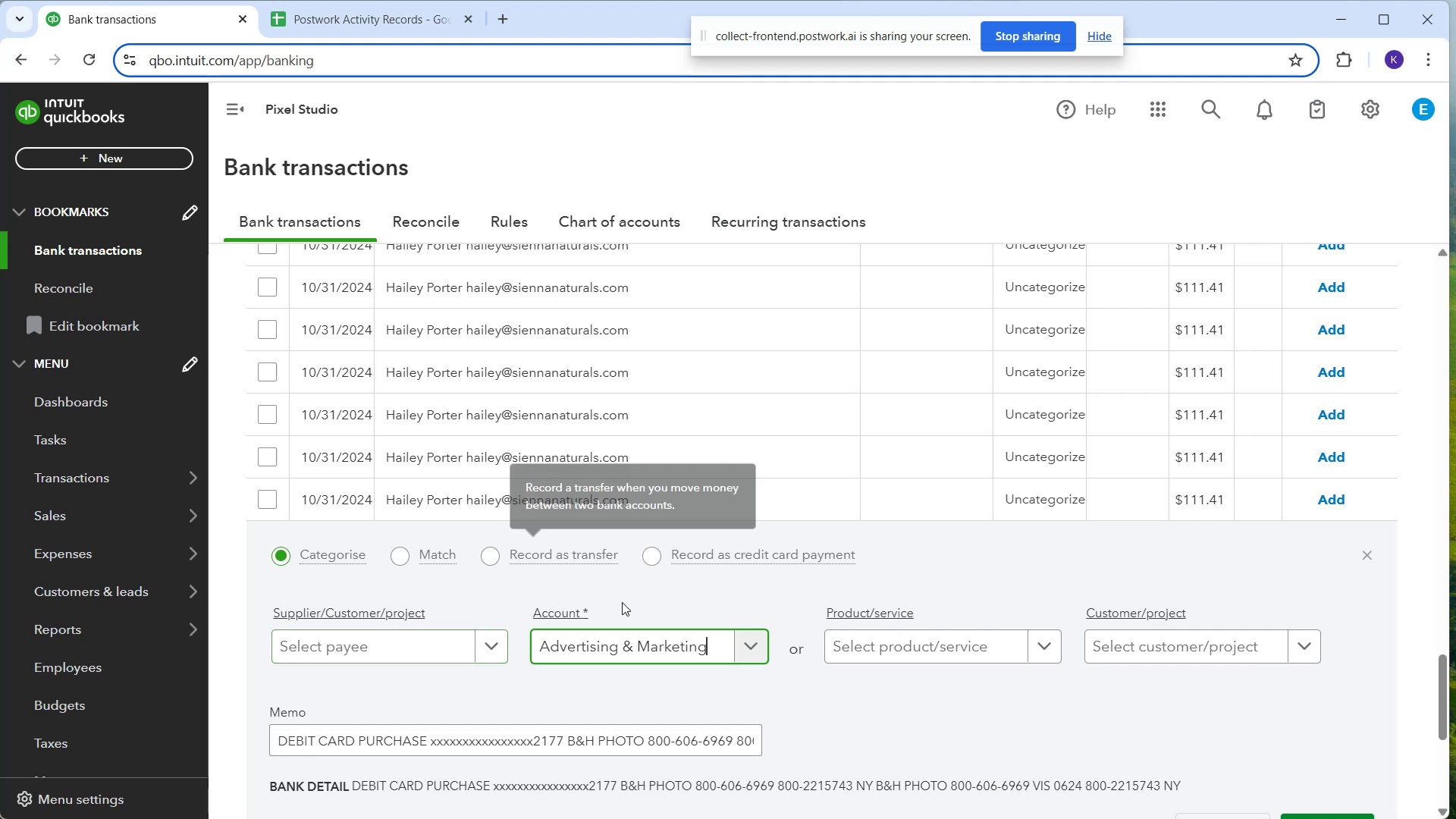 
wait(21.05)
 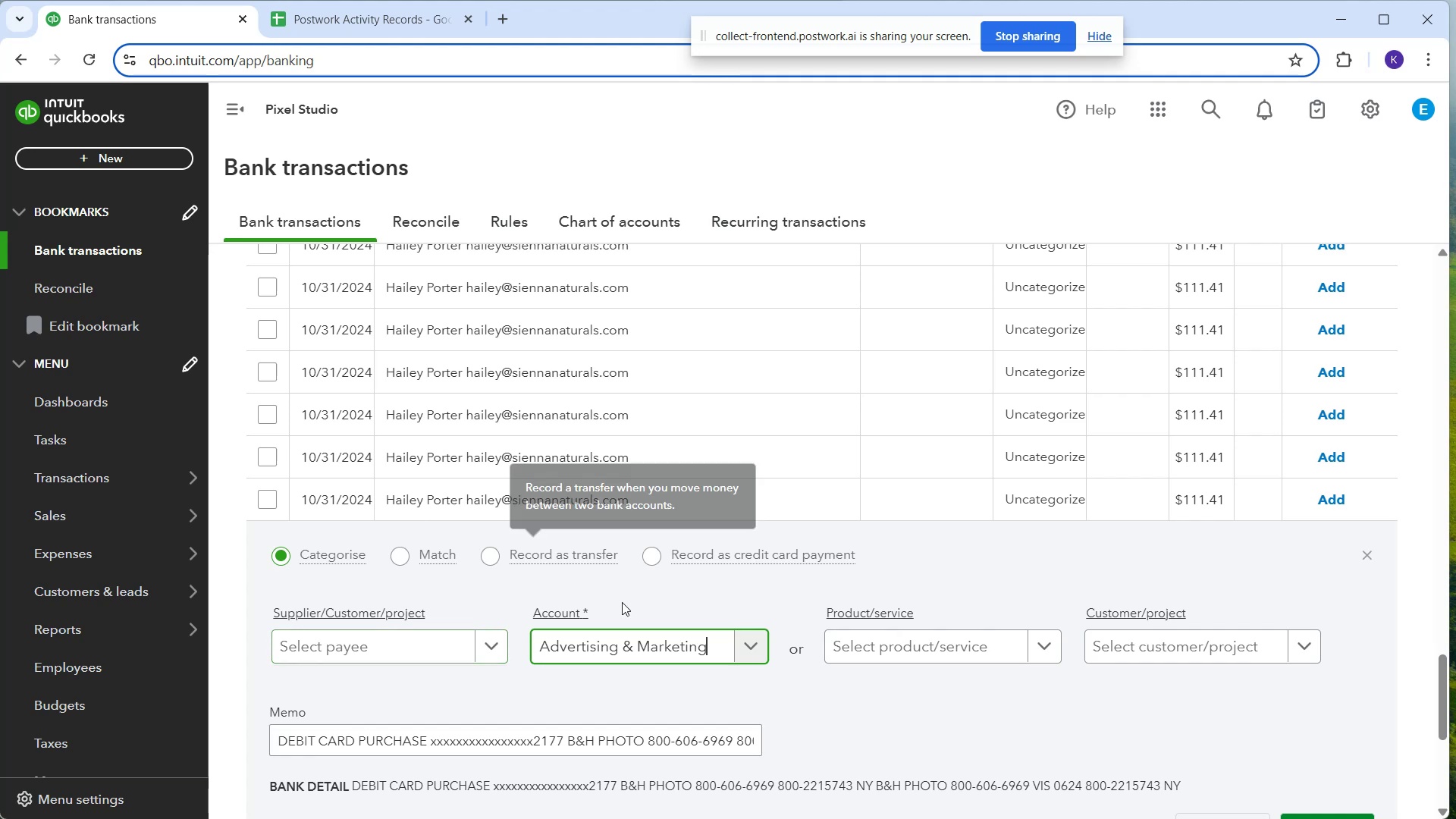 
left_click([464, 641])
 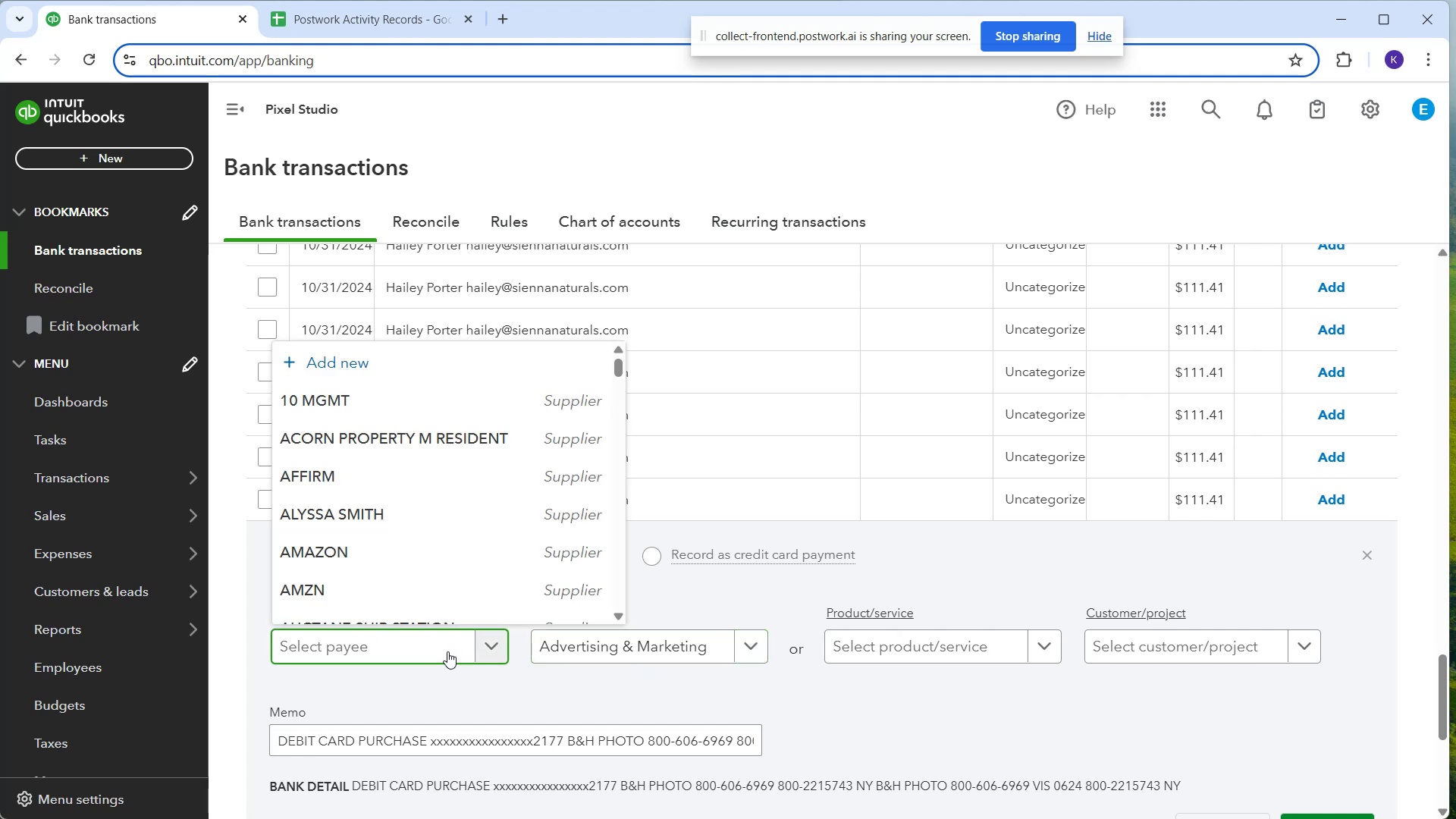 
wait(6.25)
 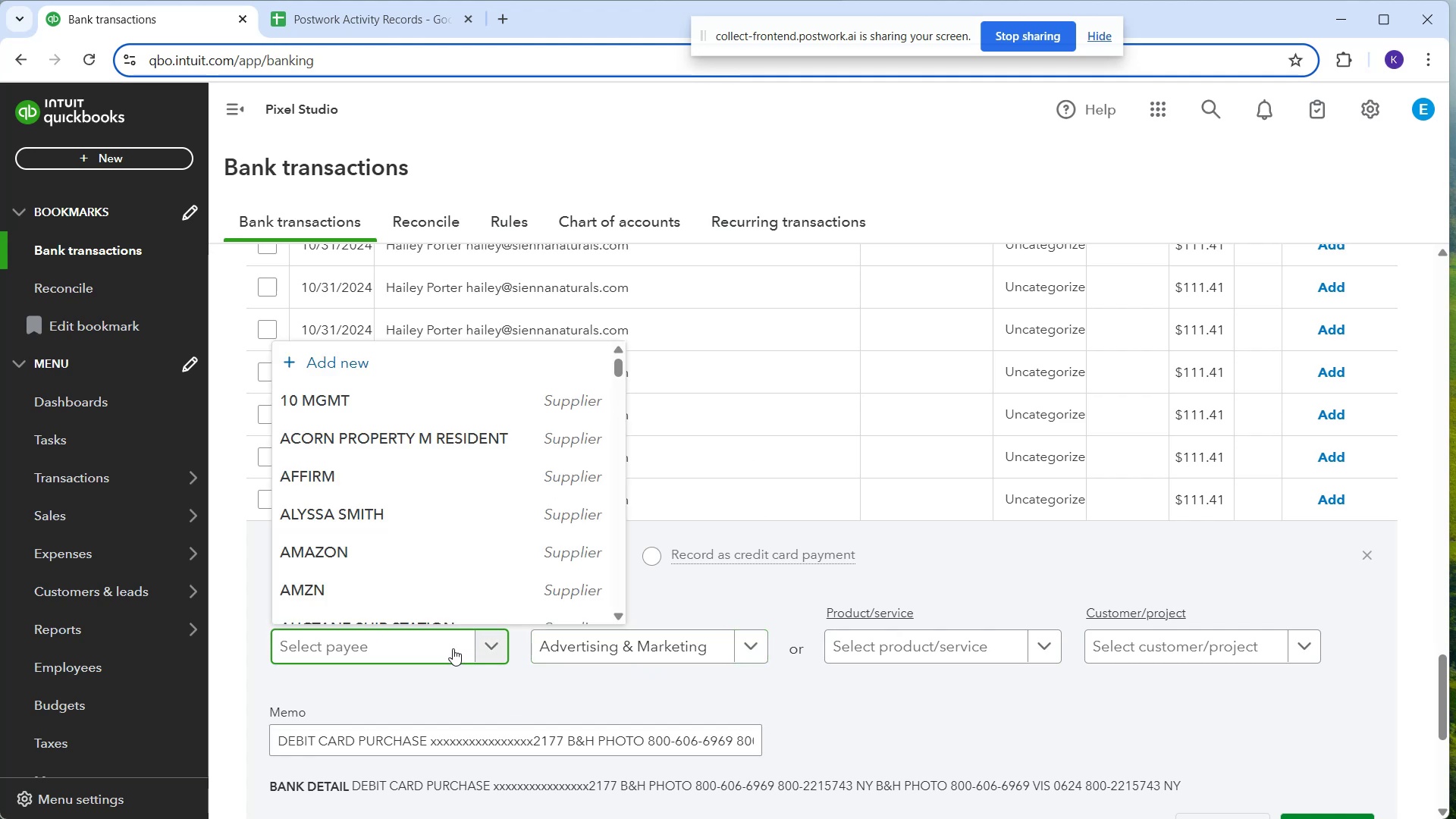 
type(B&H)
 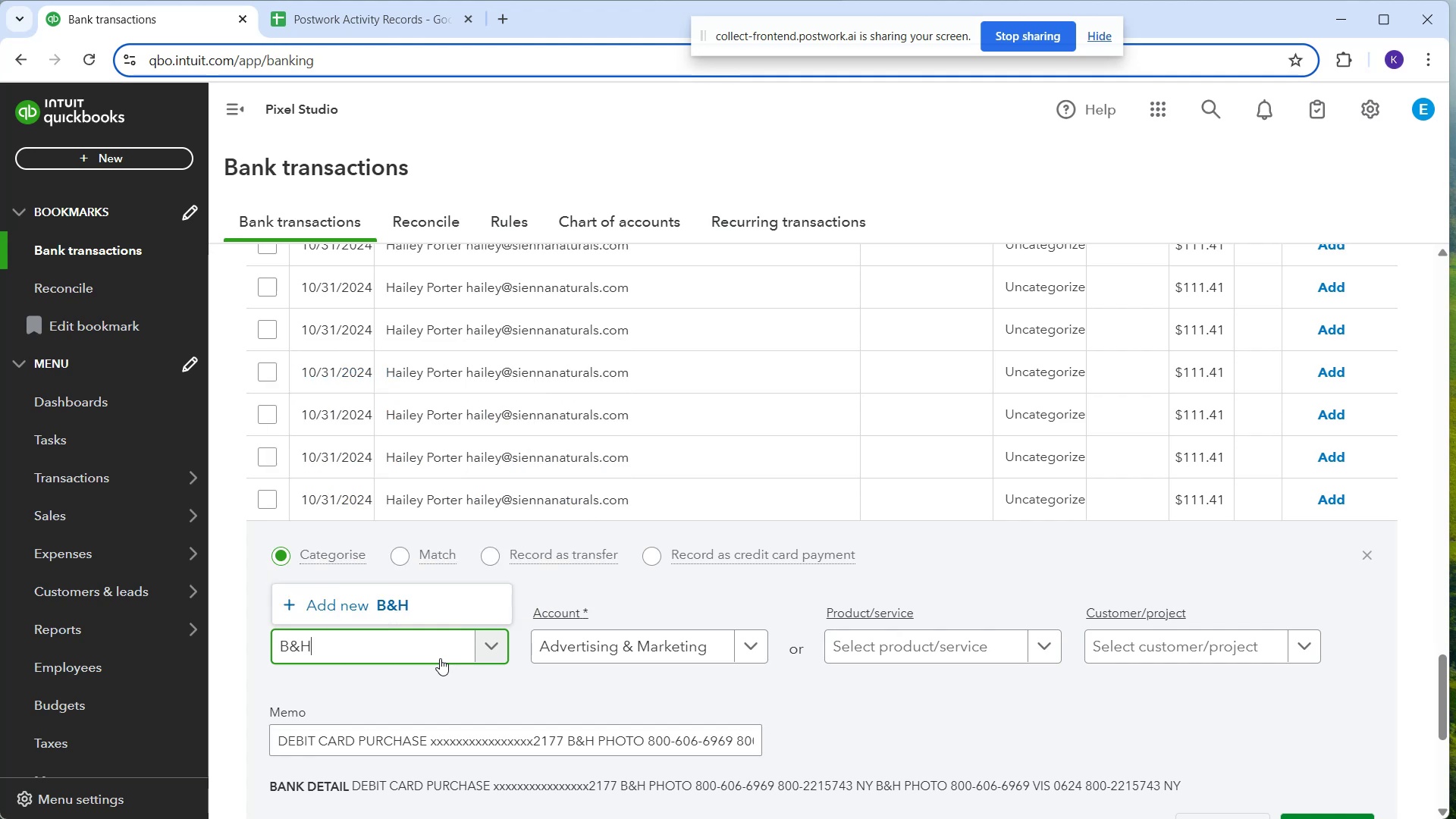 
left_click([418, 591])
 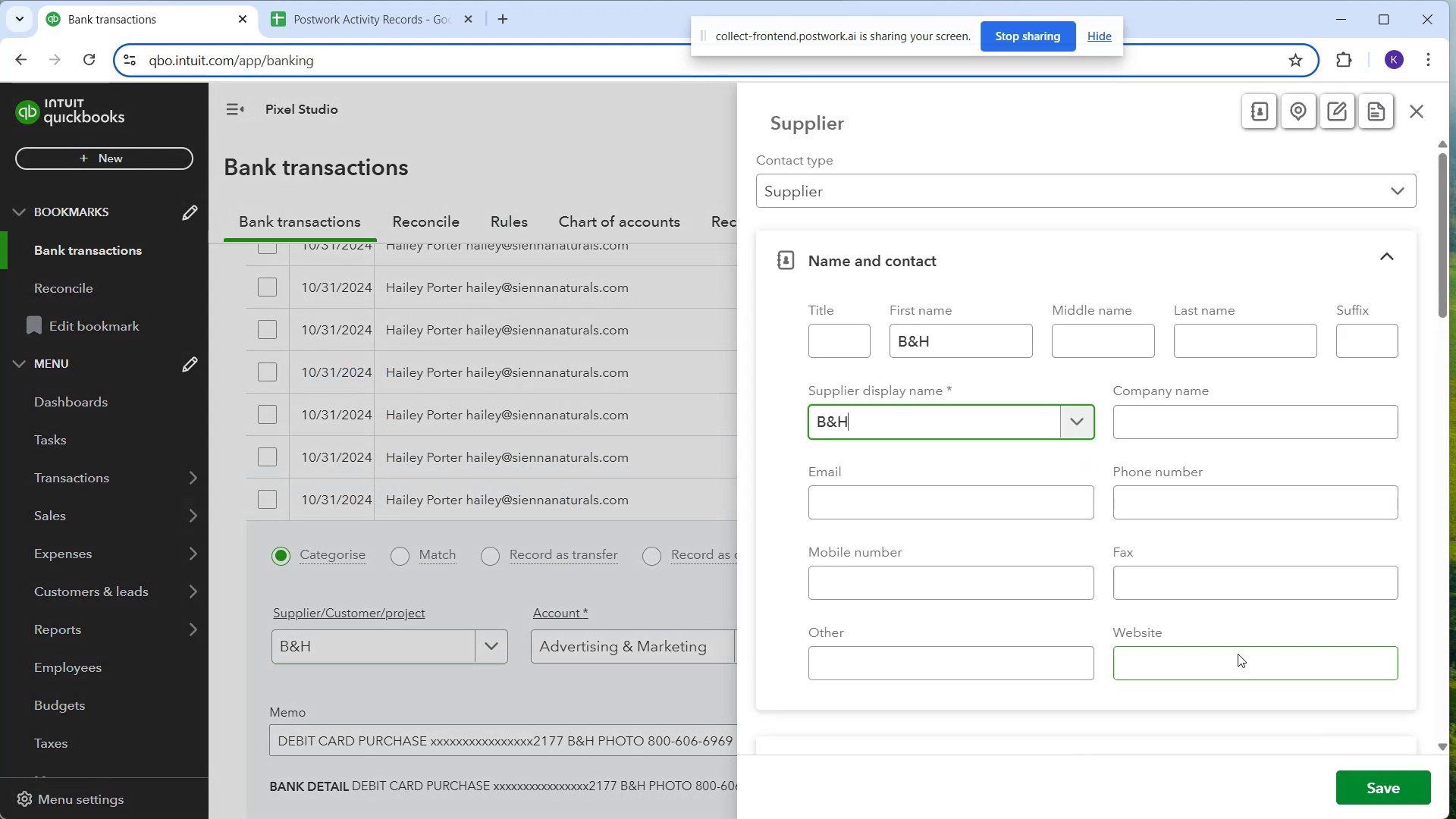 
left_click([1395, 785])
 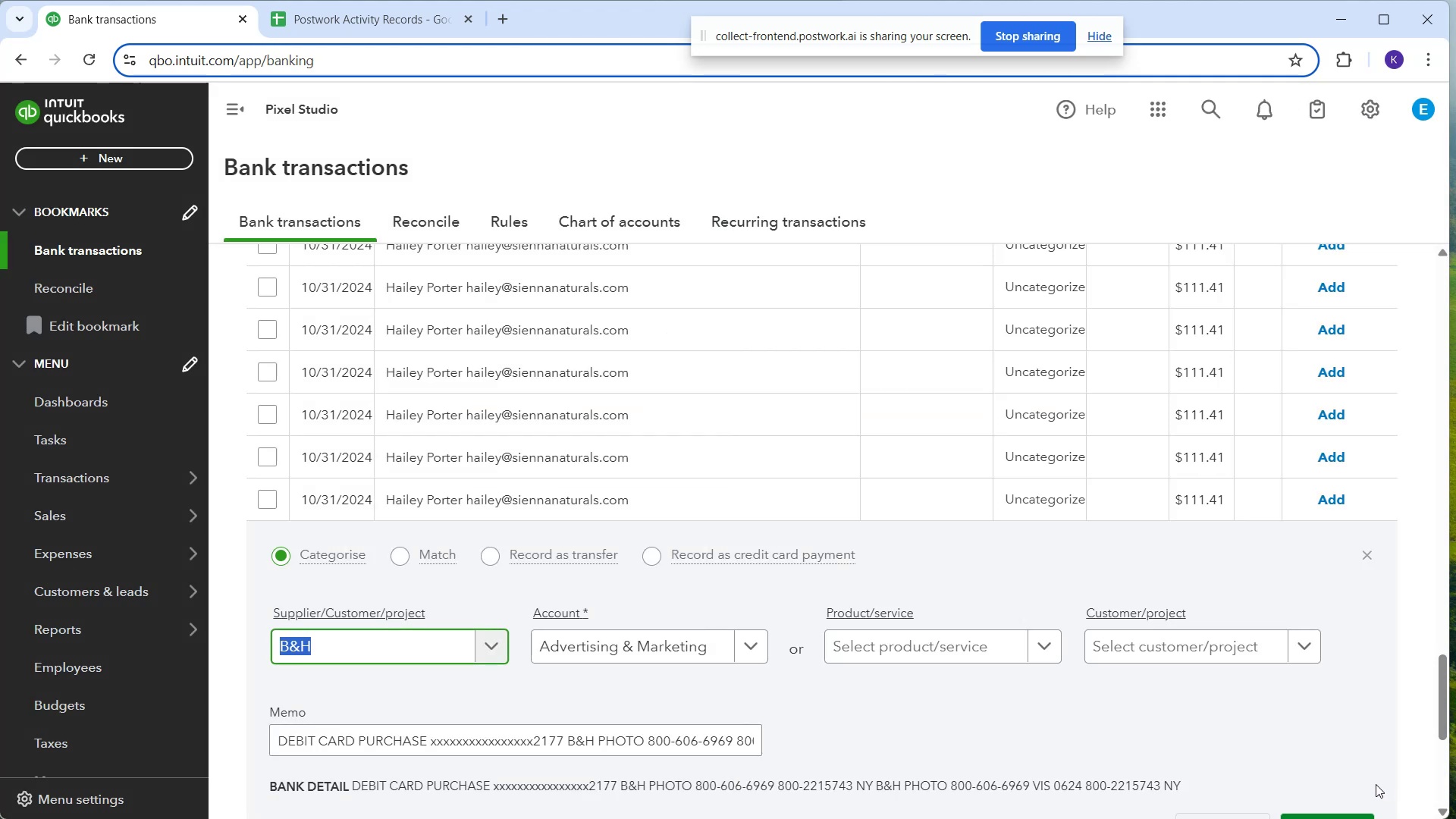 
wait(7.08)
 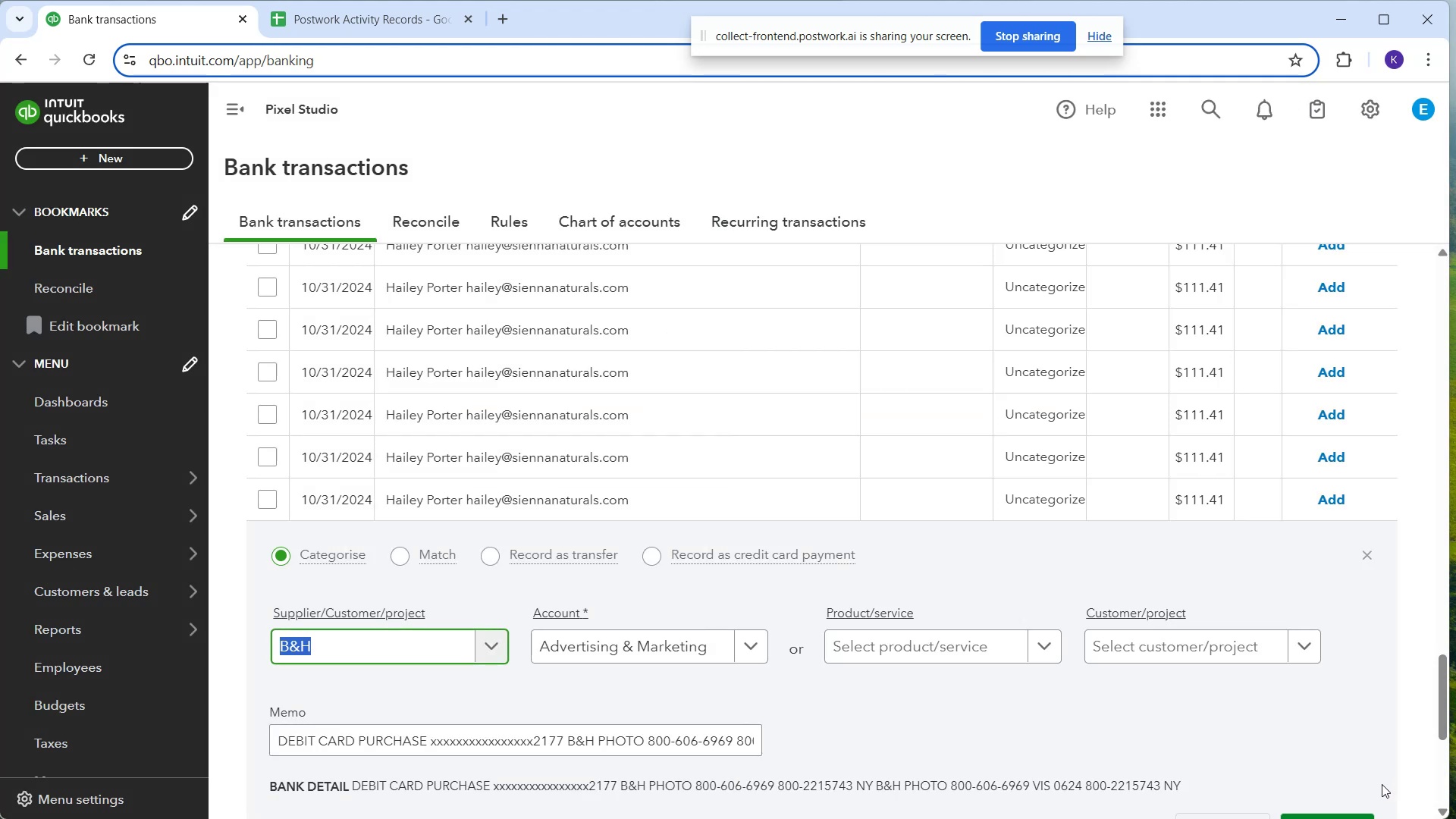 
scroll: coordinate [1337, 764], scroll_direction: down, amount: 2.0
 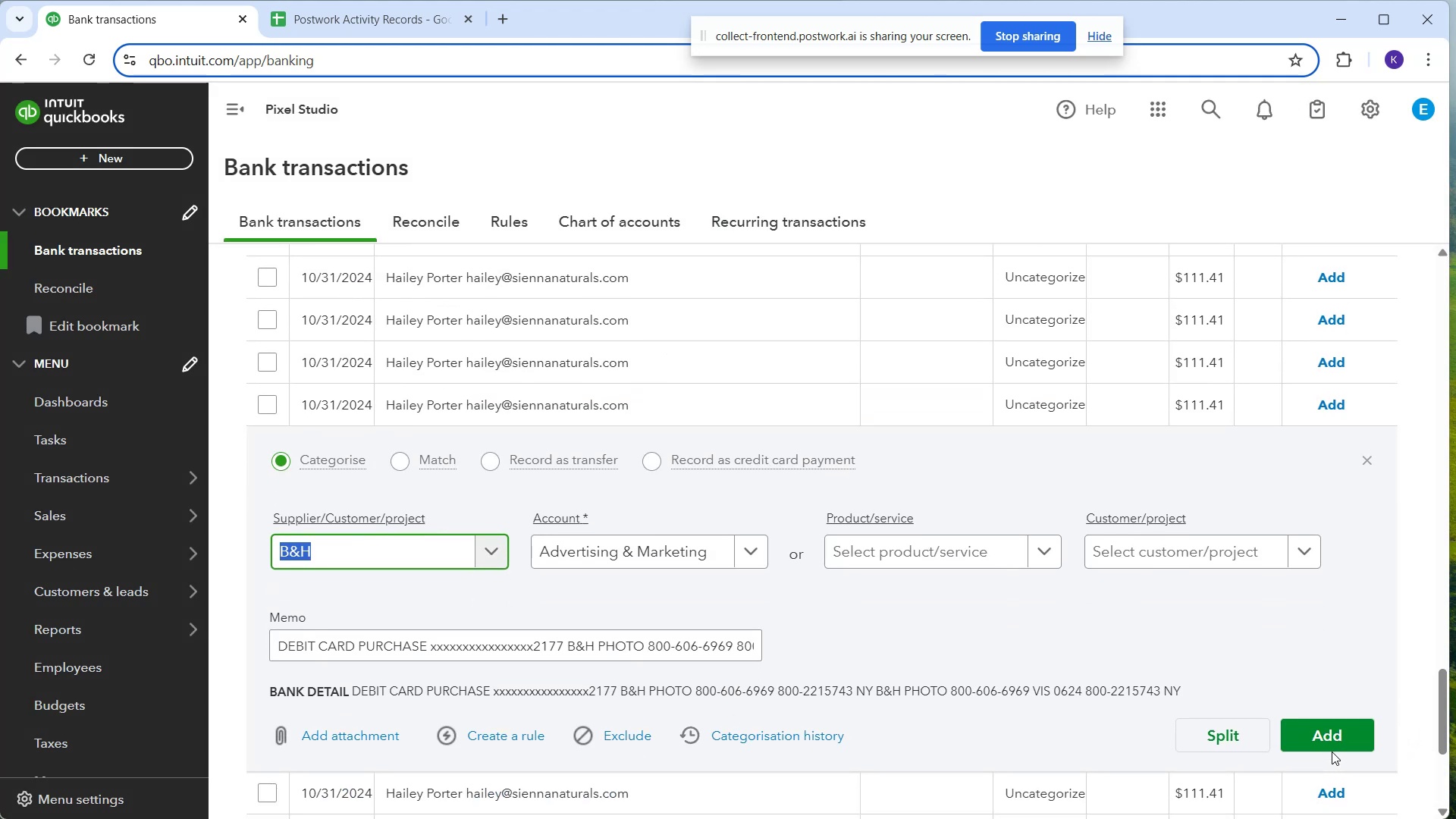 
left_click([1330, 751])
 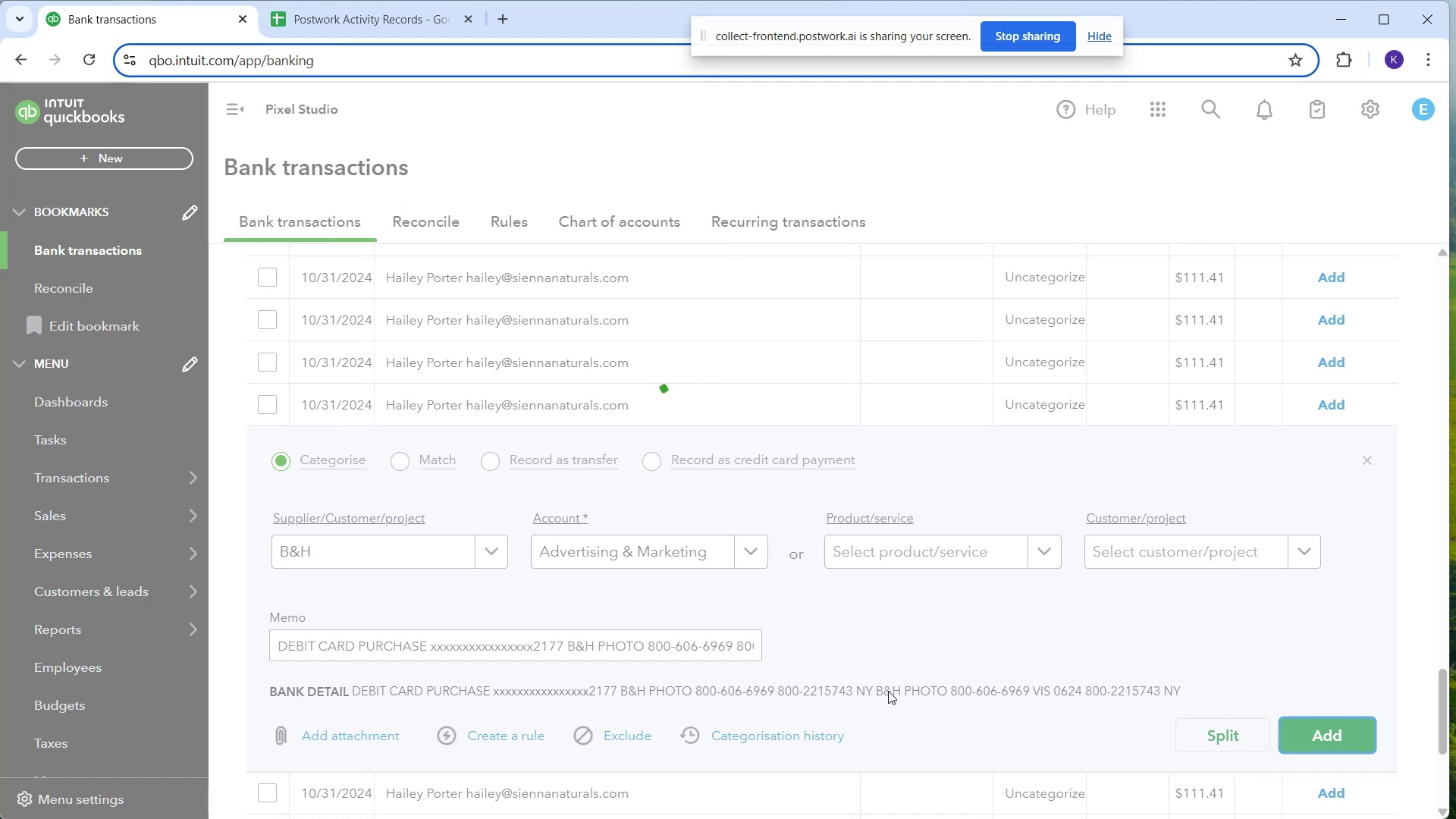 
scroll: coordinate [820, 714], scroll_direction: up, amount: 8.0
 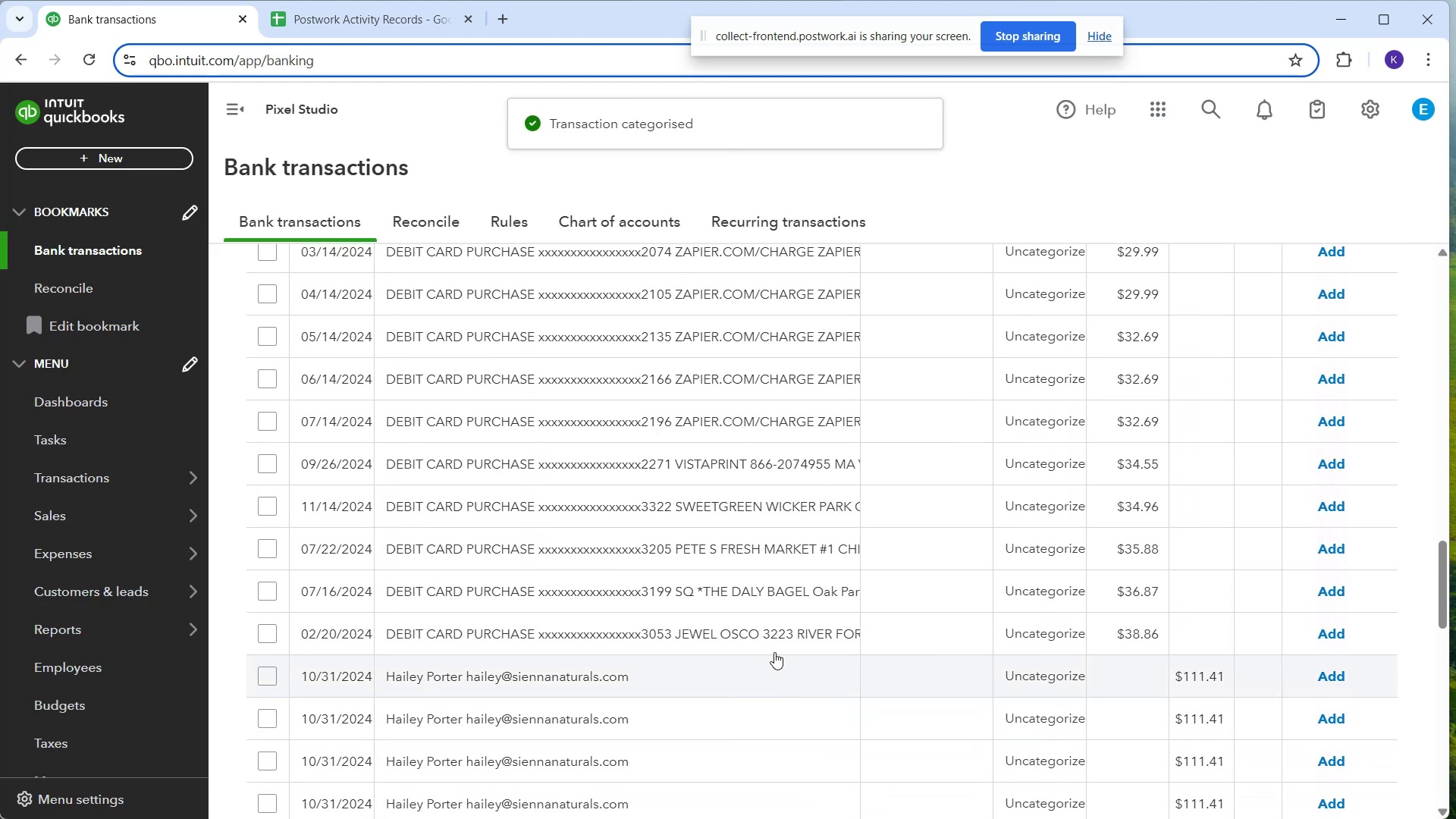 
left_click([774, 645])
 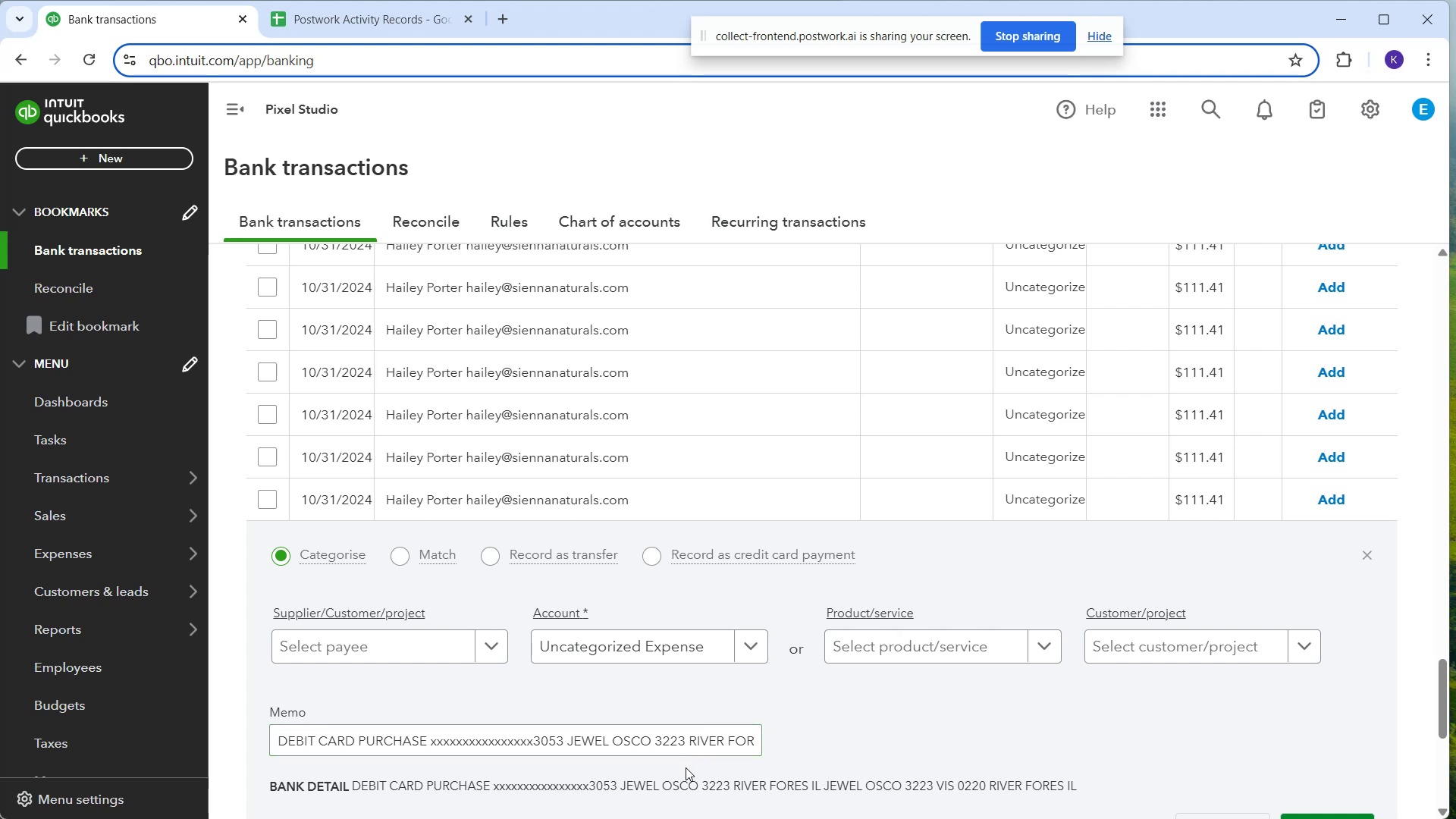 
wait(16.08)
 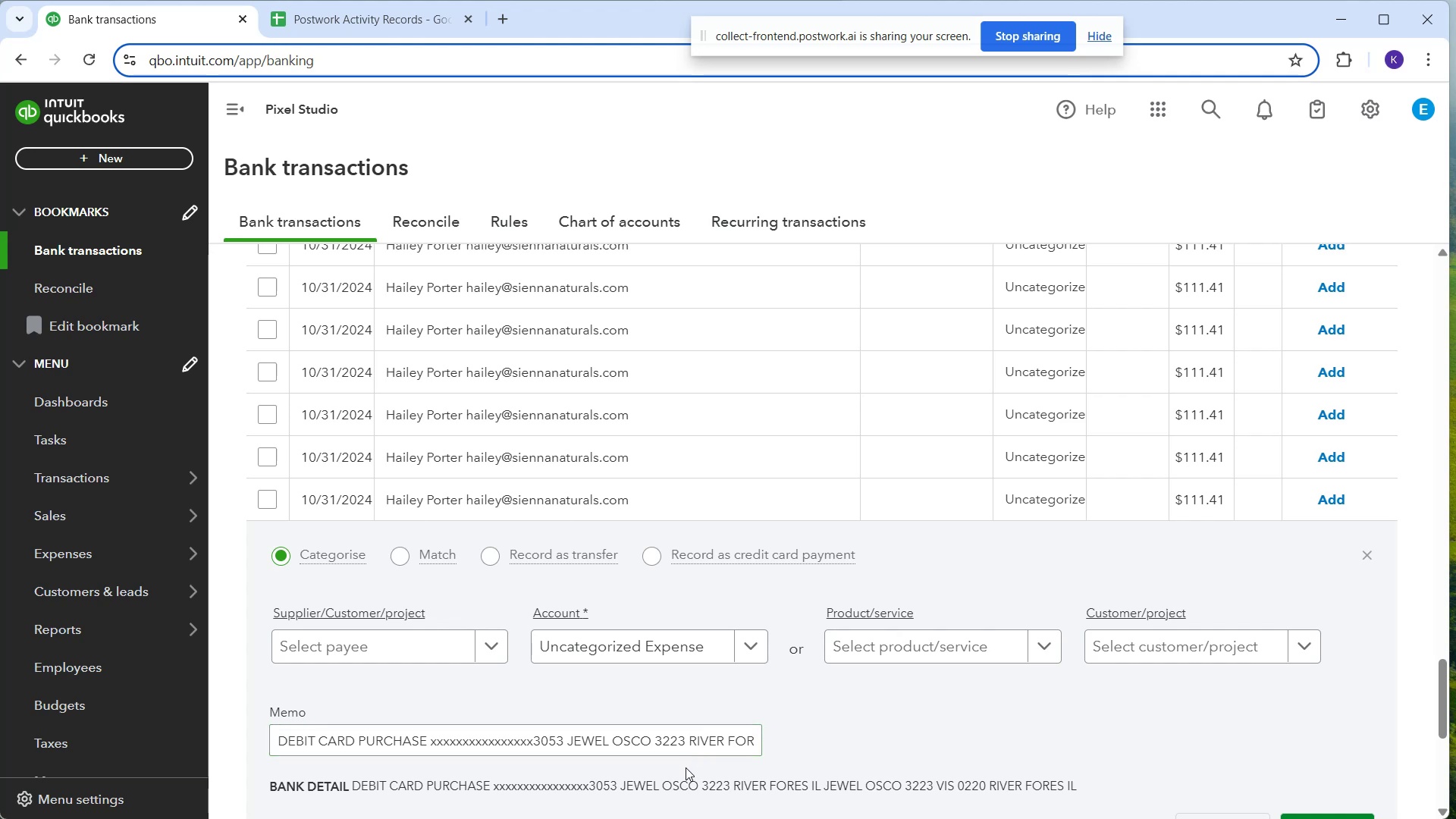 
left_click([450, 656])
 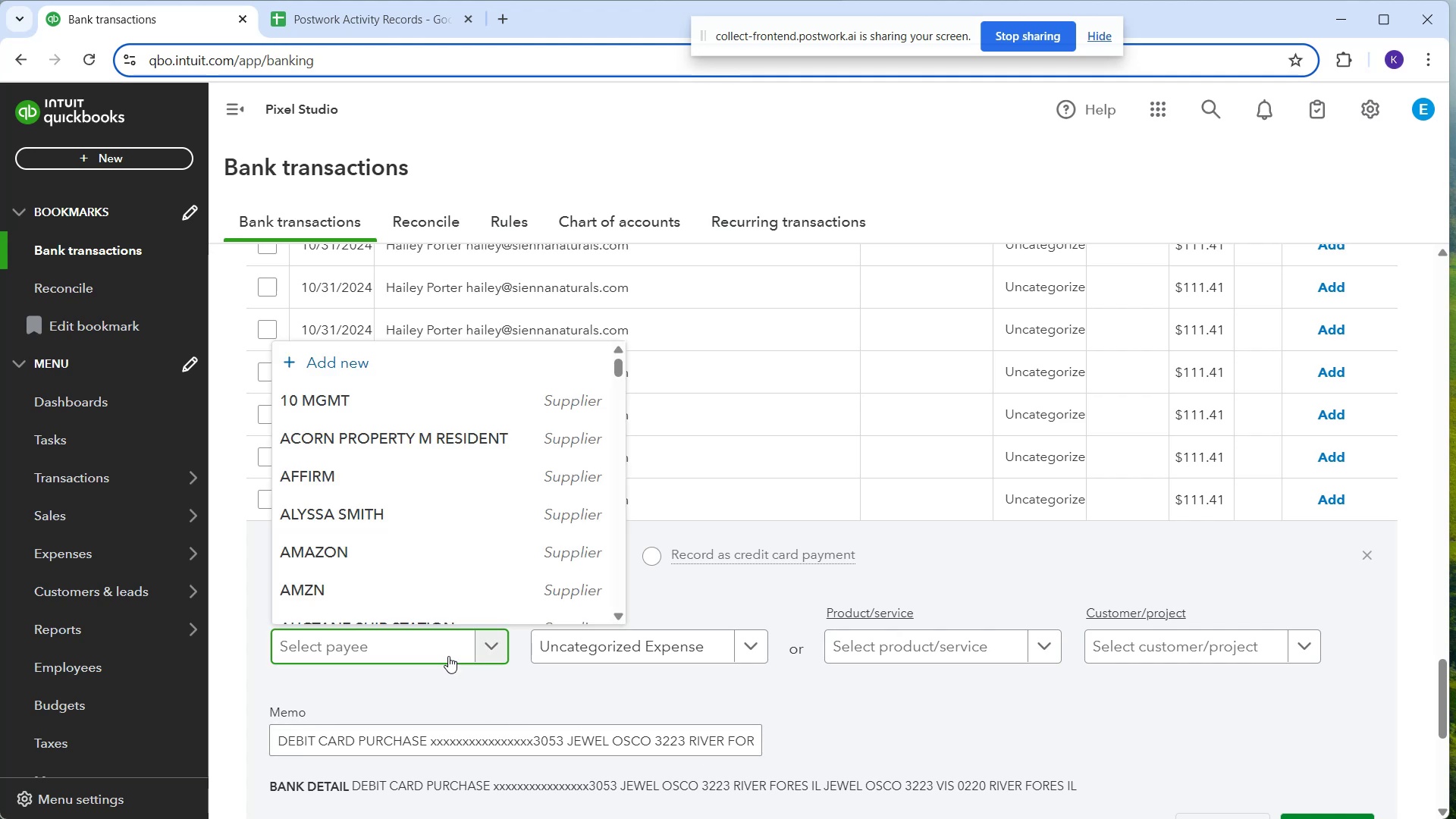 
type(Jw)
key(Backspace)
type(ewel Osco)
 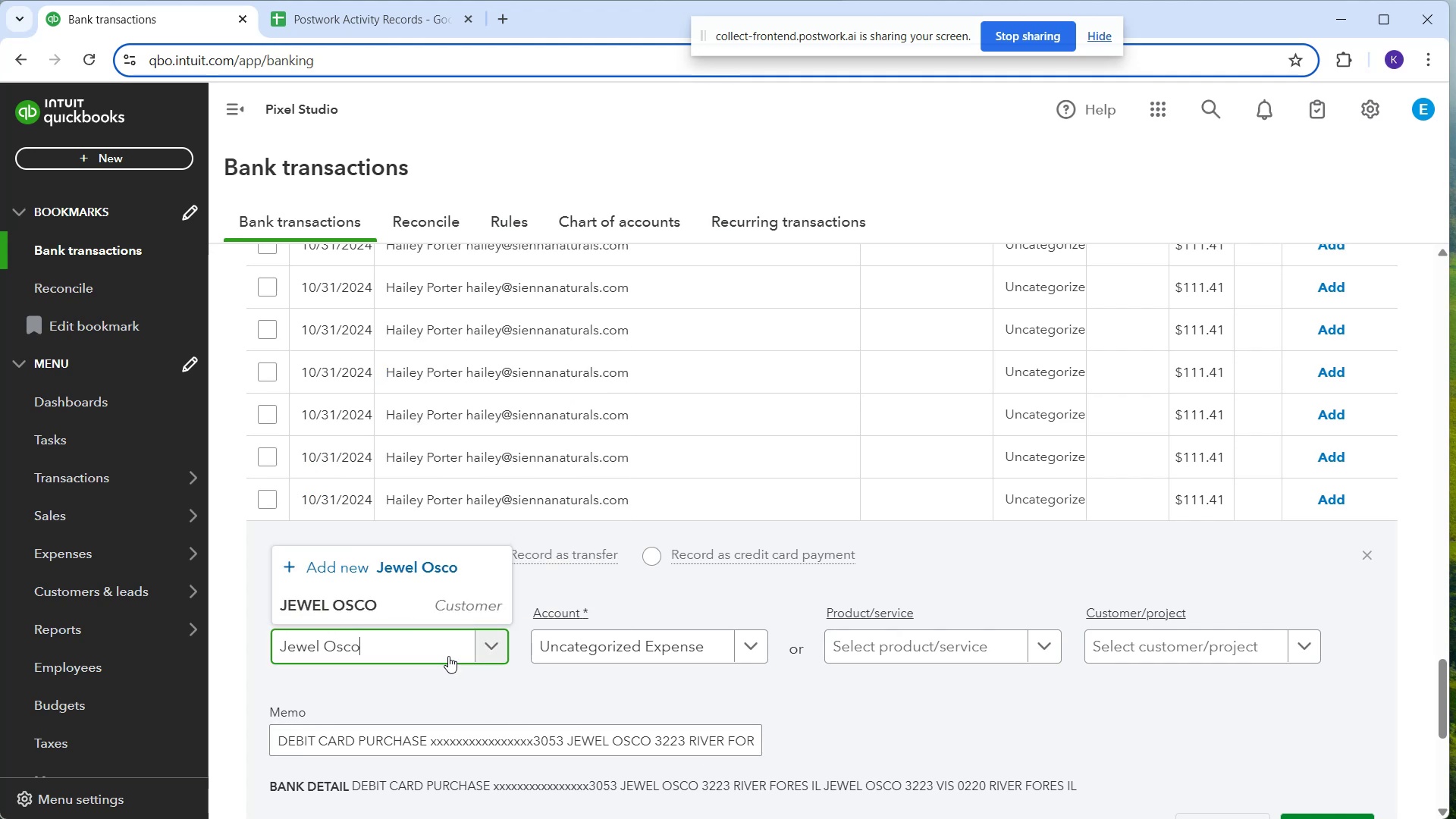 
left_click([391, 599])
 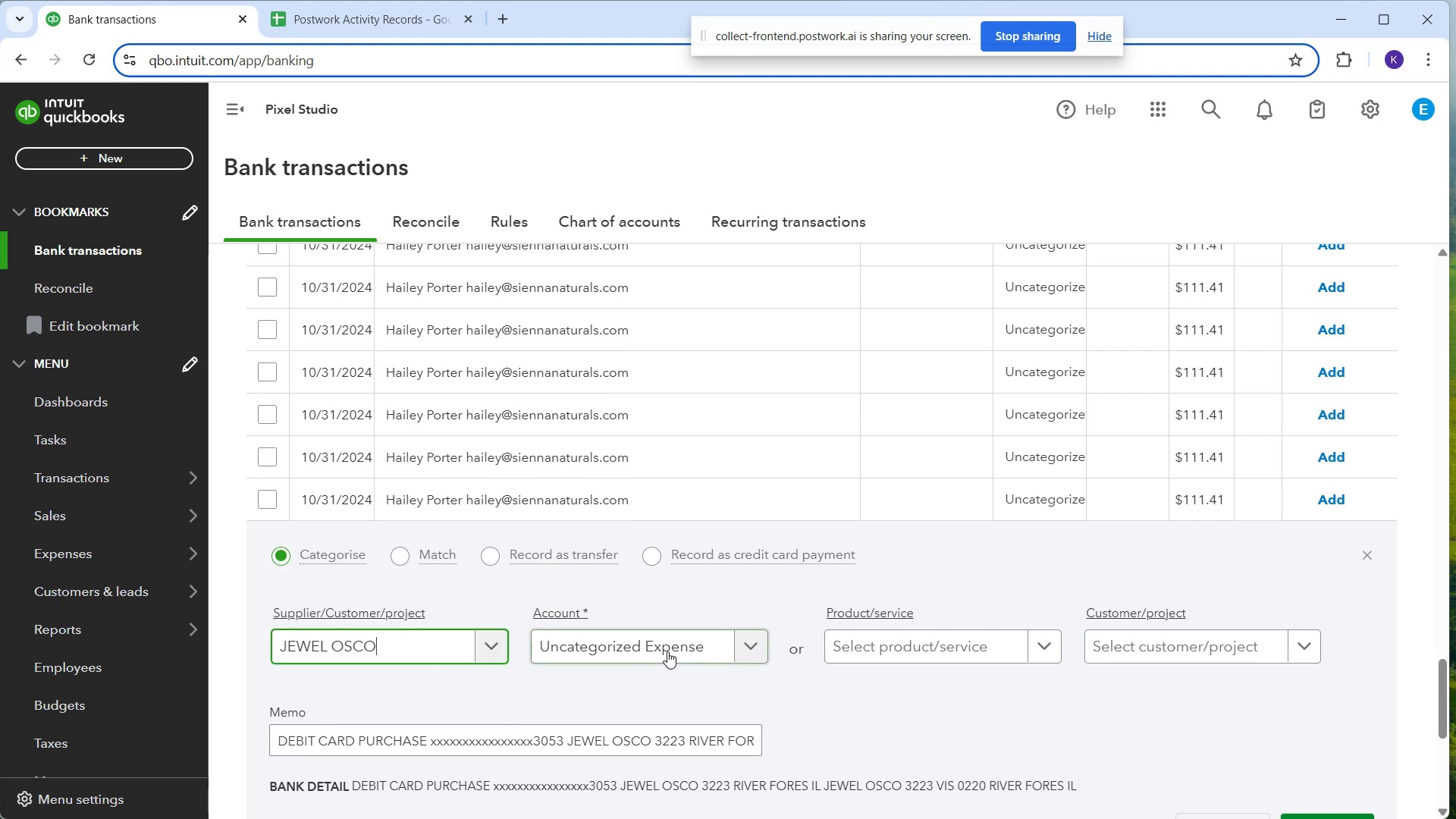 
left_click([670, 651])
 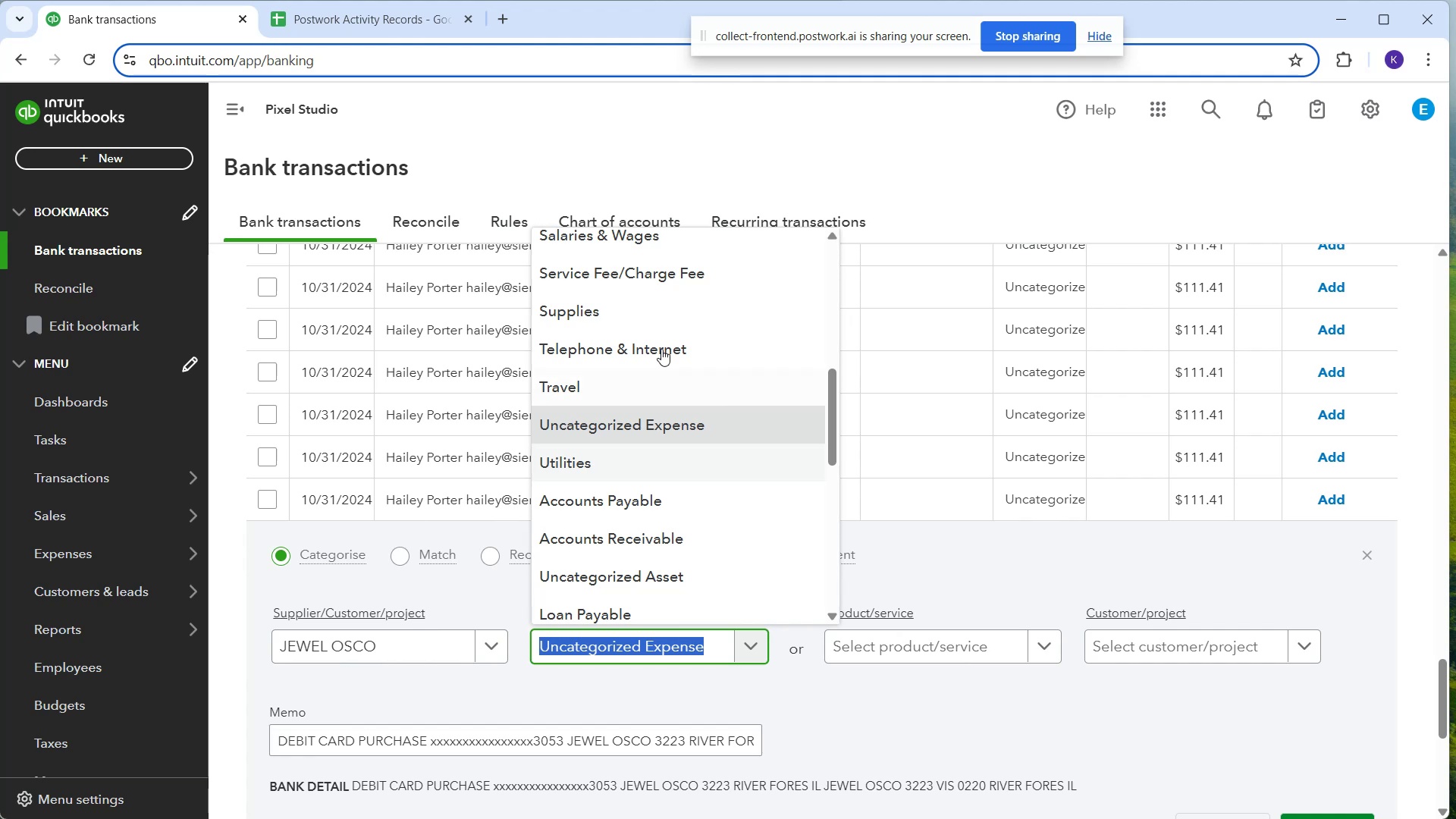 
left_click([657, 319])
 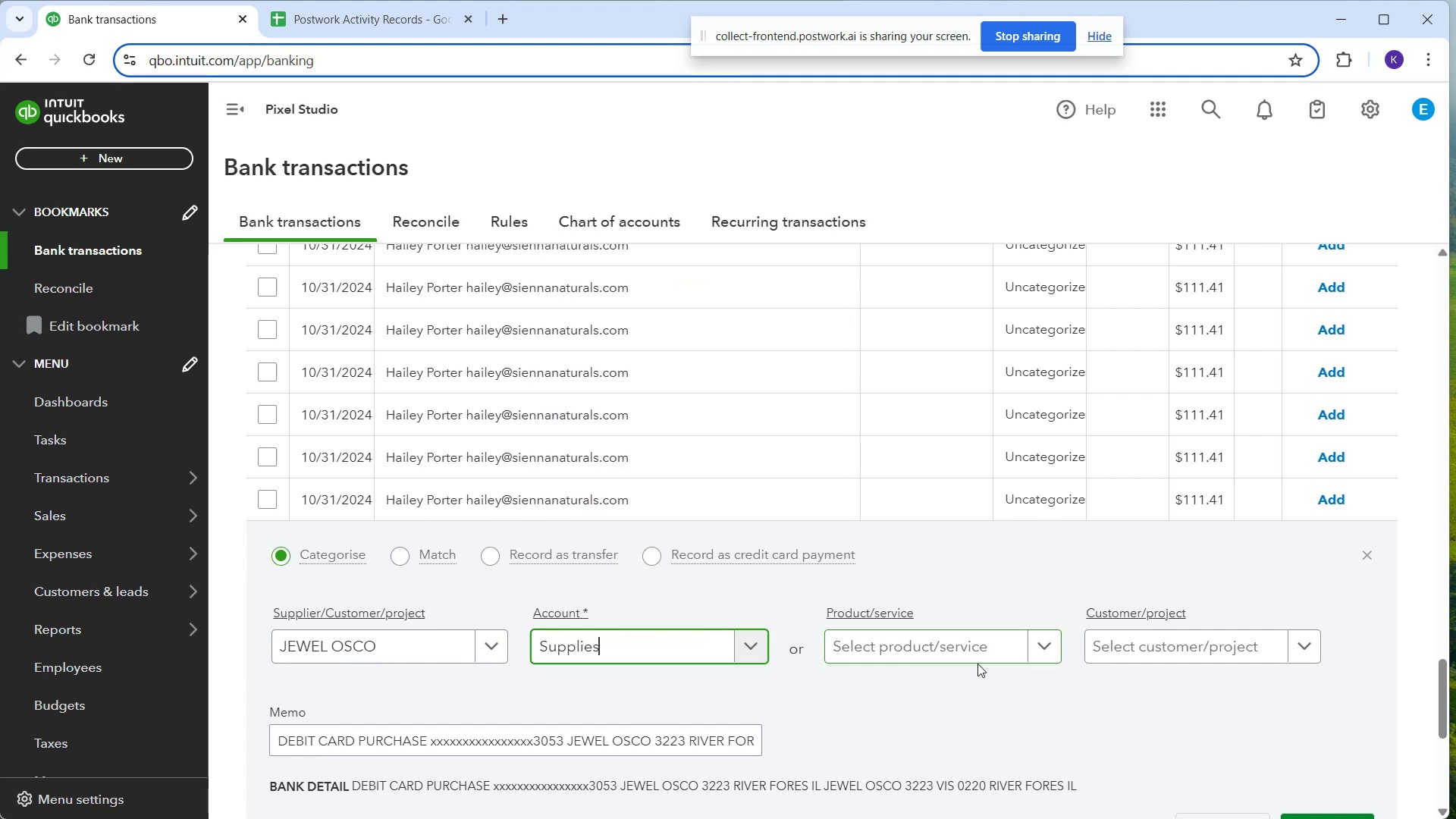 
scroll: coordinate [1125, 720], scroll_direction: down, amount: 1.0
 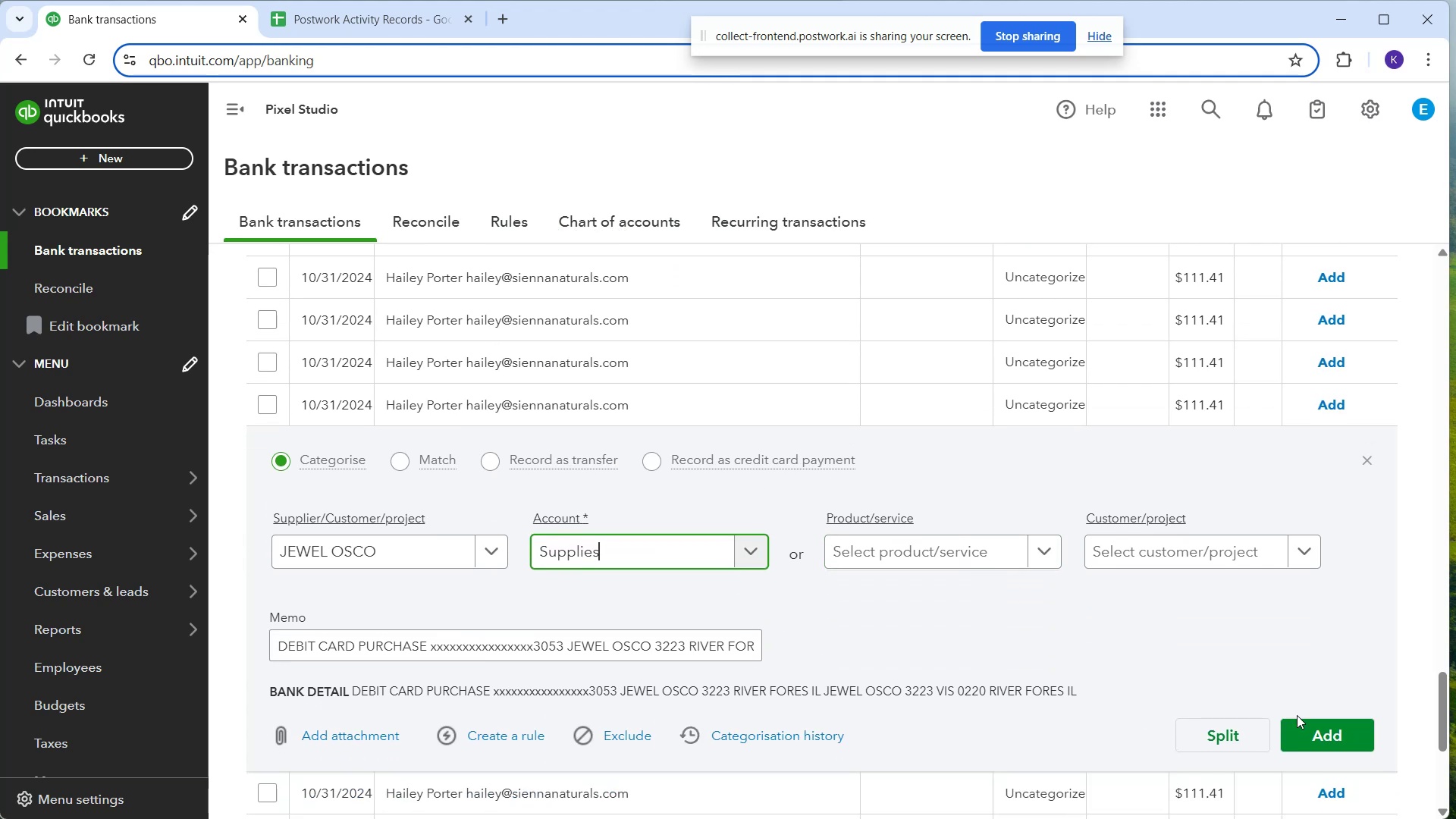 
left_click([1307, 720])
 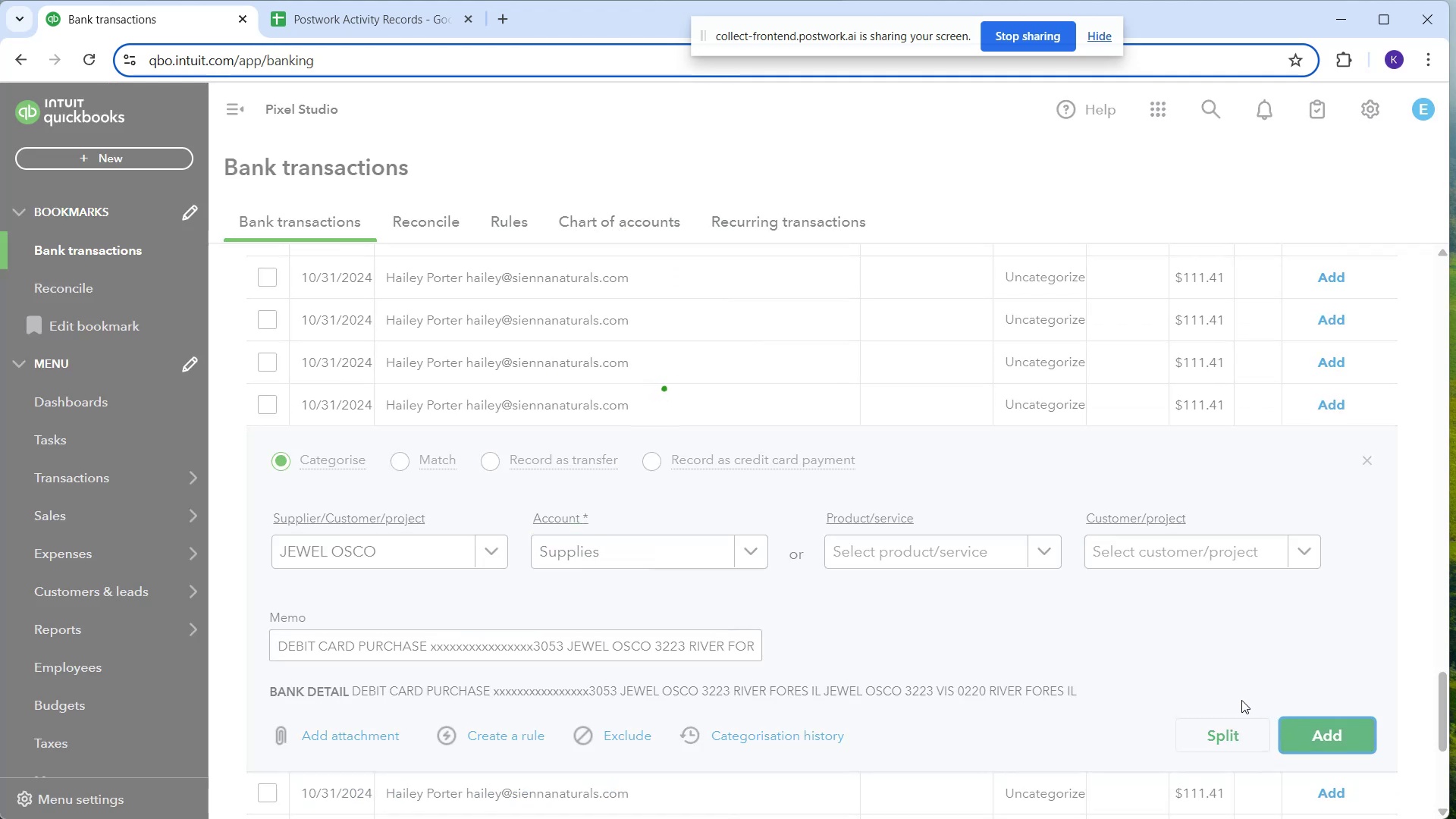 
scroll: coordinate [963, 753], scroll_direction: up, amount: 11.0
 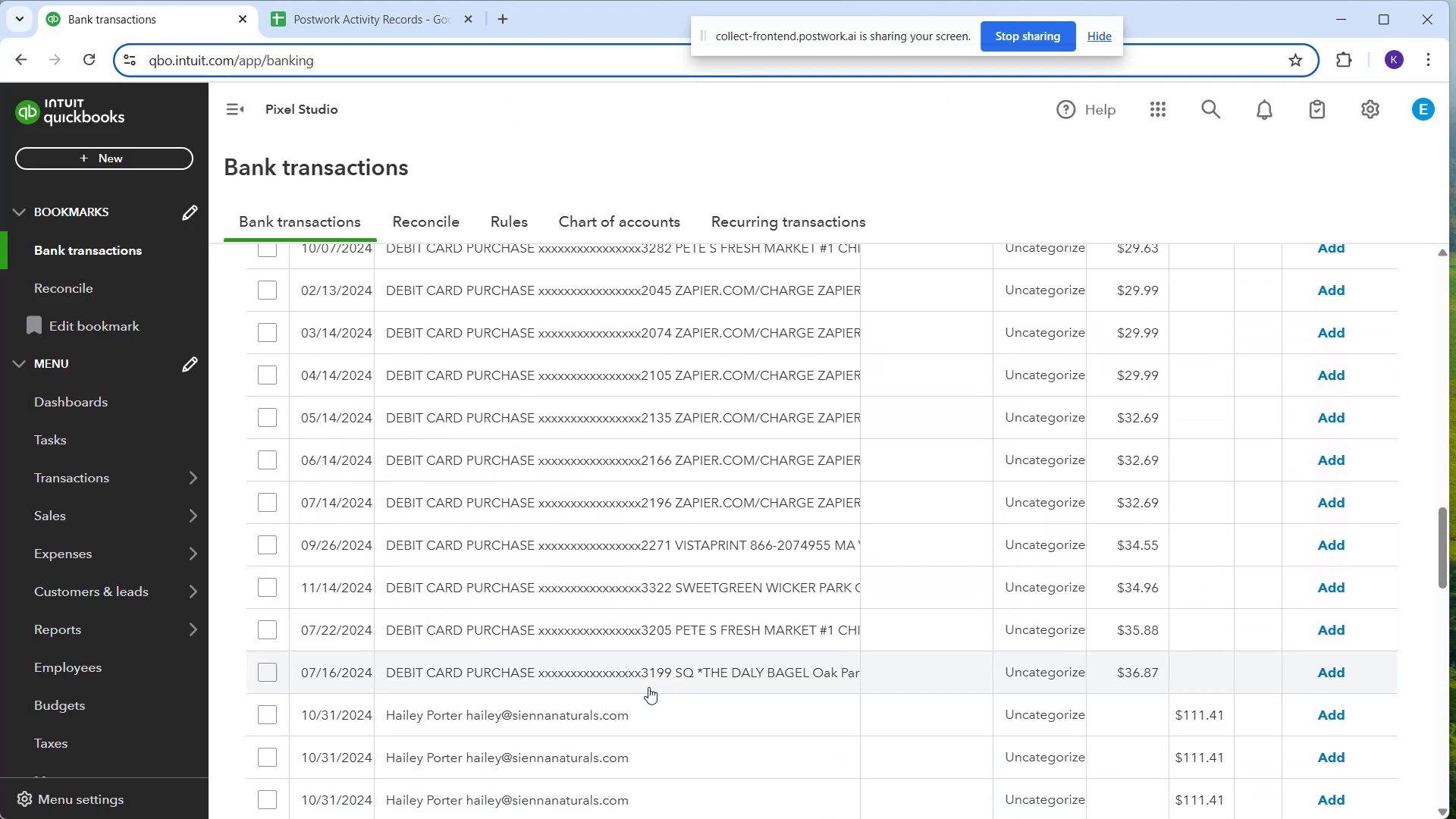 
left_click([648, 687])
 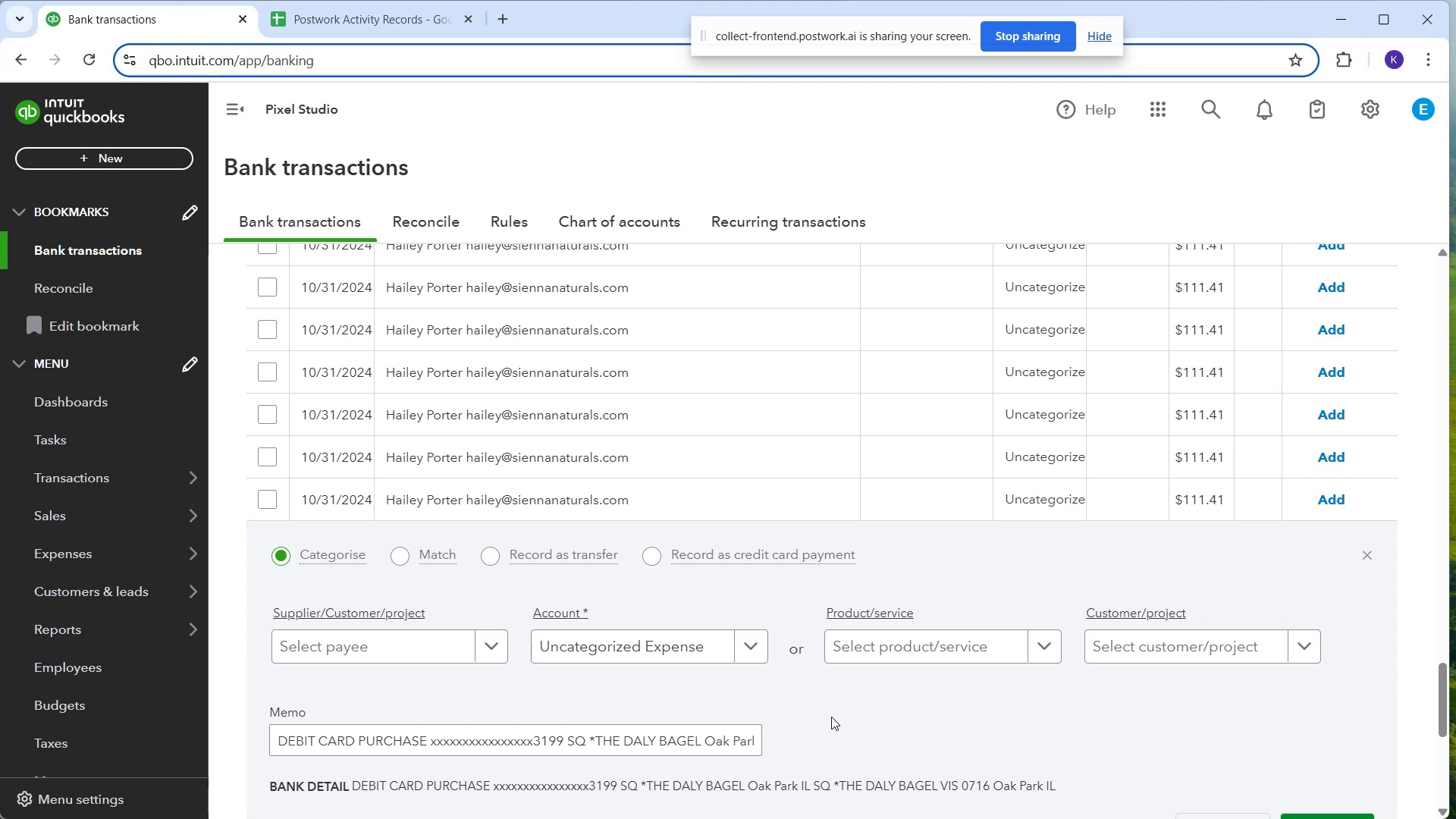 
wait(20.31)
 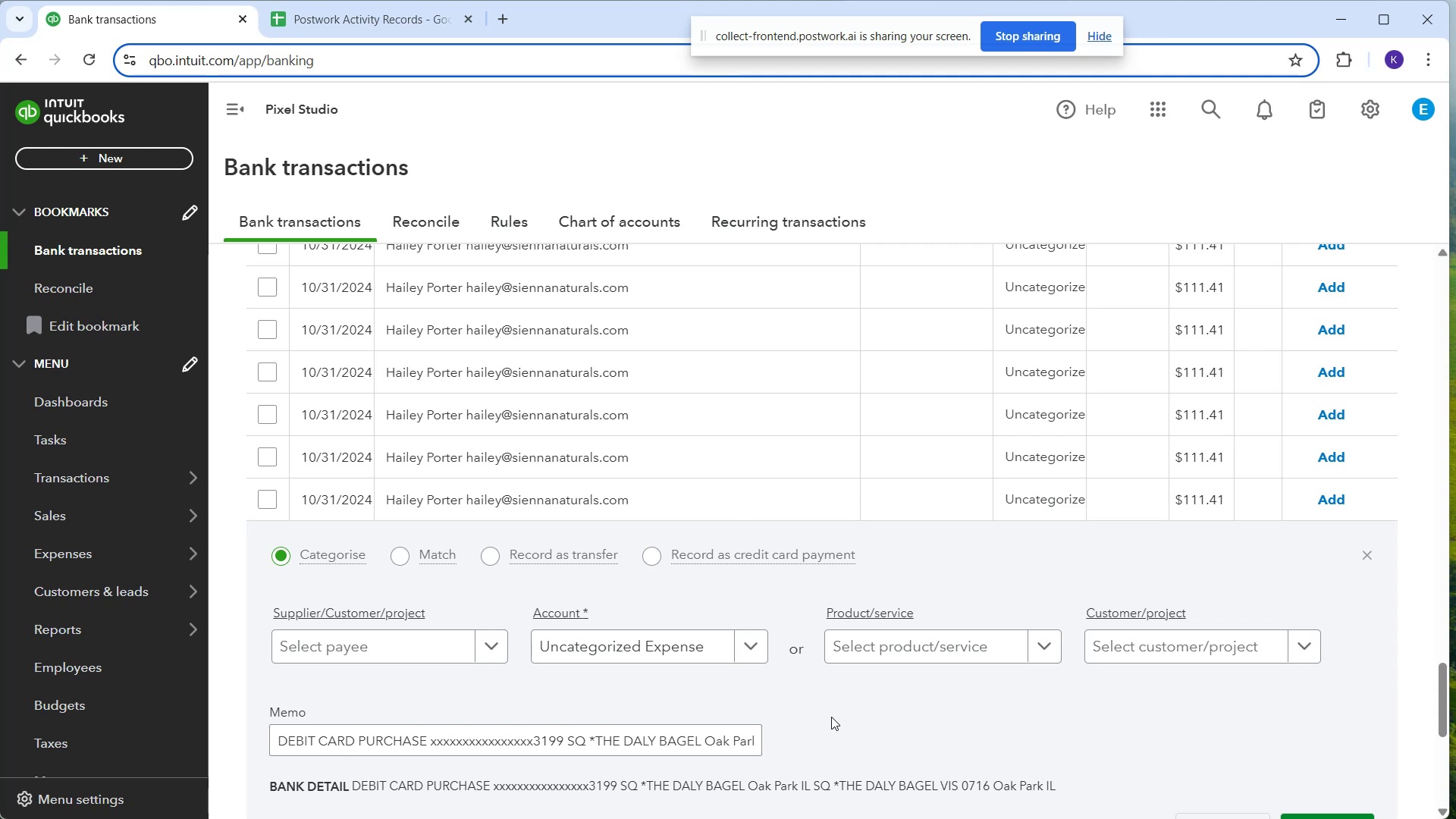 
left_click([418, 642])
 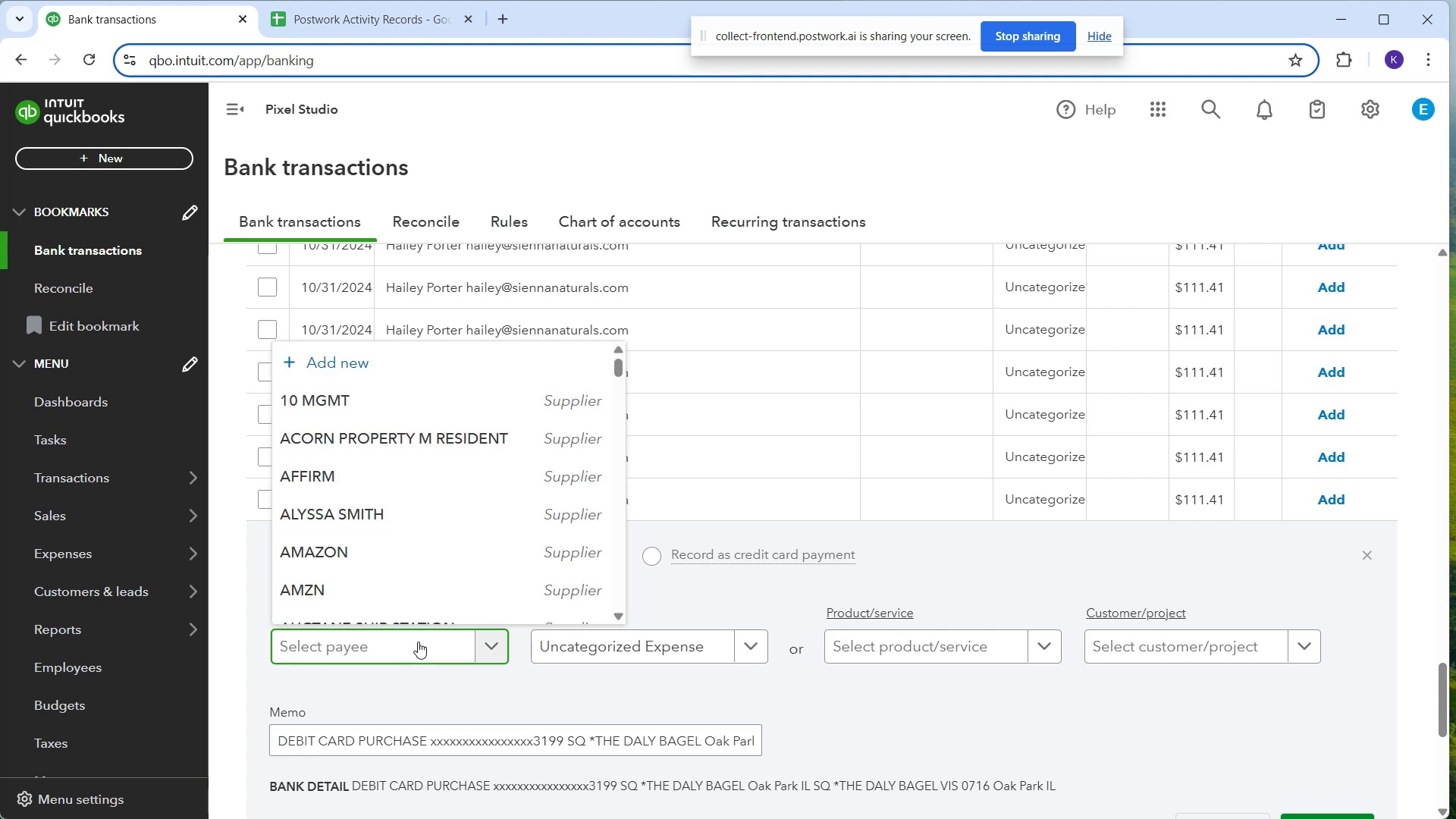 
type(The Daily Bagel)
 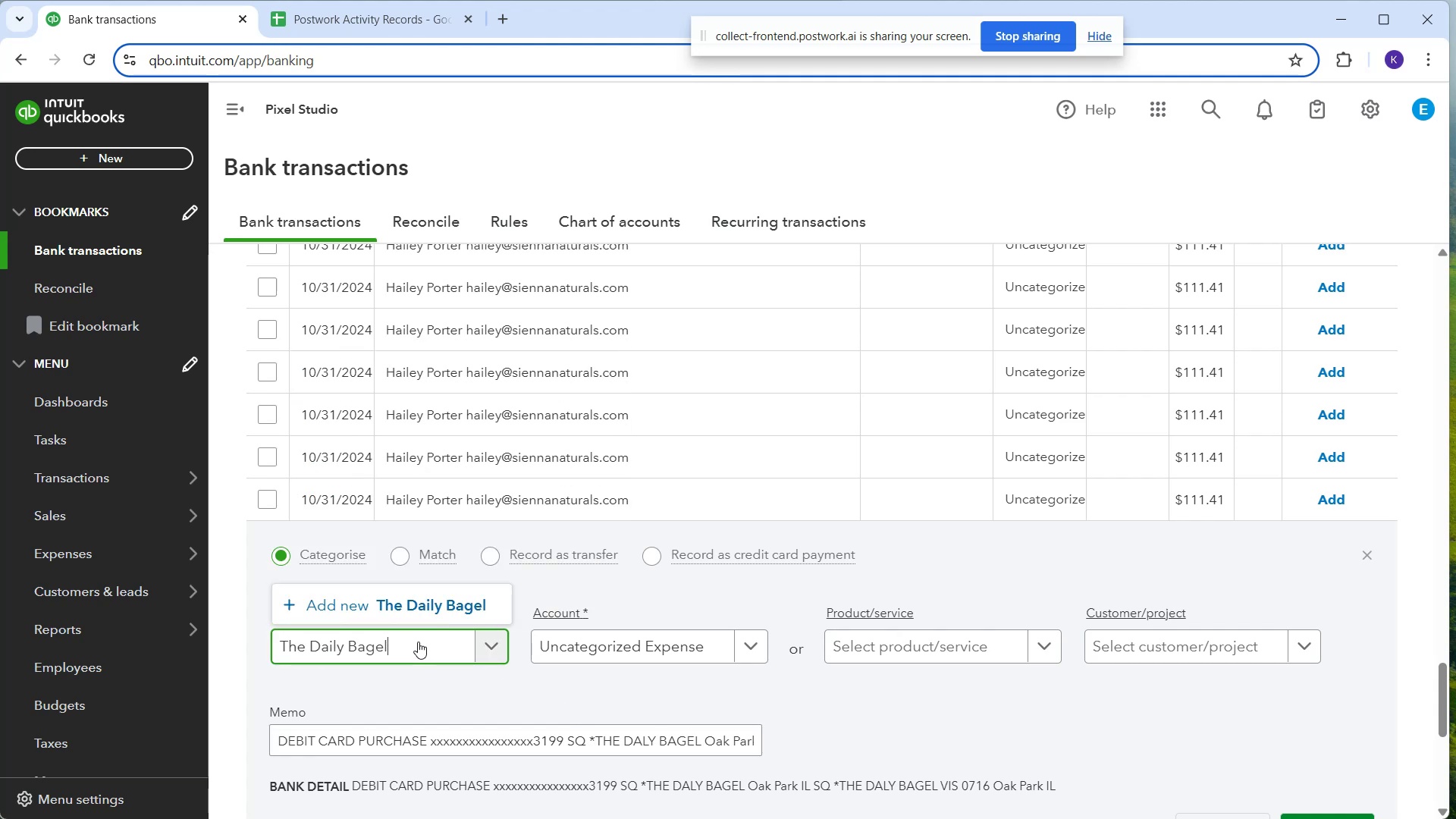 
left_click([402, 595])
 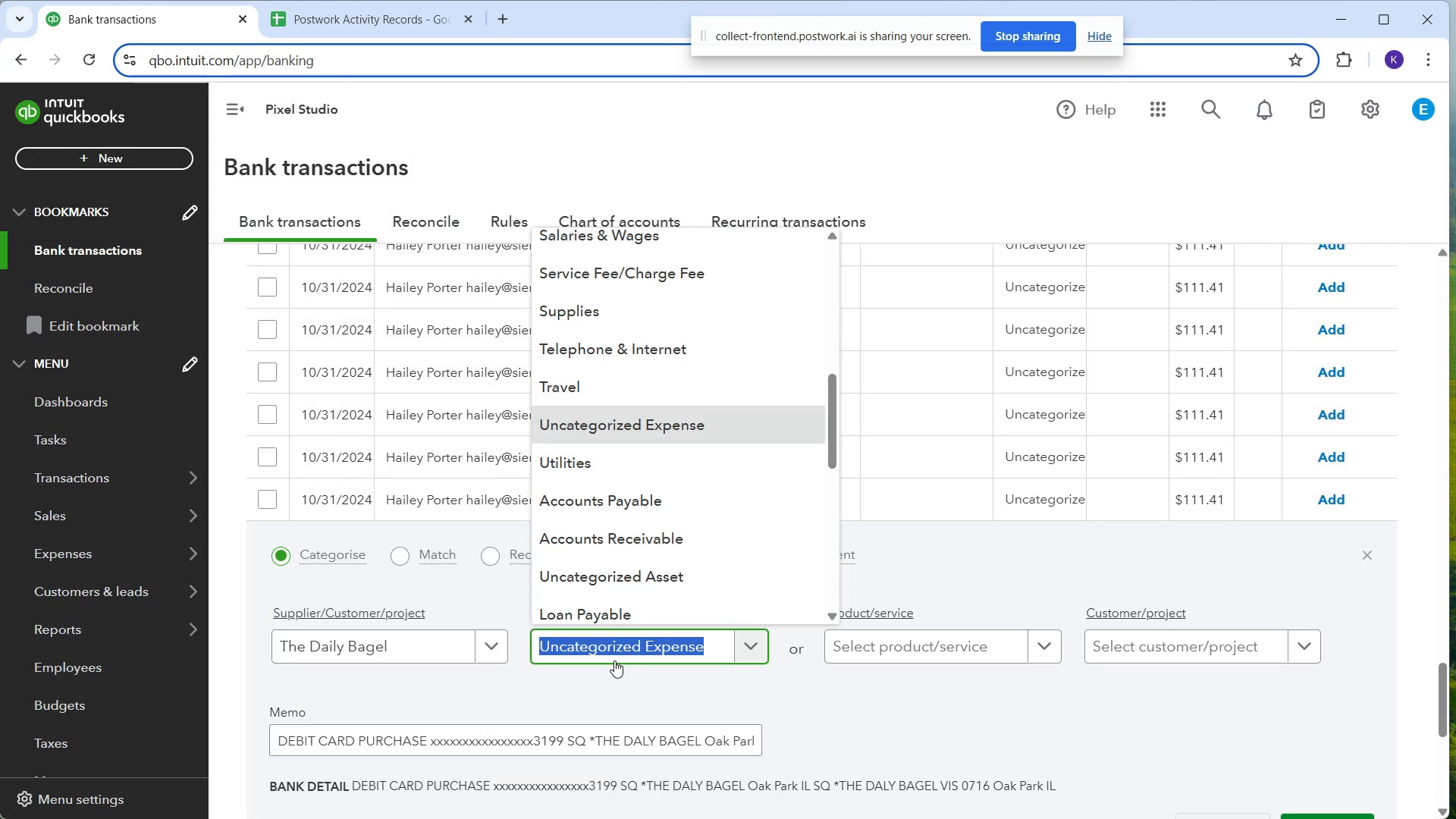 
wait(5.64)
 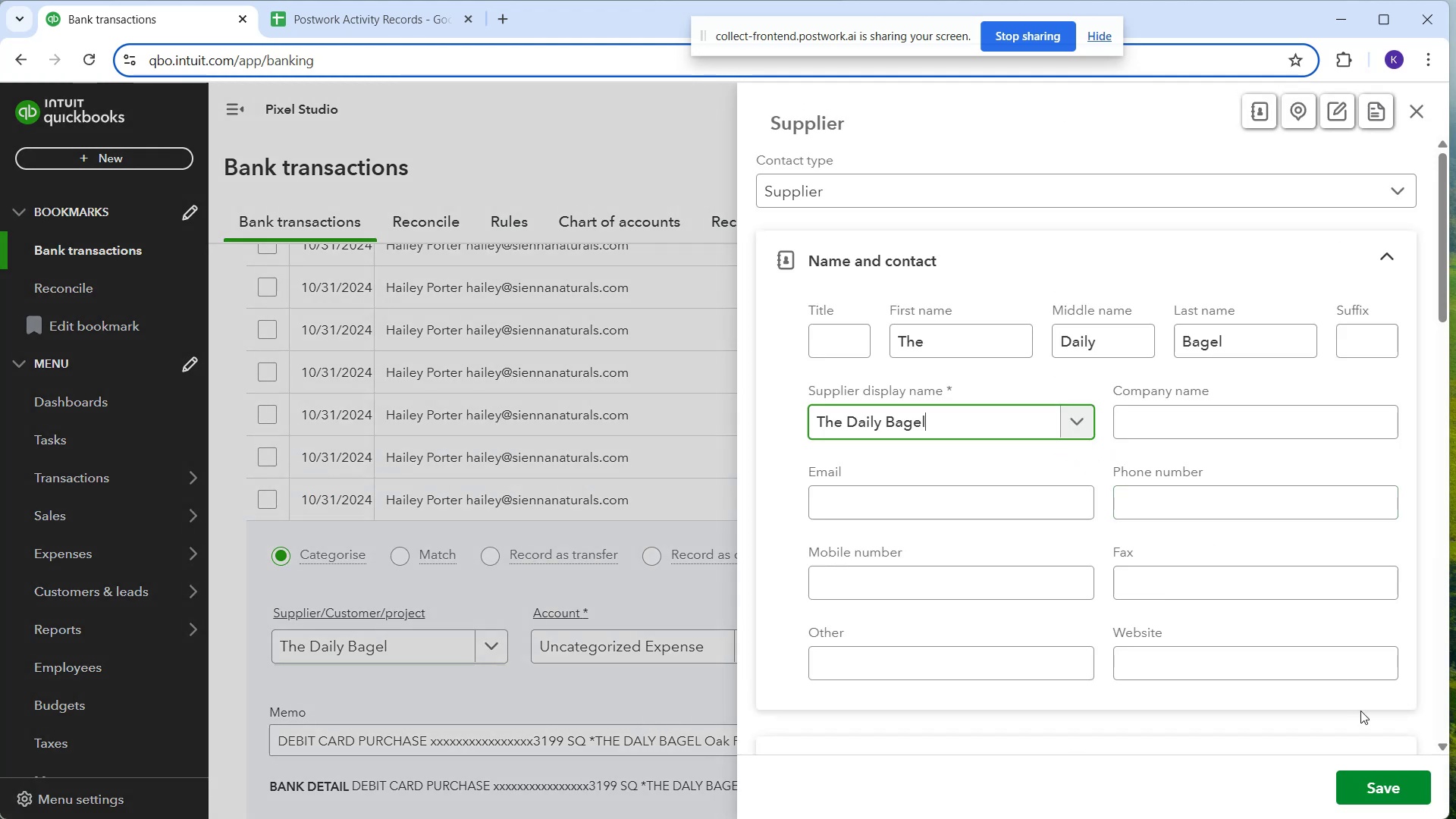 
type(meal)
 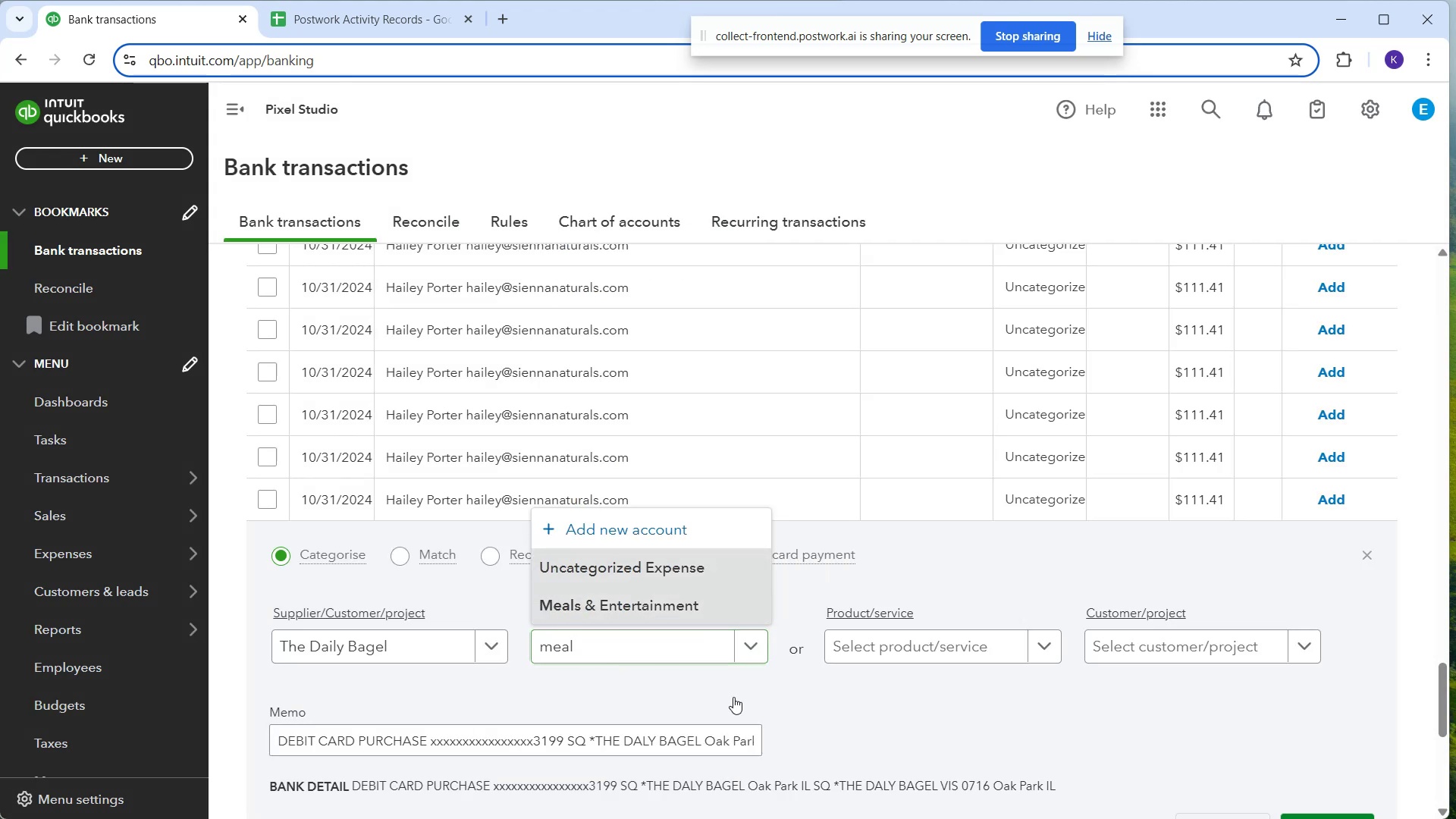 
scroll: coordinate [1066, 733], scroll_direction: down, amount: 2.0
 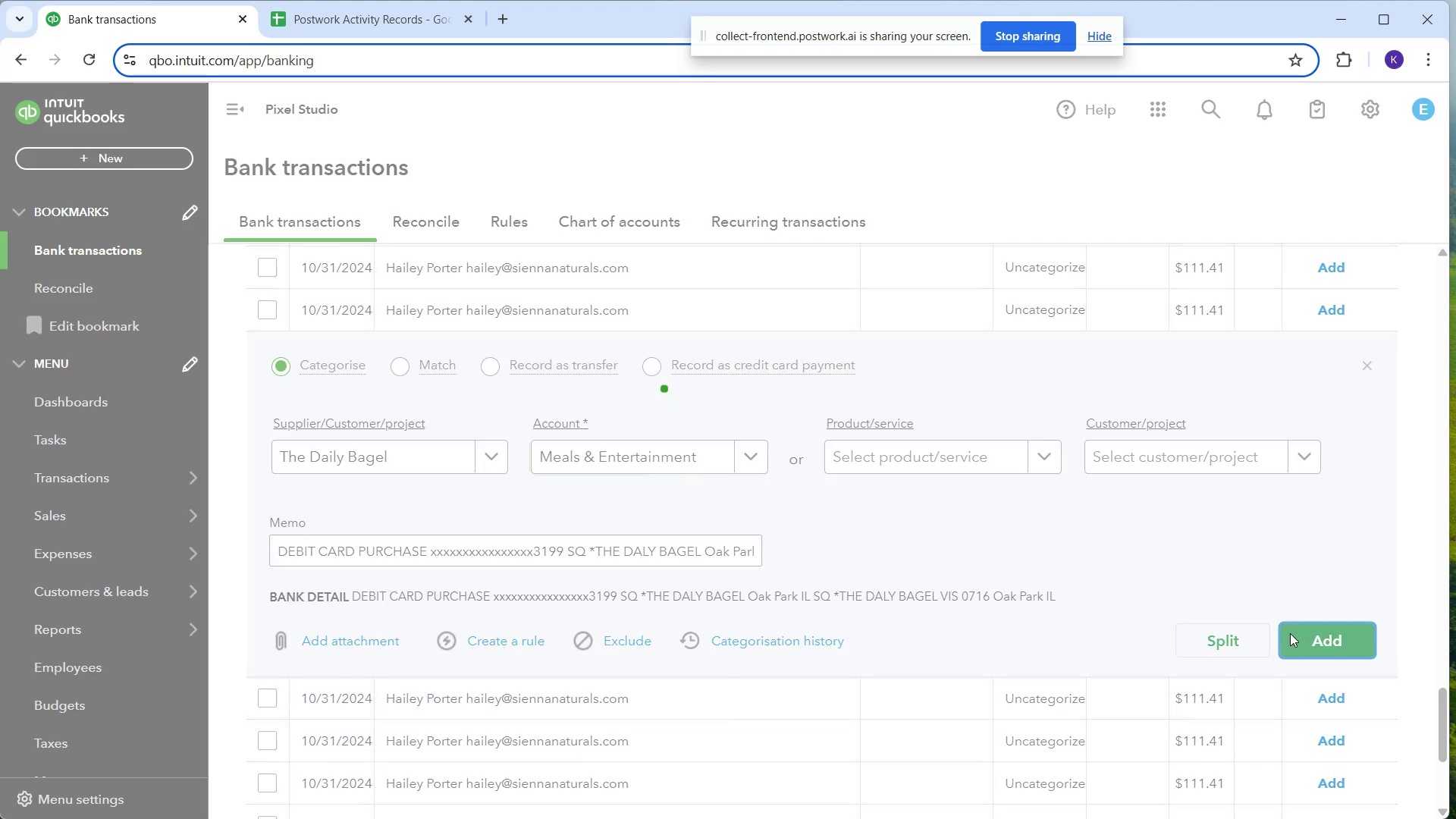 
scroll: coordinate [657, 626], scroll_direction: up, amount: 28.0
 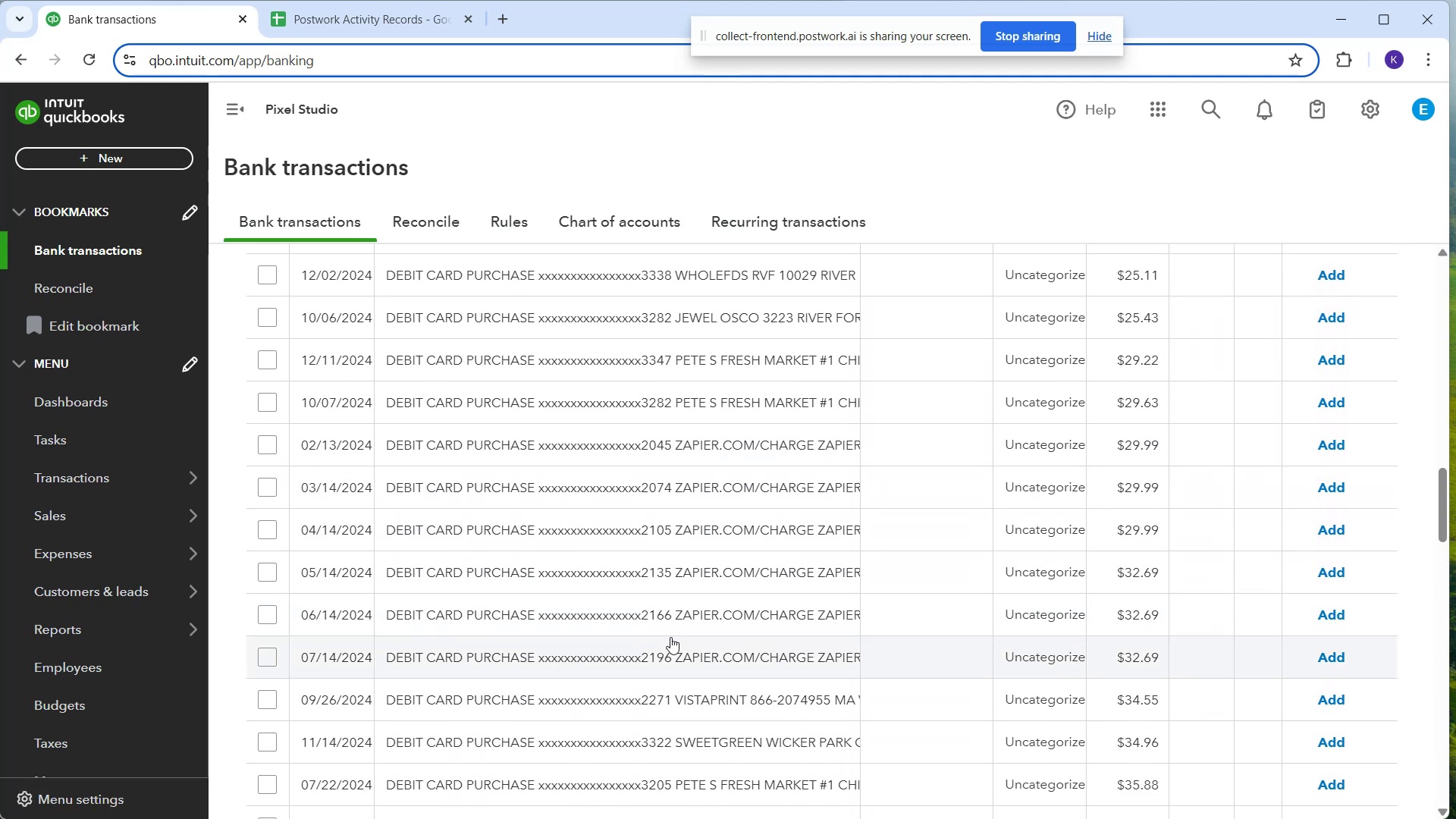 
scroll: coordinate [742, 682], scroll_direction: down, amount: 1.0
 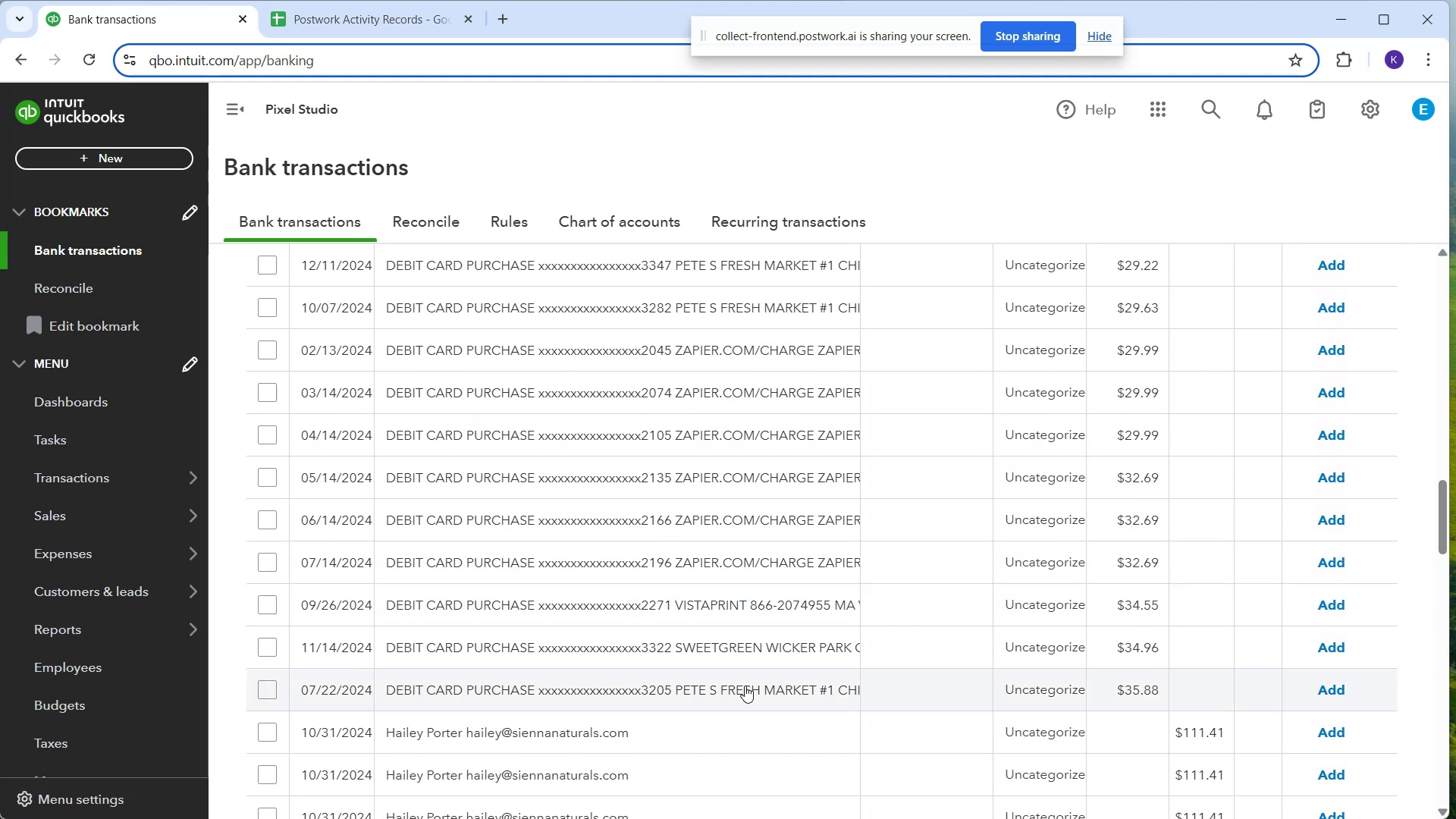 
left_click([745, 686])
 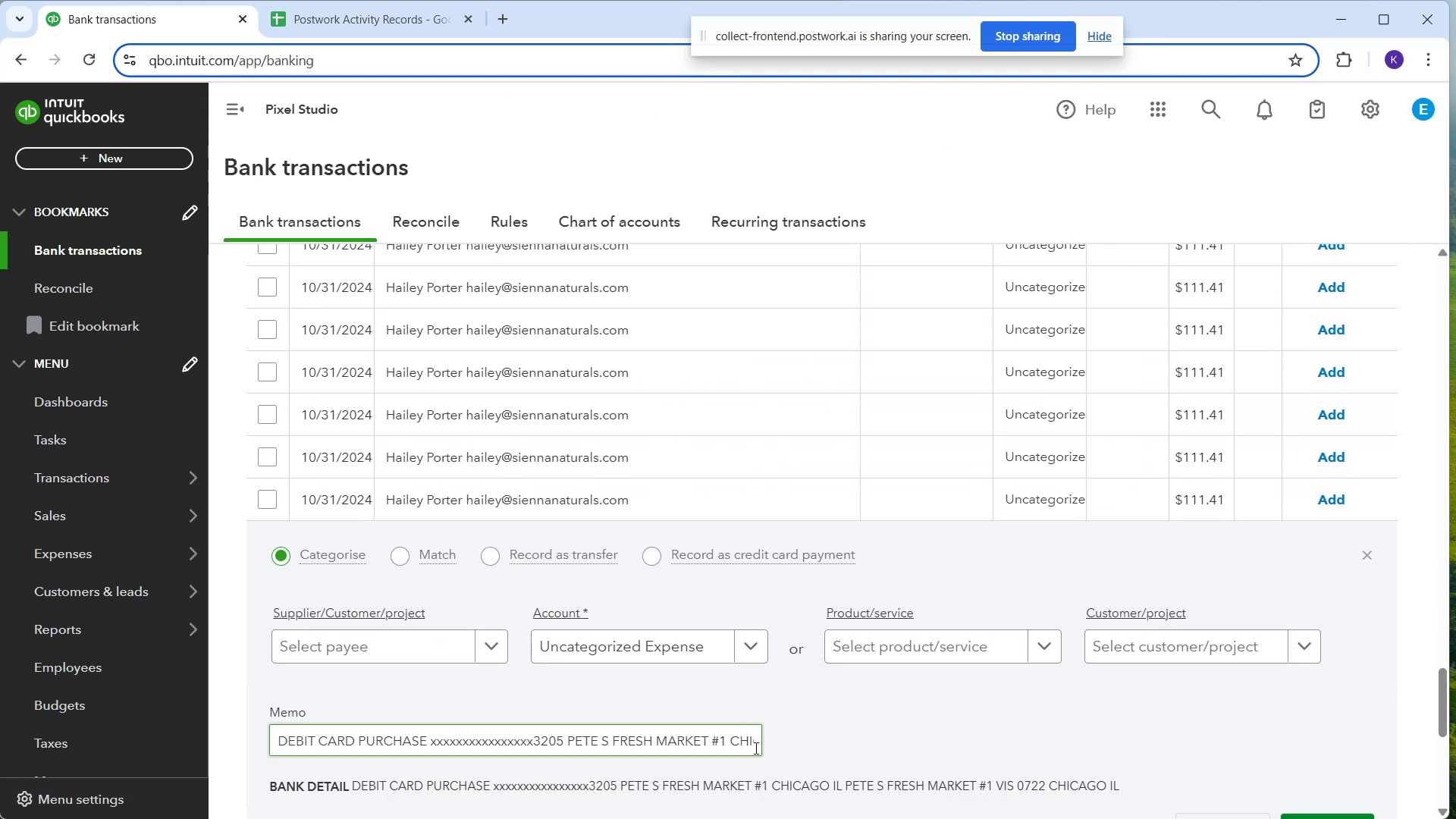 
scroll: coordinate [714, 636], scroll_direction: up, amount: 6.0
 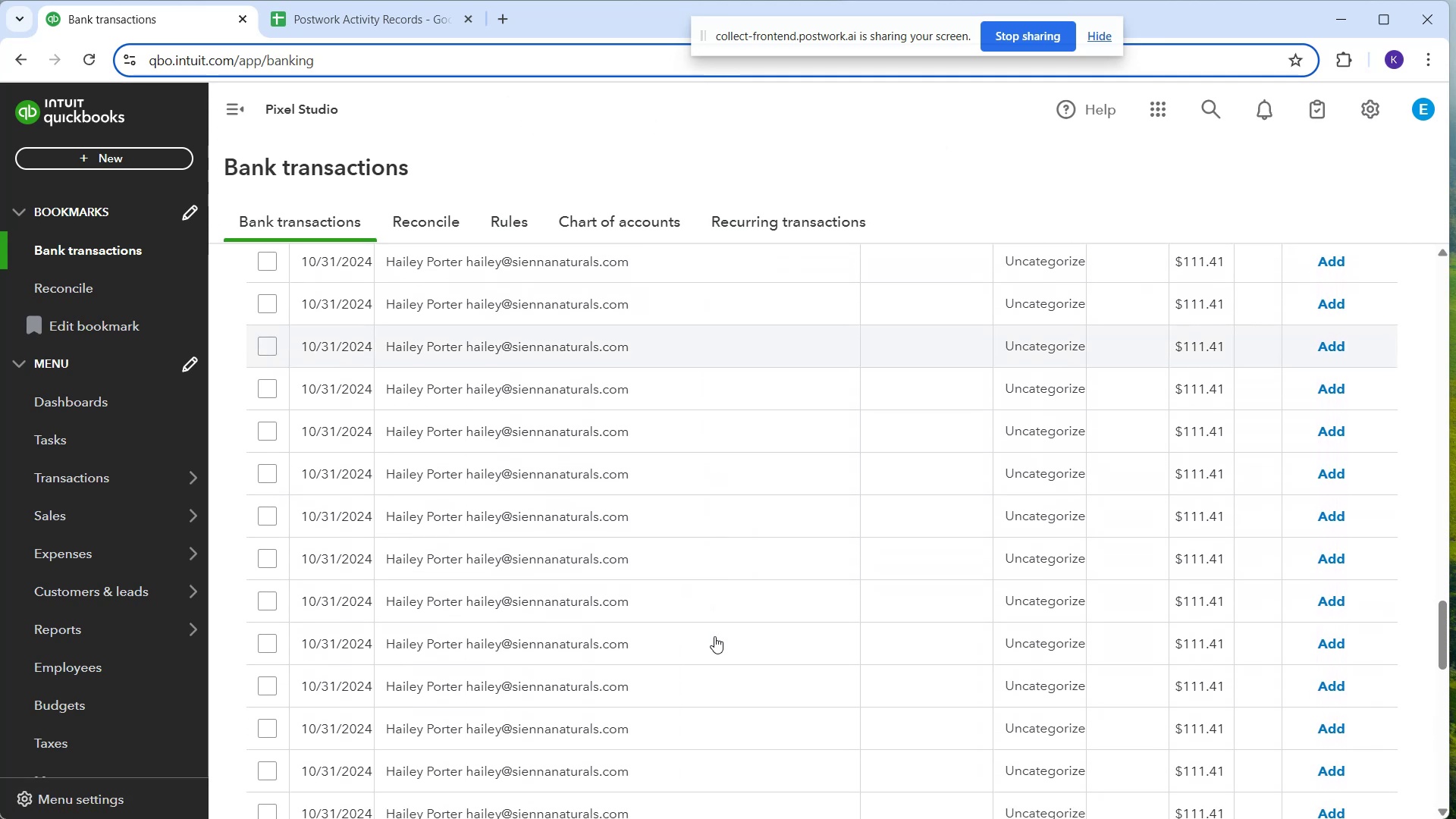 
scroll: coordinate [700, 673], scroll_direction: down, amount: 11.0
 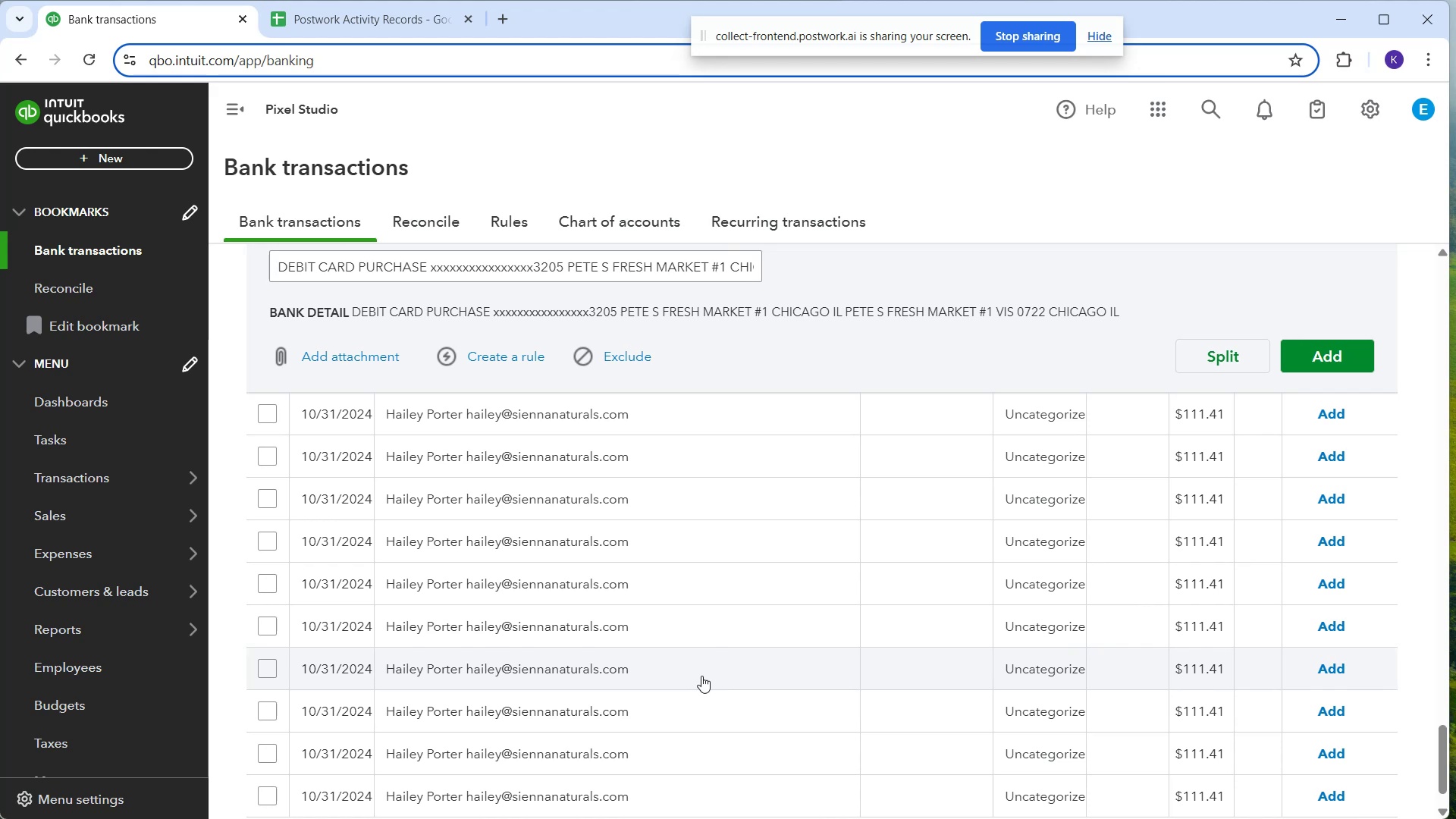 
scroll: coordinate [667, 693], scroll_direction: up, amount: 26.0
 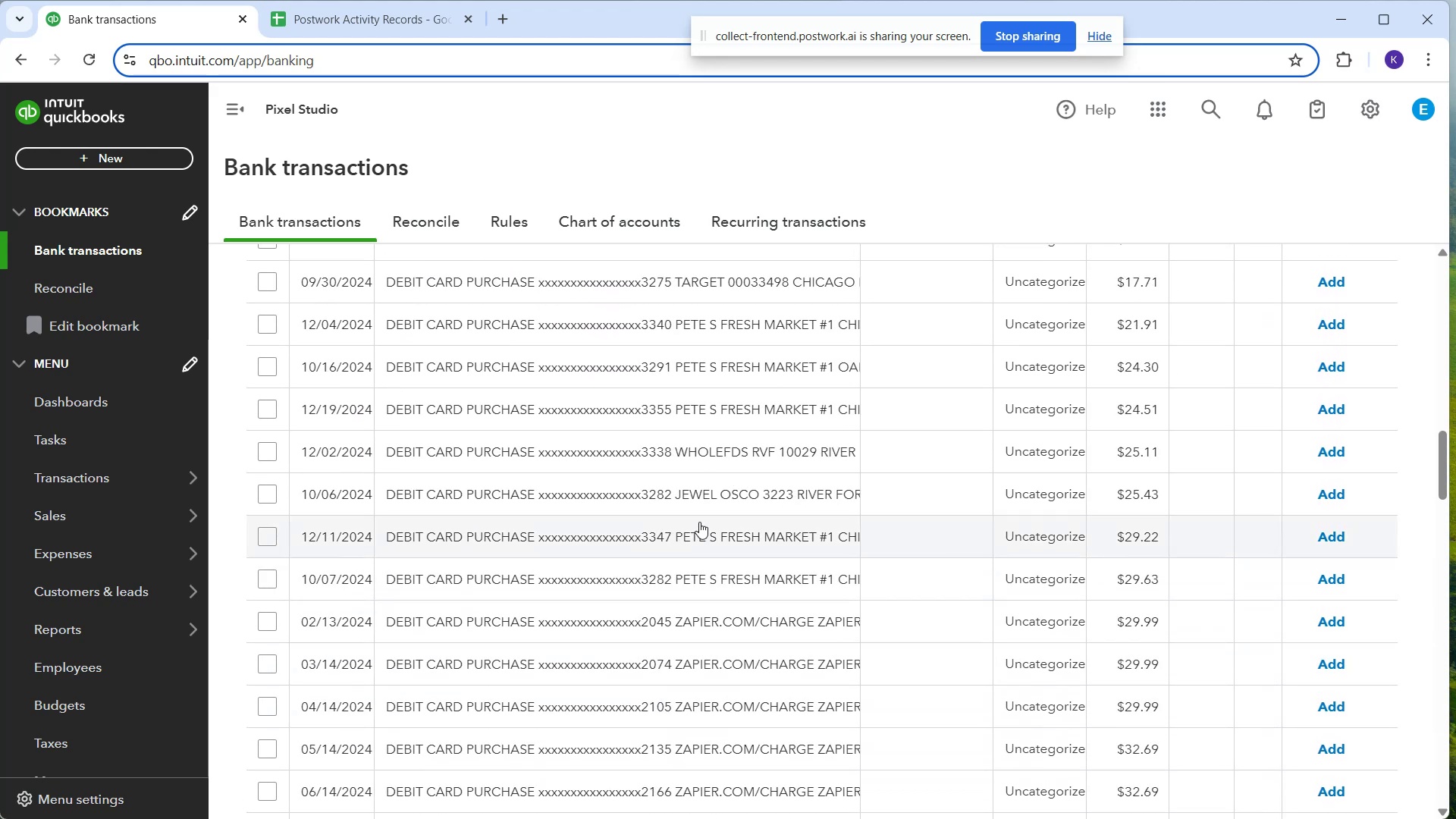 
scroll: coordinate [767, 688], scroll_direction: down, amount: 5.0
 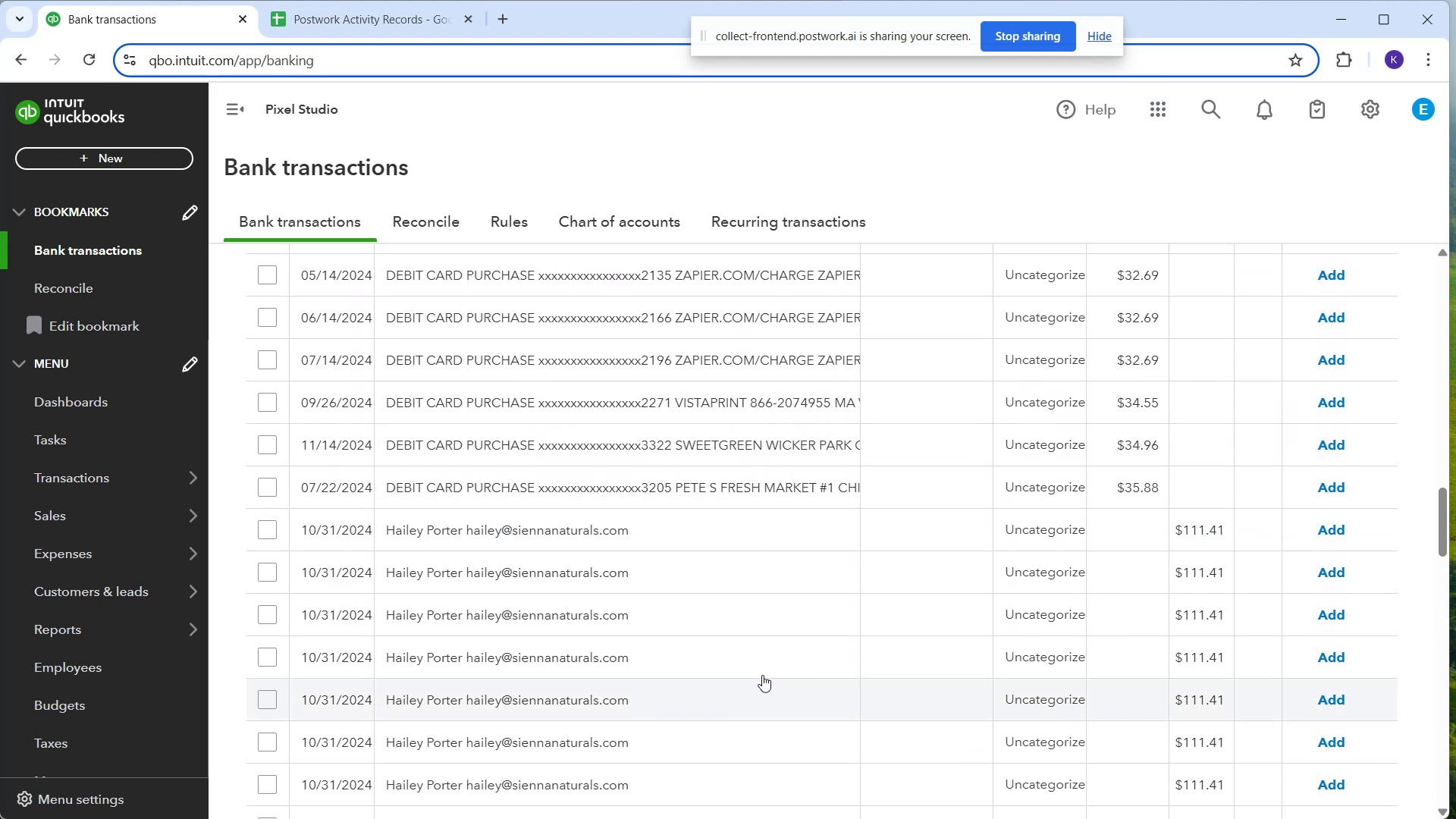 
scroll: coordinate [780, 554], scroll_direction: up, amount: 8.0
 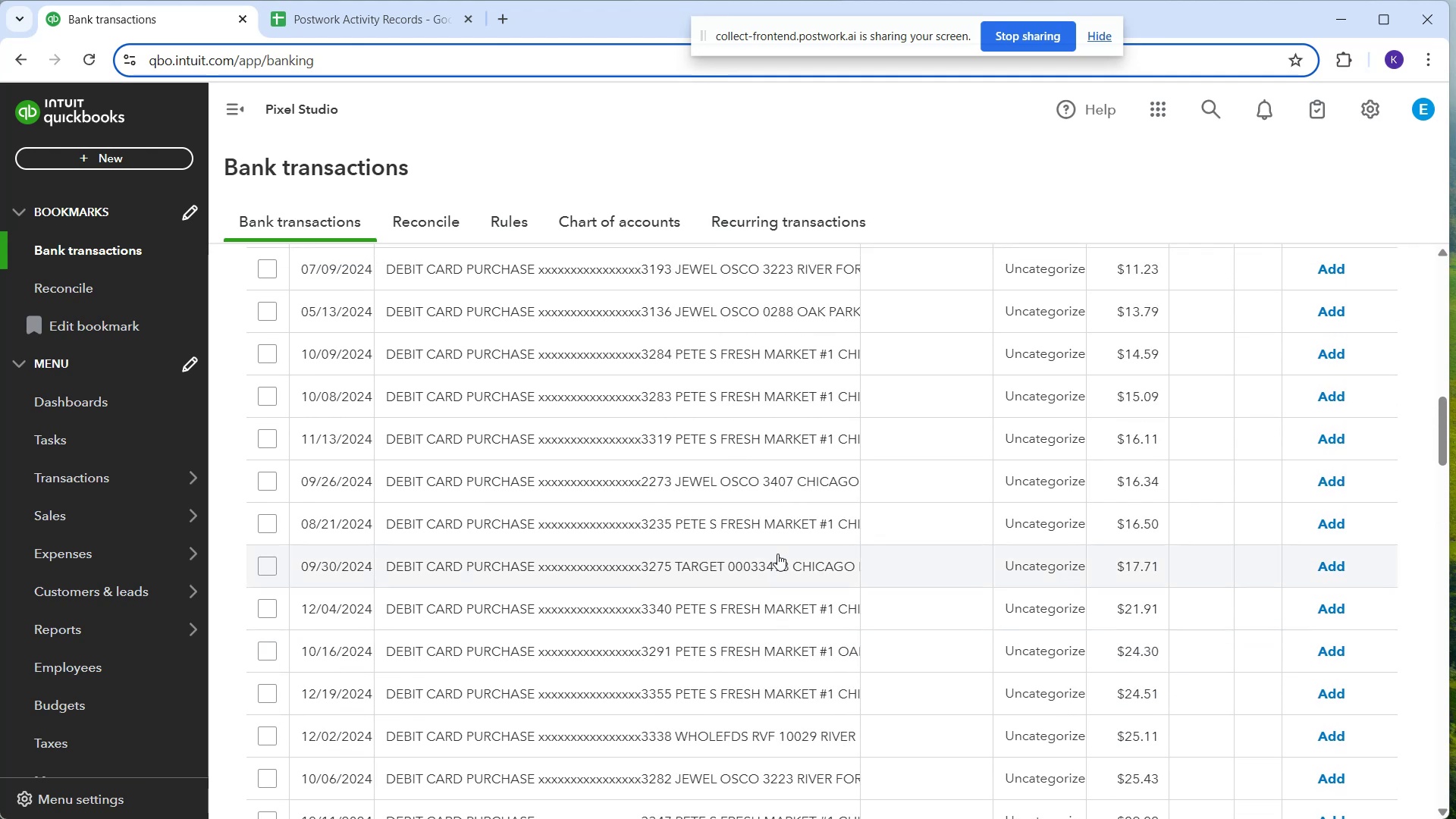 
scroll: coordinate [777, 554], scroll_direction: down, amount: 1.0
 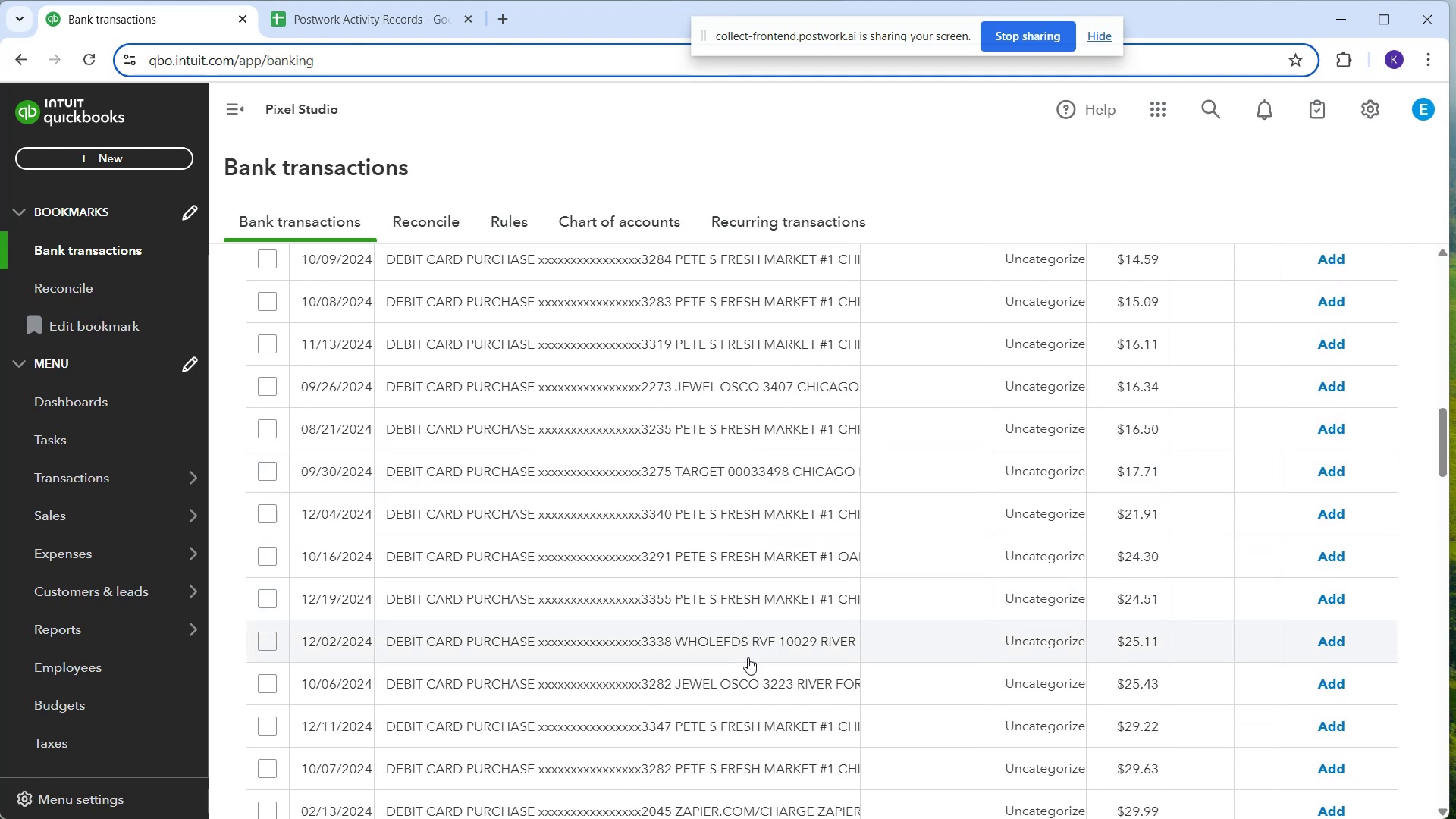 
left_click([744, 679])
 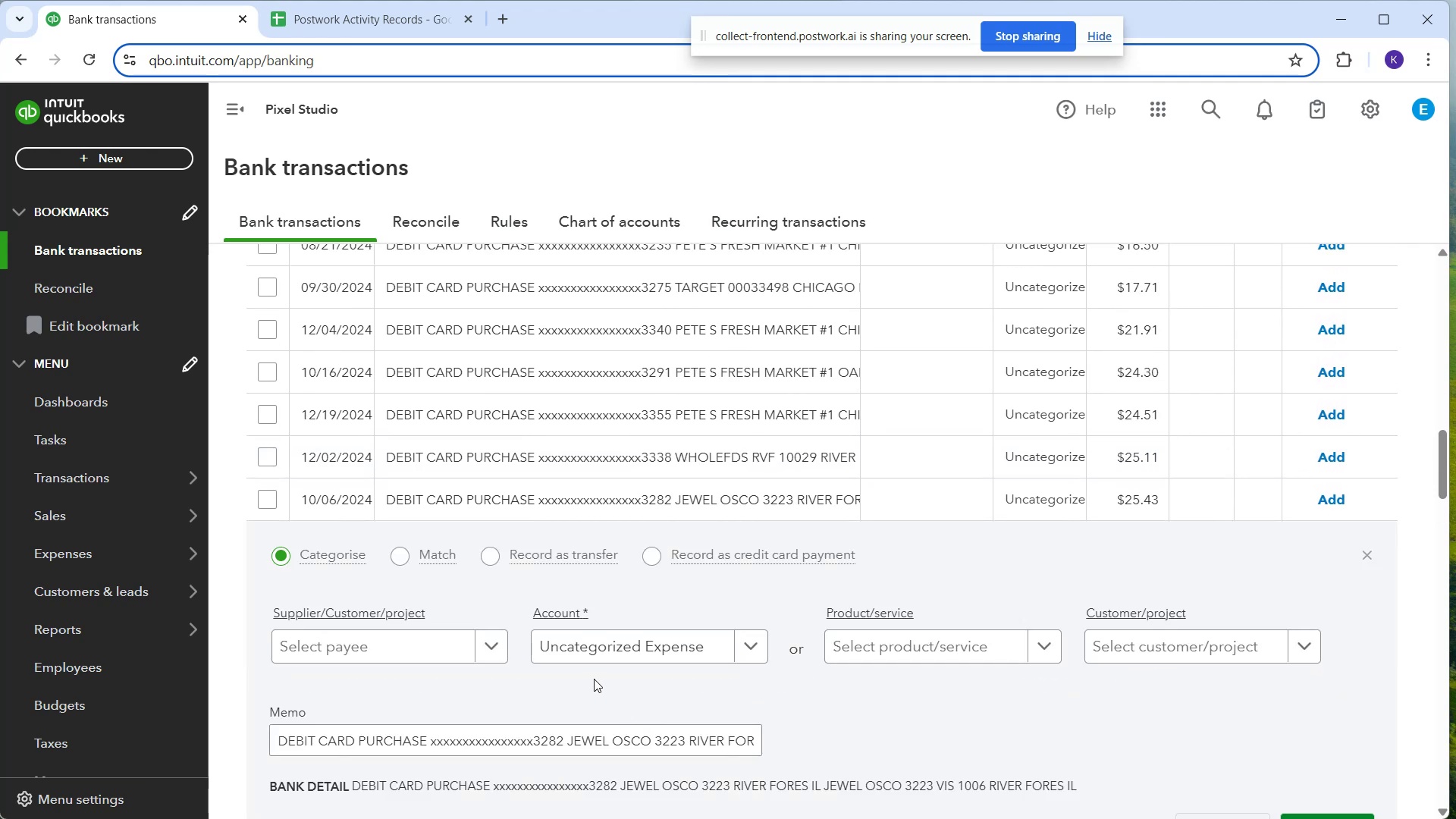 
left_click([453, 642])
 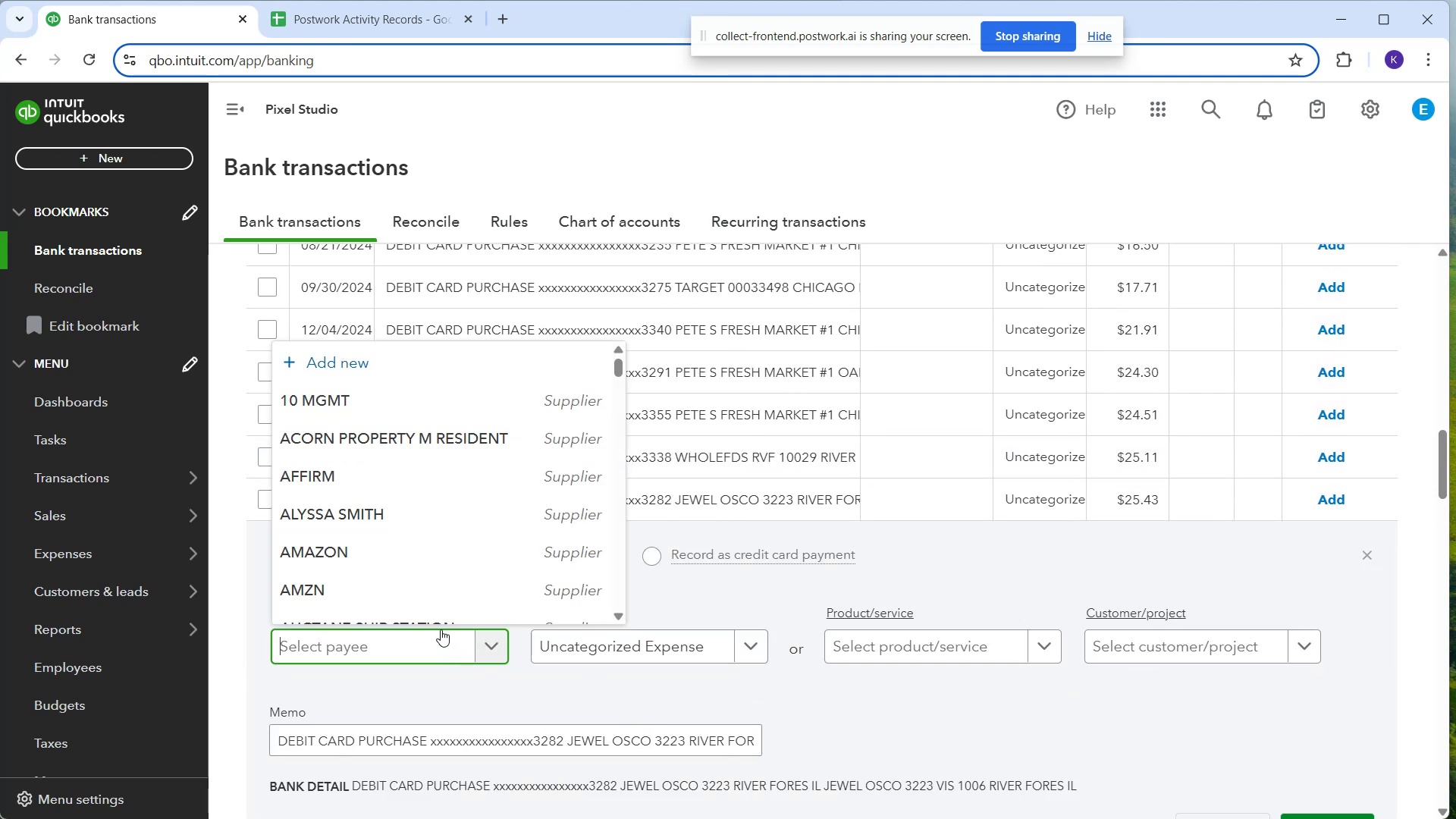 
type(jewe)
 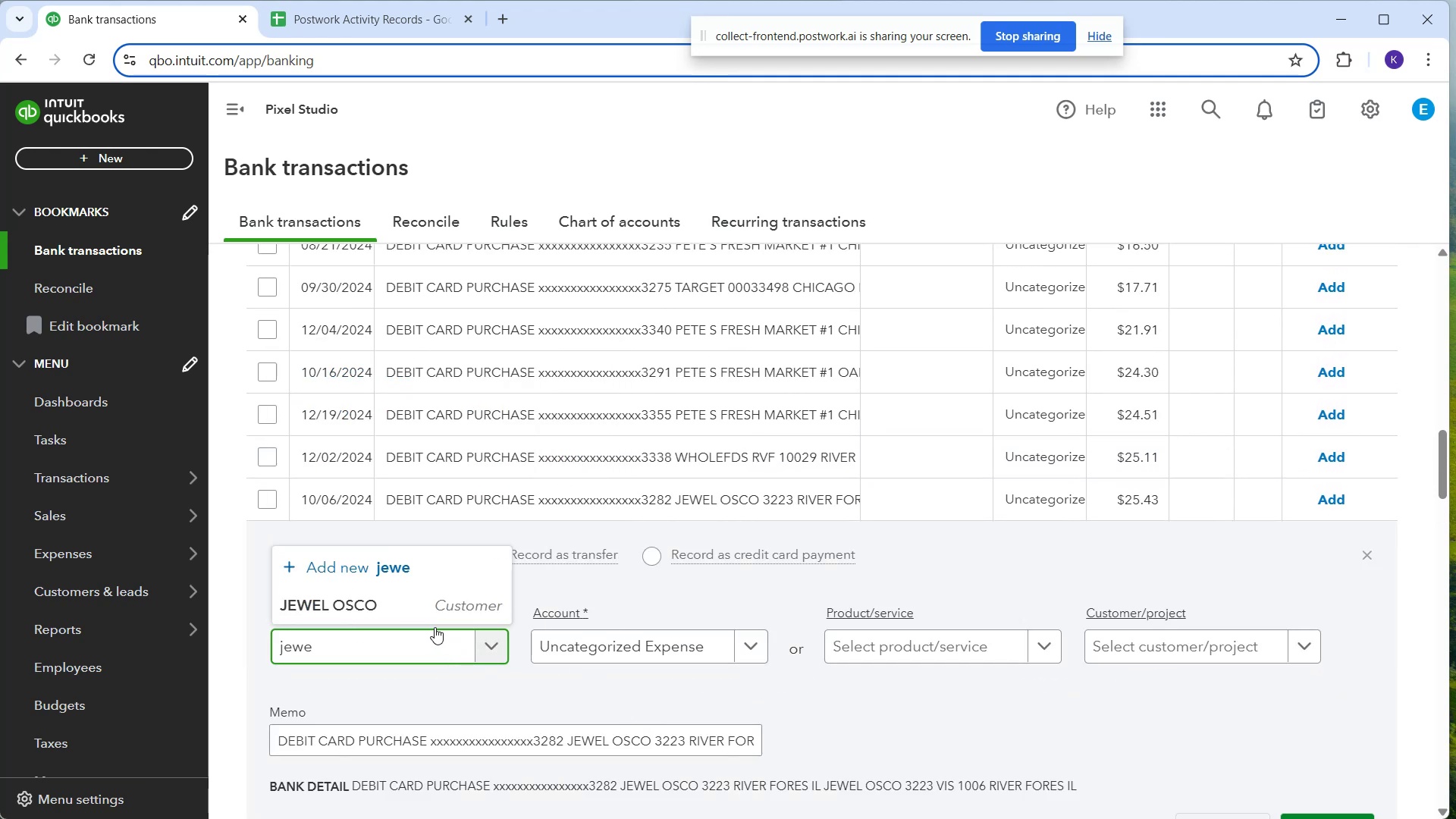 
left_click([421, 605])
 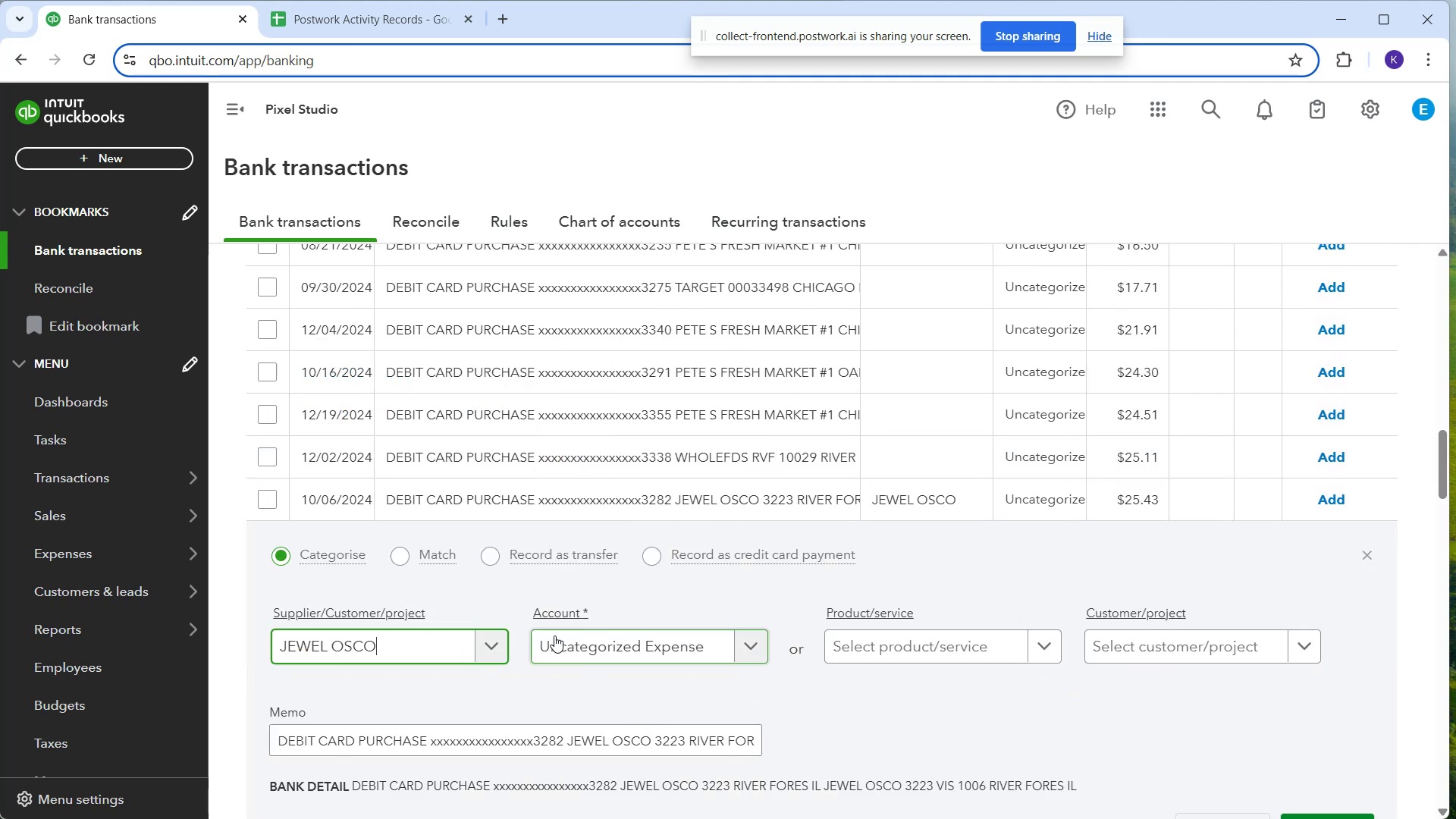 
left_click([577, 642])
 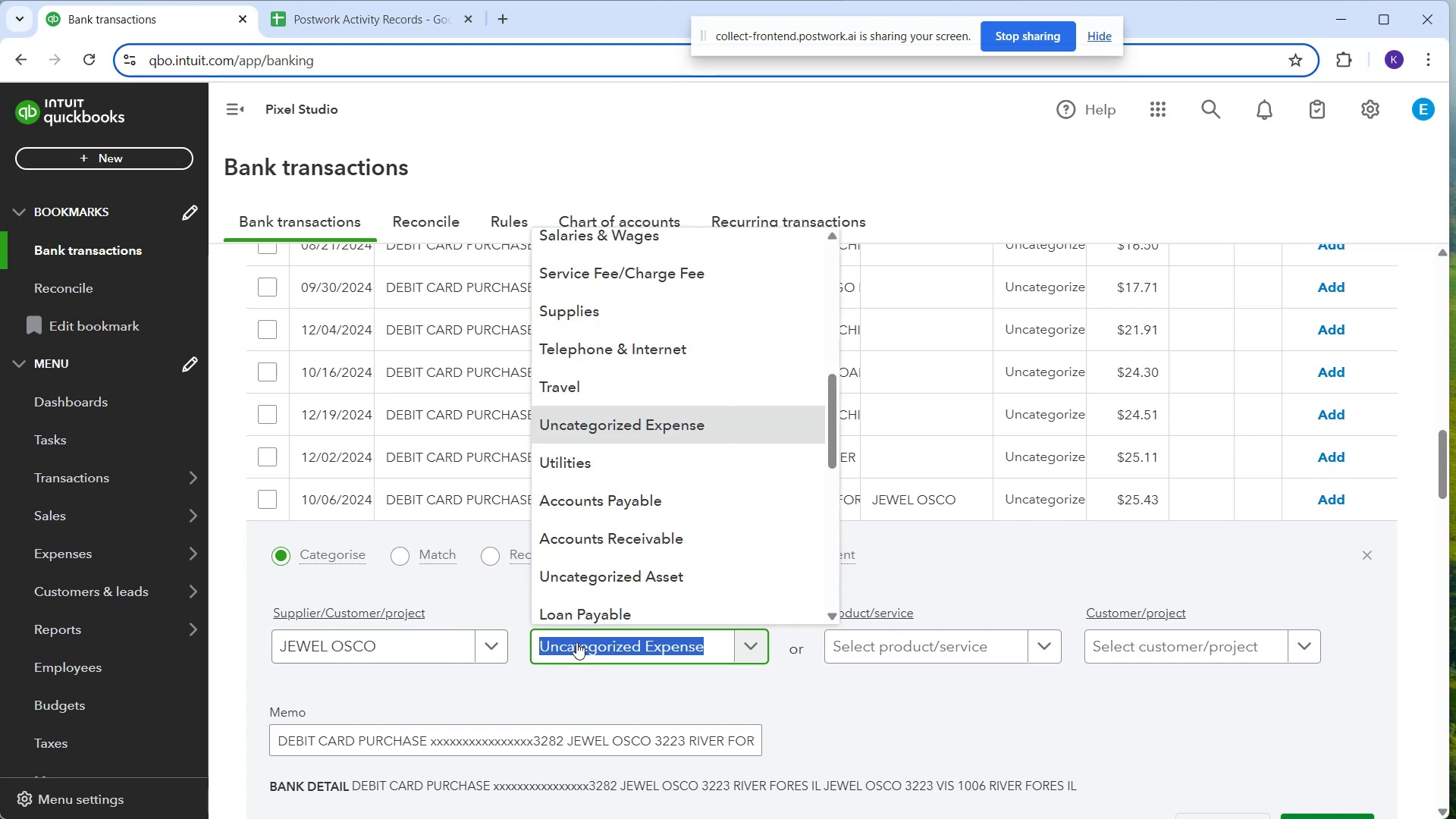 
type(sup)
 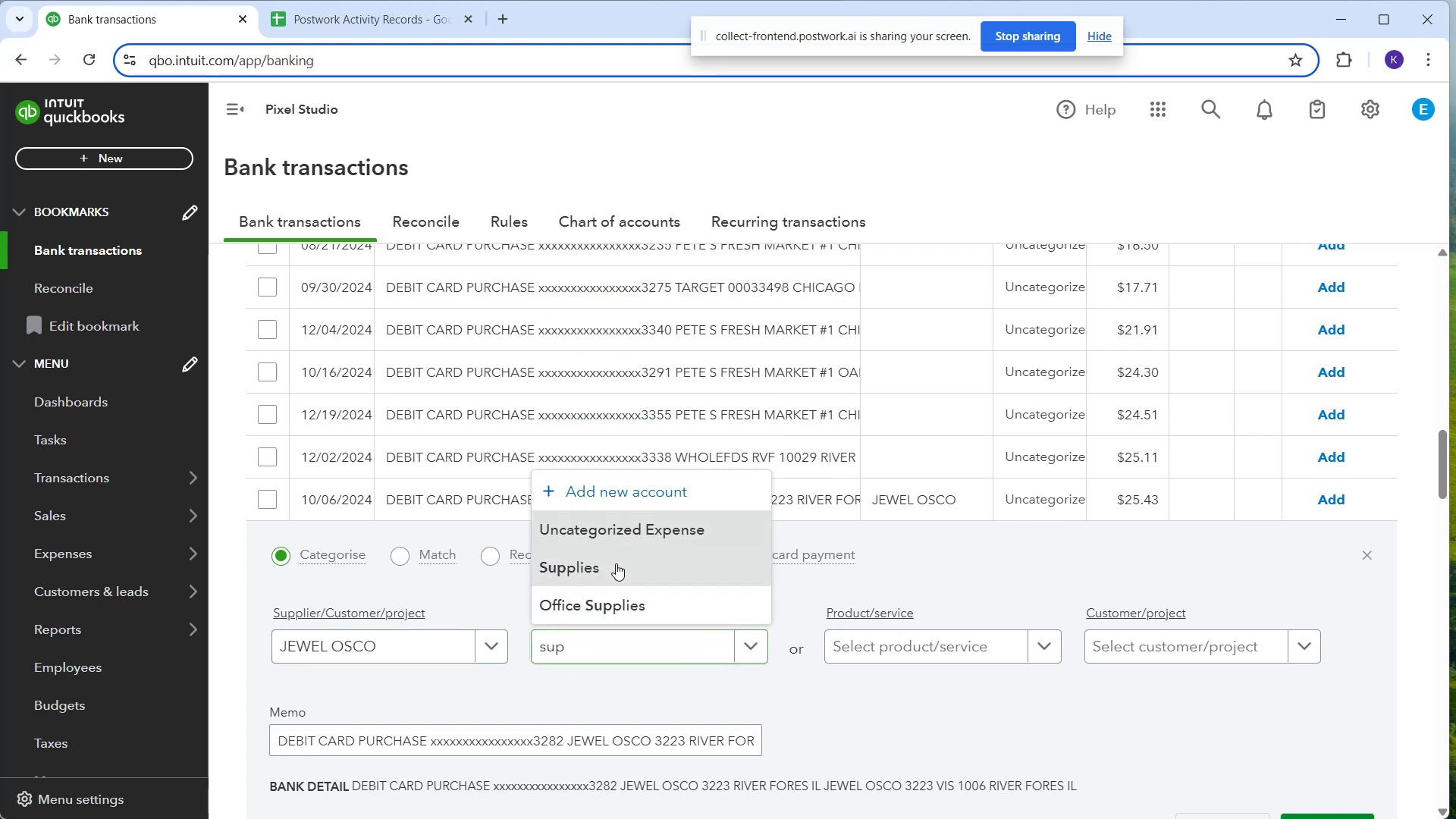 
scroll: coordinate [1131, 648], scroll_direction: down, amount: 1.0
 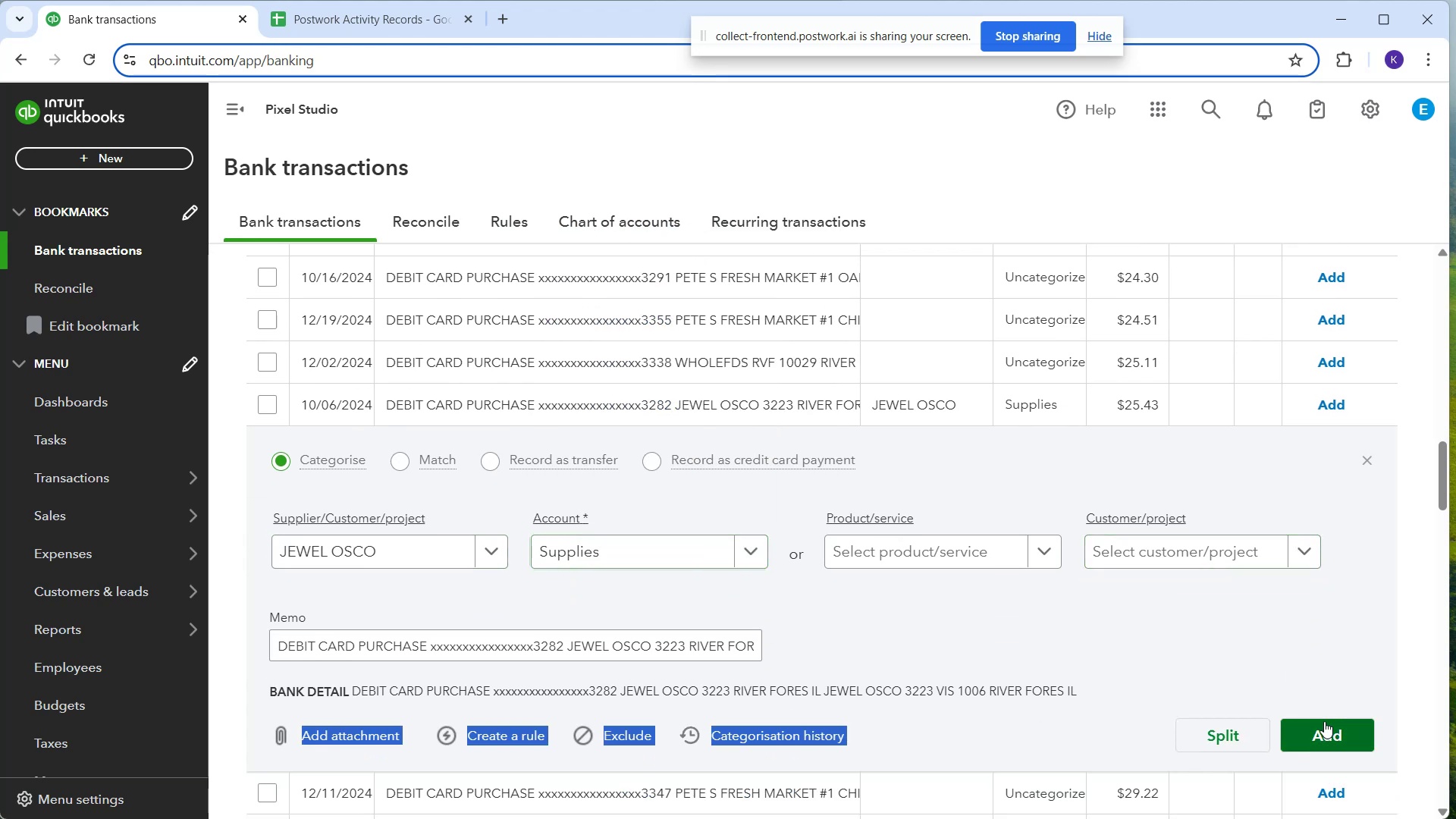 
left_click([1324, 730])
 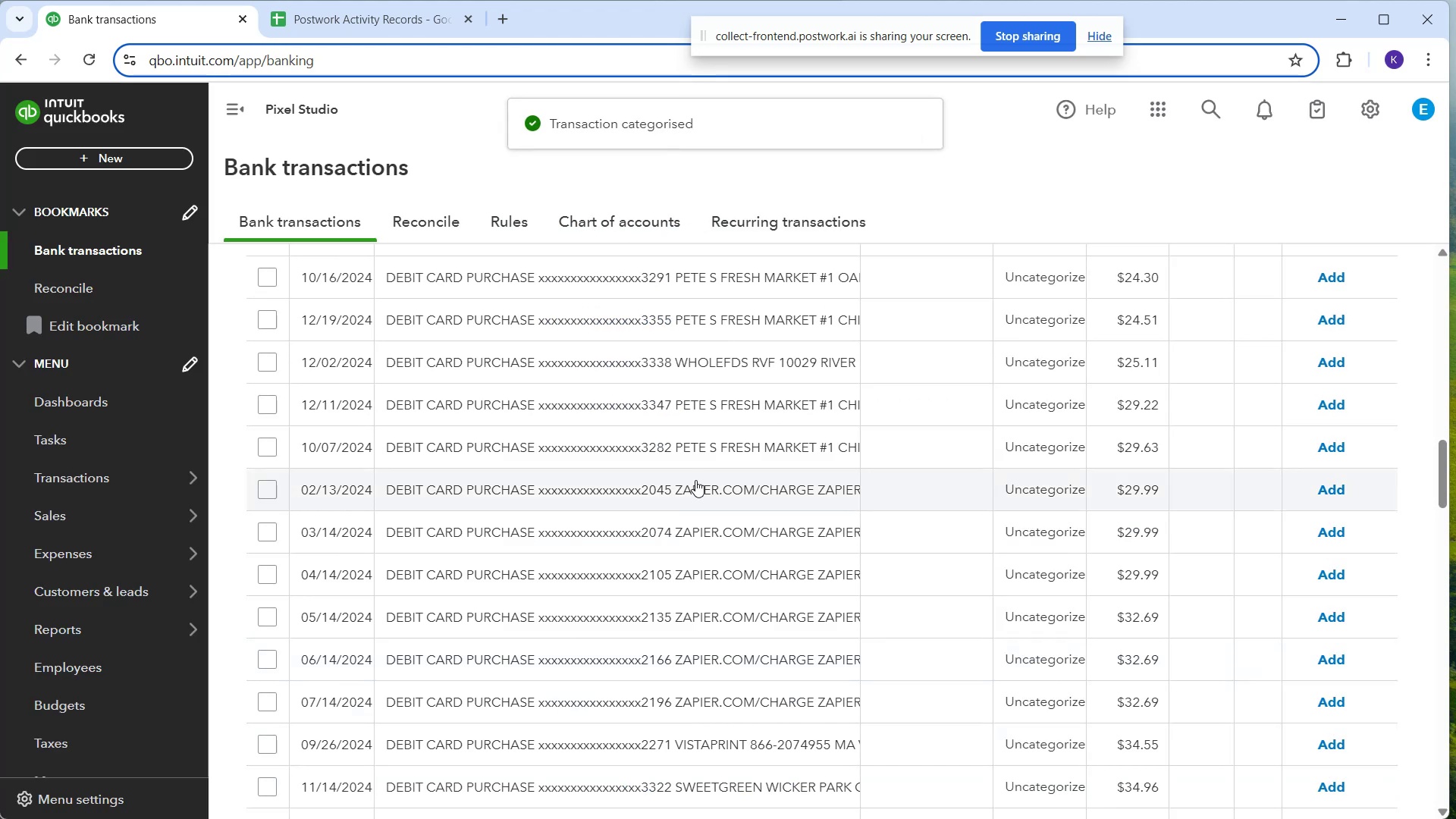 
wait(5.39)
 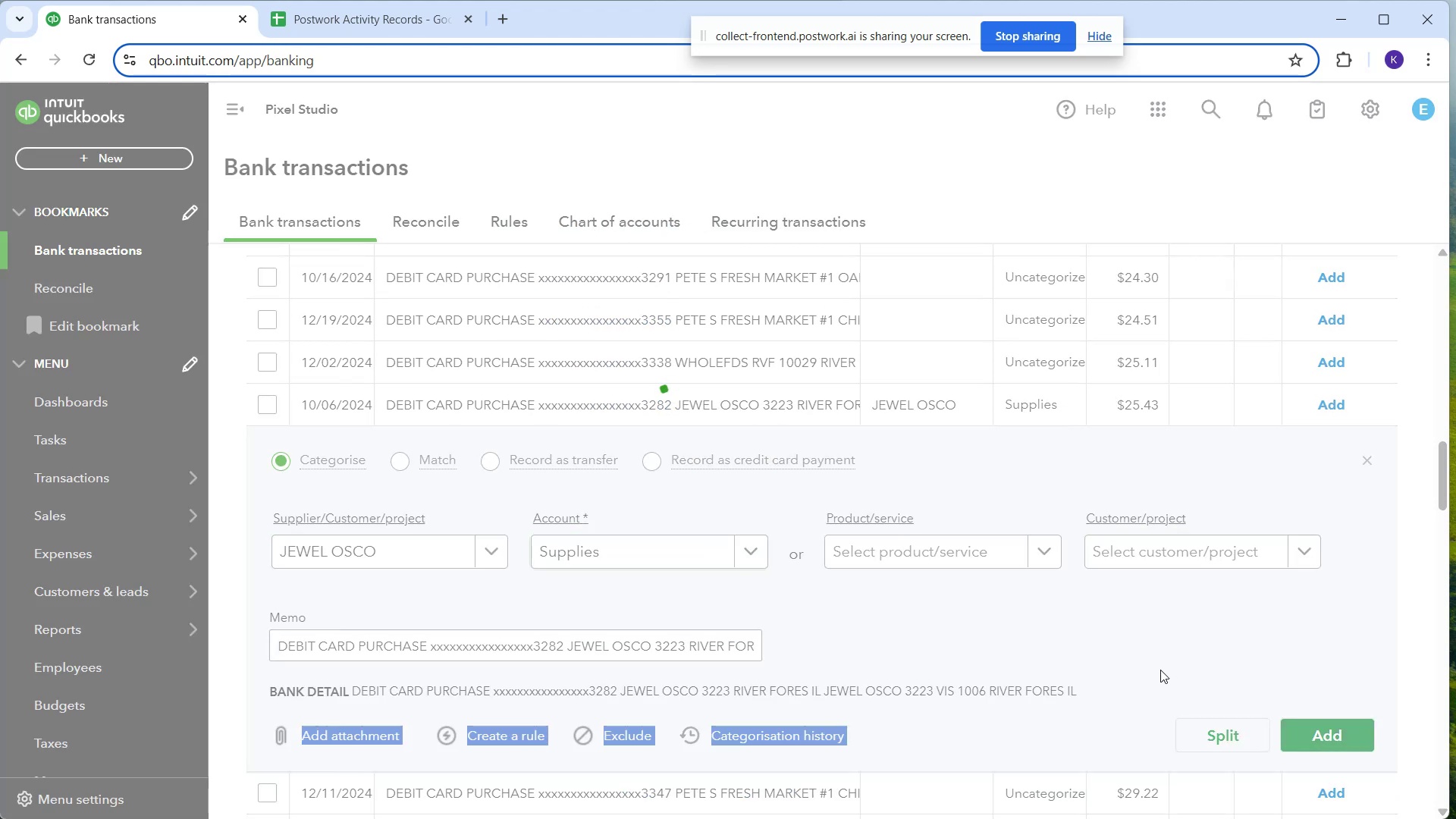 
scroll: coordinate [767, 576], scroll_direction: down, amount: 1.0
 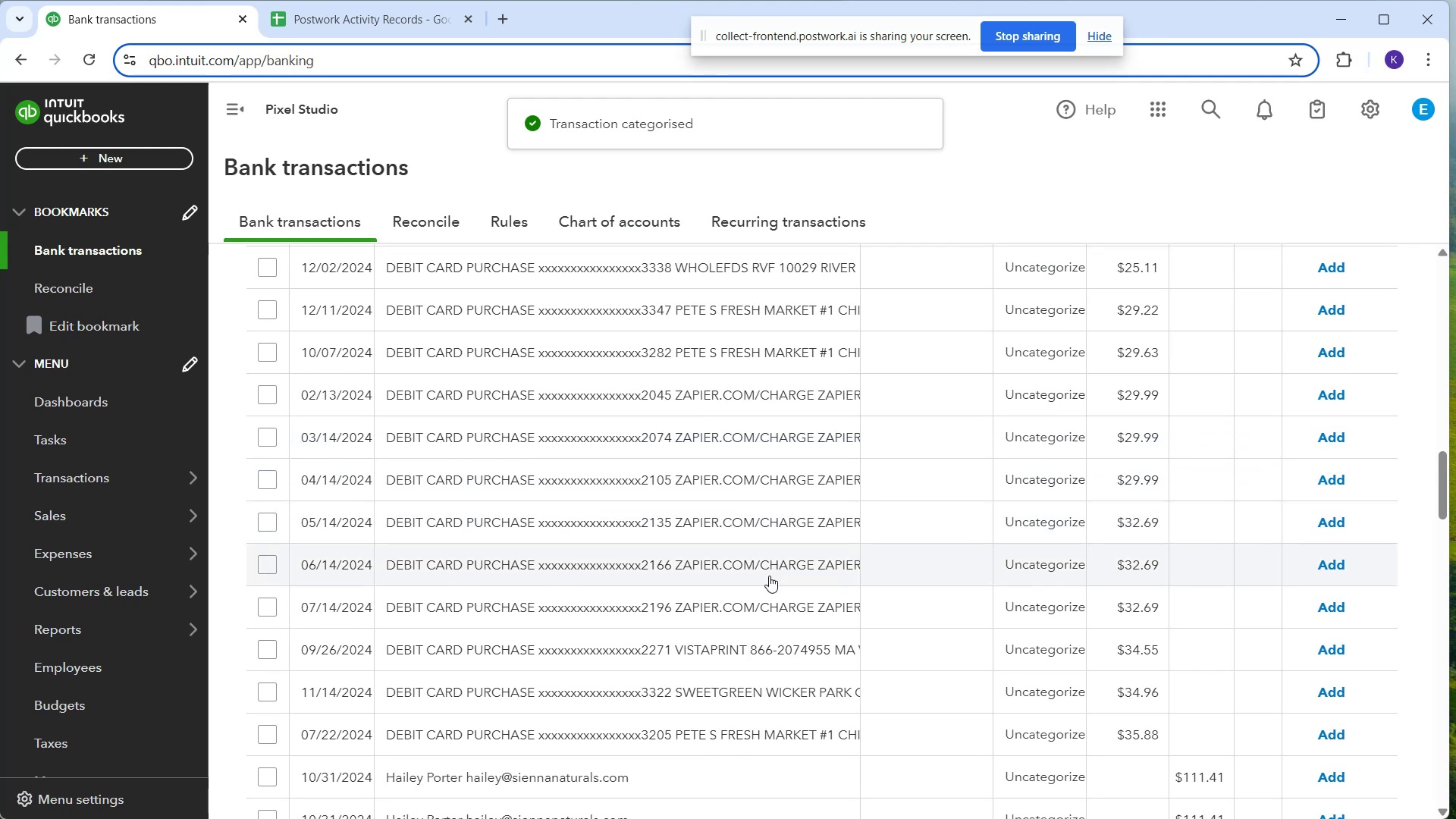 
scroll: coordinate [766, 576], scroll_direction: up, amount: 4.0
 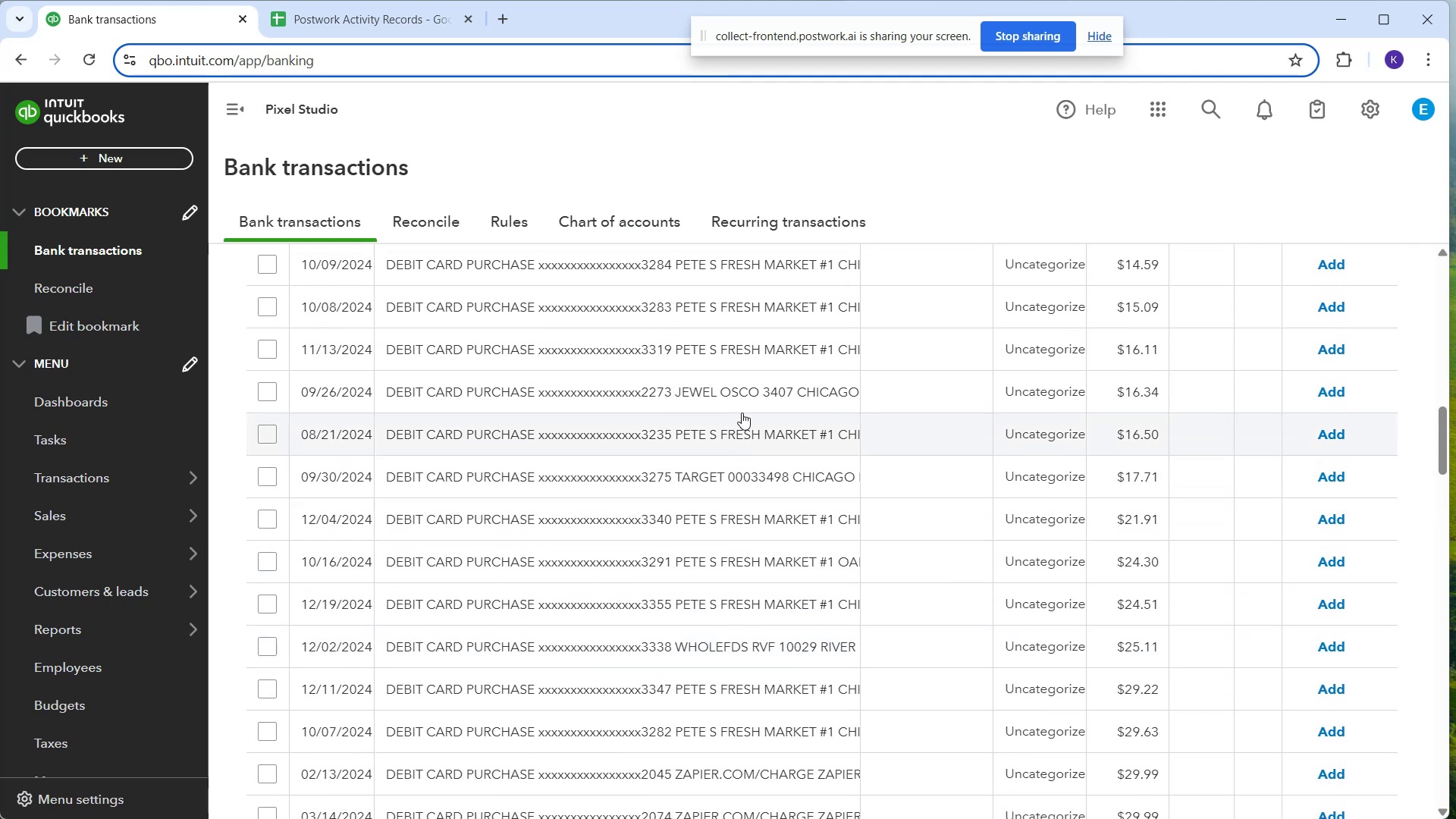 
left_click([742, 410])
 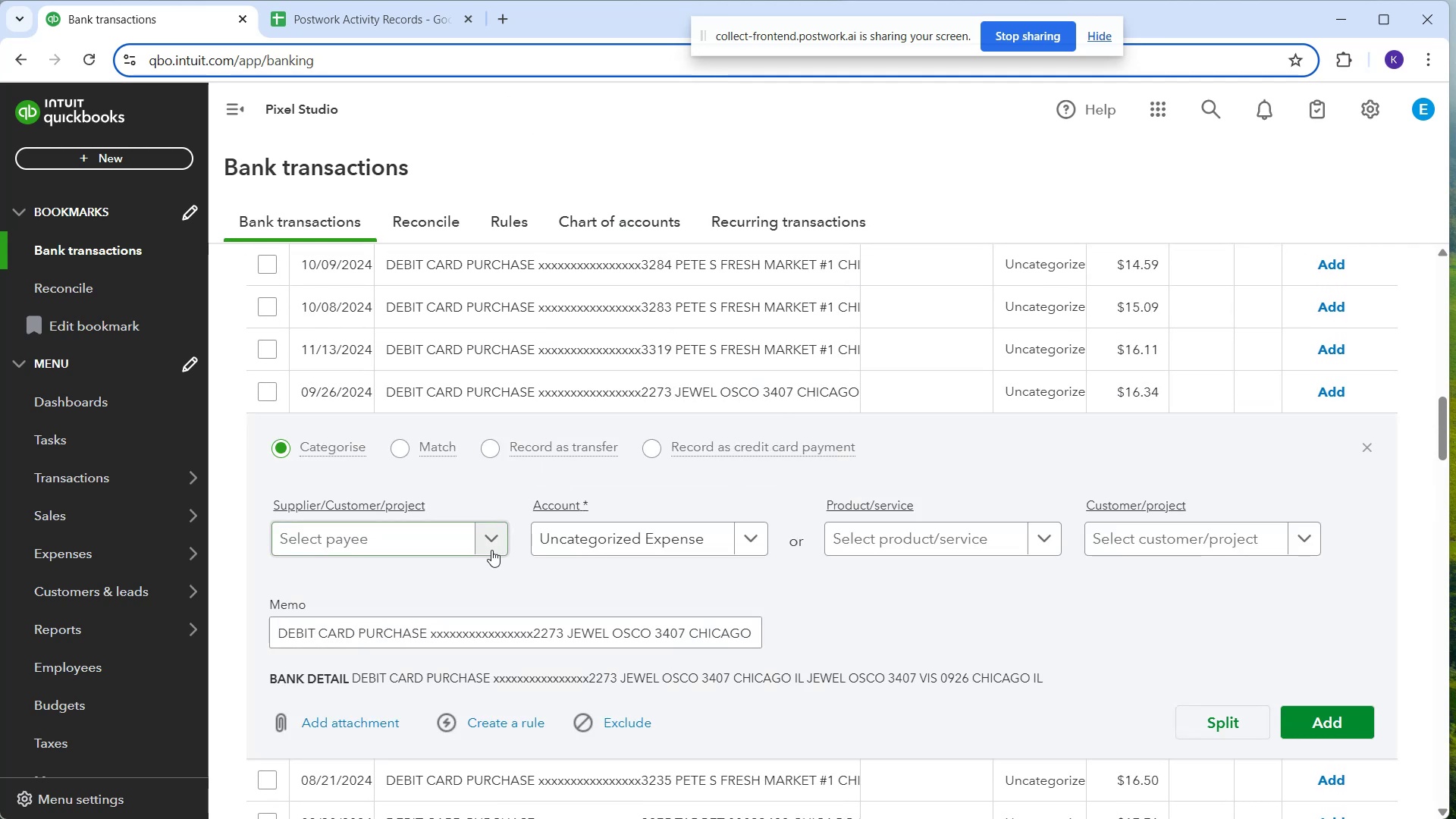 
left_click([469, 543])
 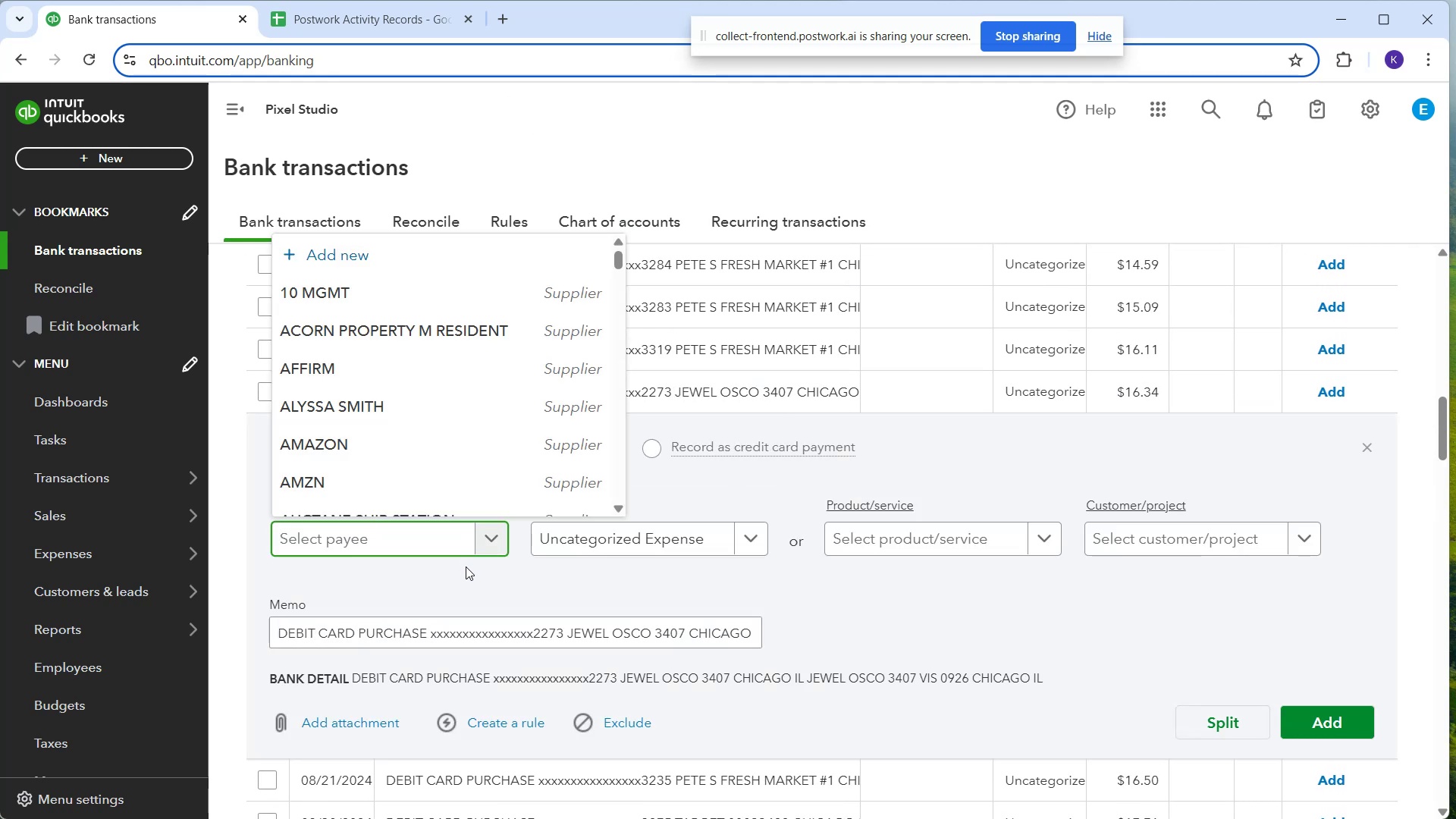 
type(jewe)
 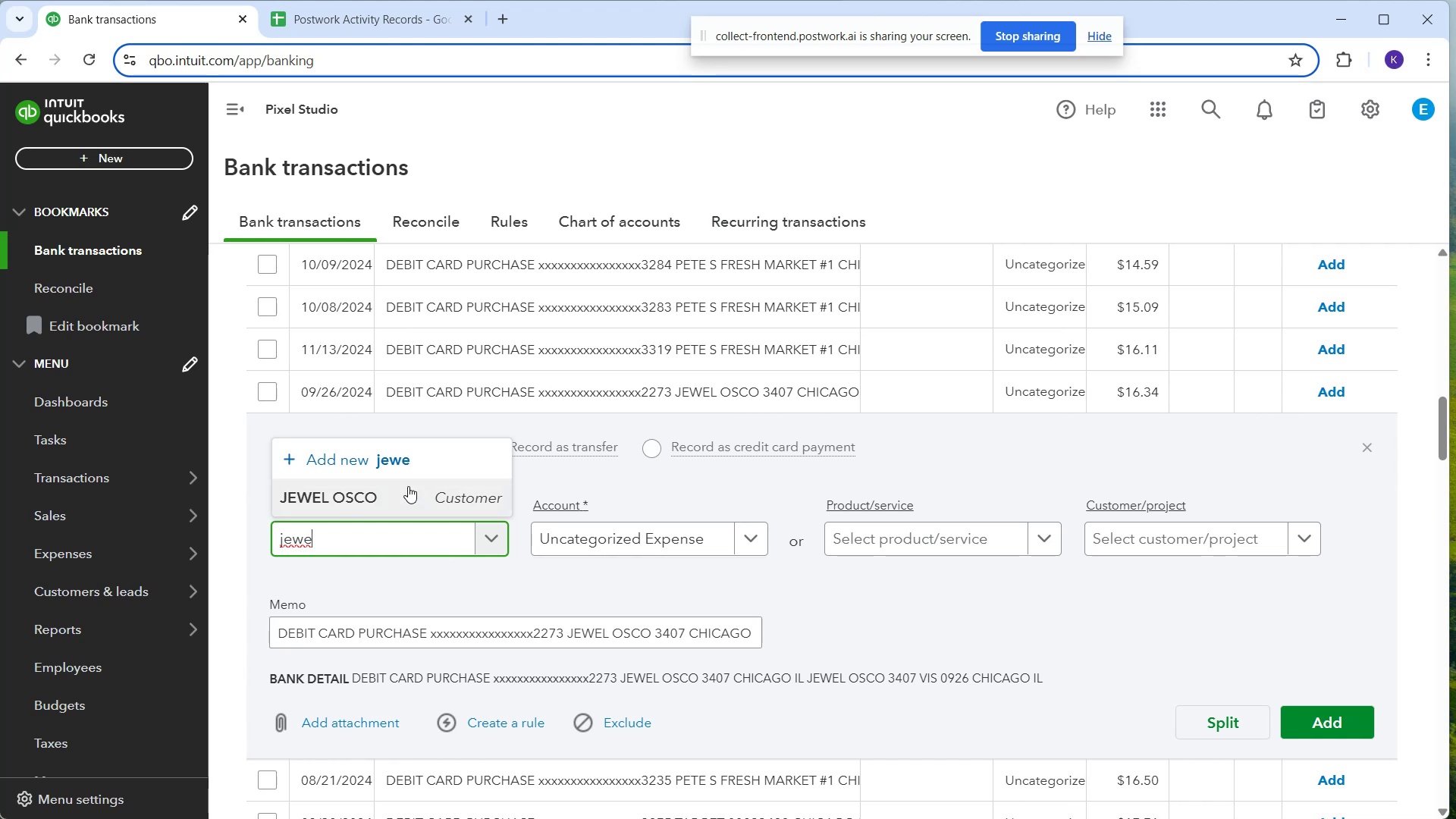 
left_click([406, 479])
 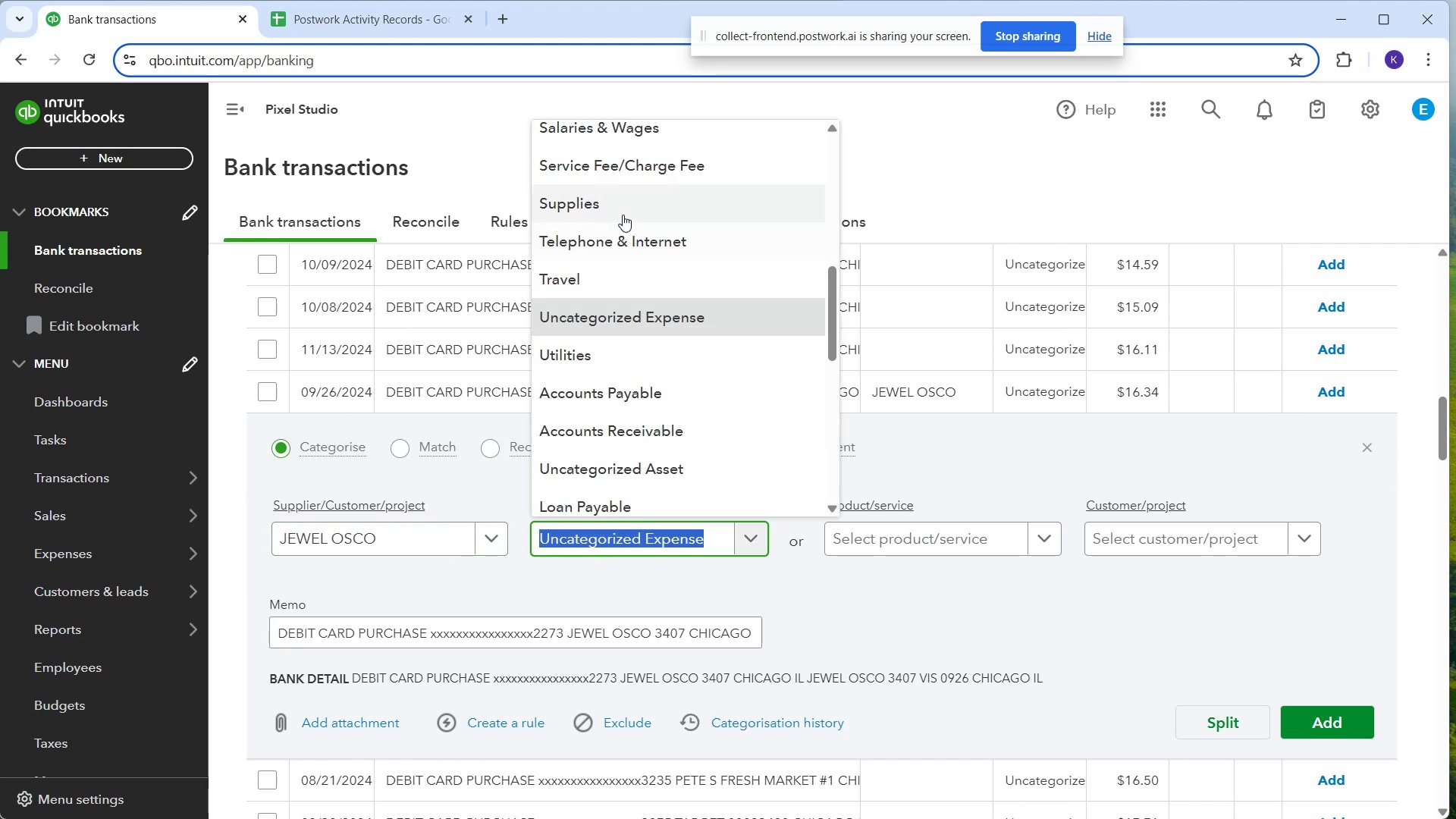 
scroll: coordinate [641, 158], scroll_direction: up, amount: 1.0
 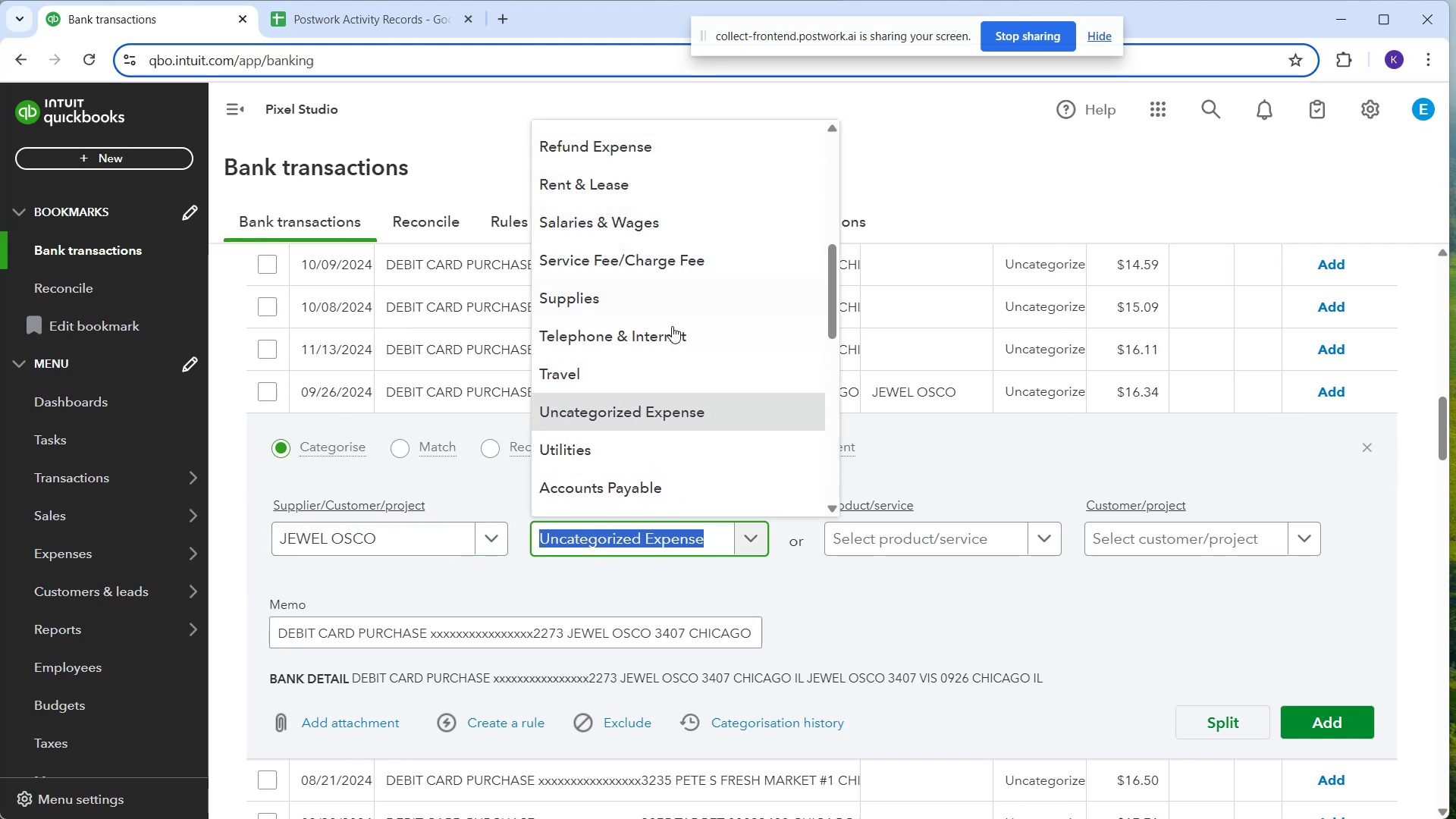 
scroll: coordinate [709, 443], scroll_direction: down, amount: 8.0
 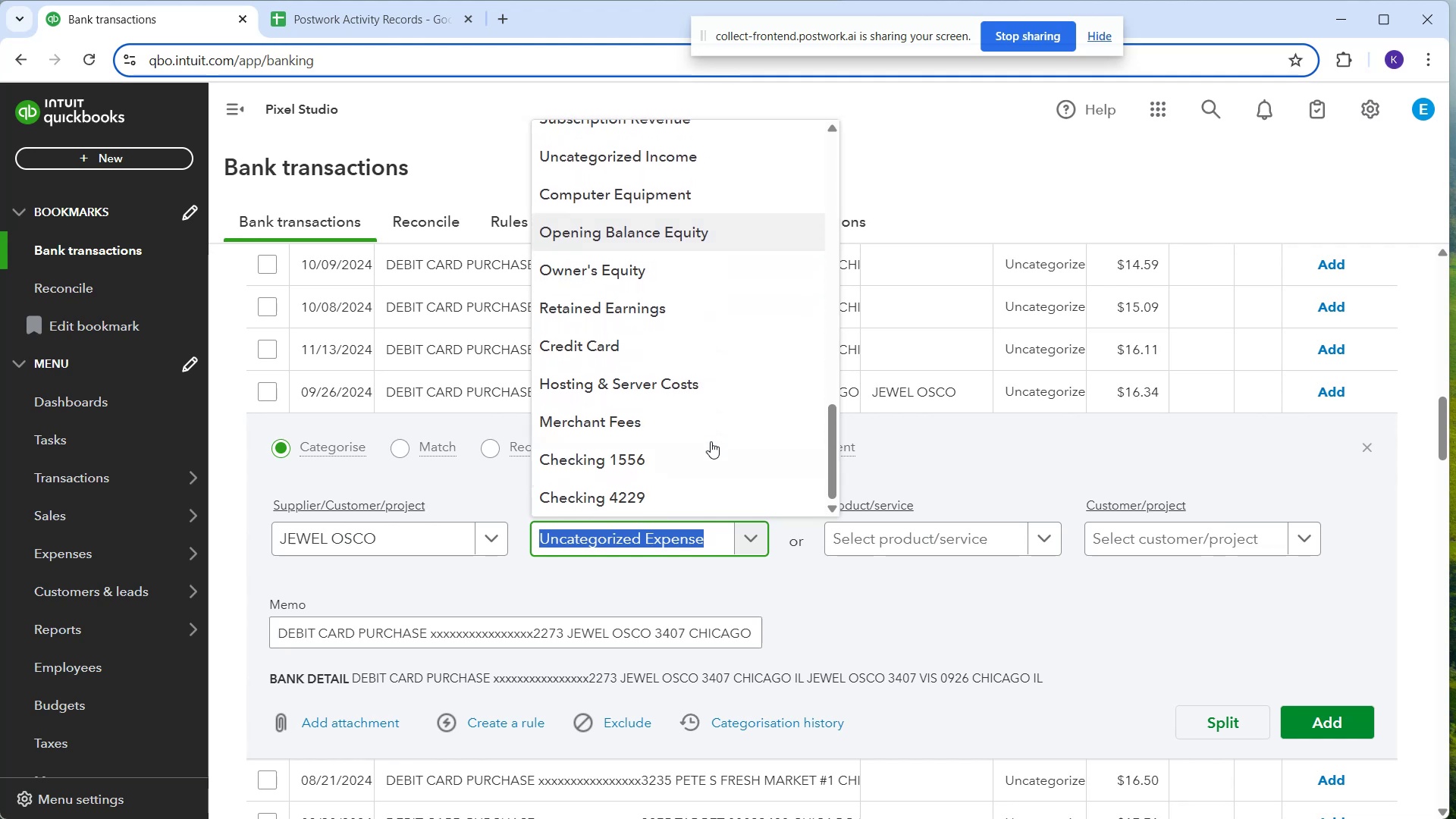 
scroll: coordinate [680, 344], scroll_direction: up, amount: 10.0
 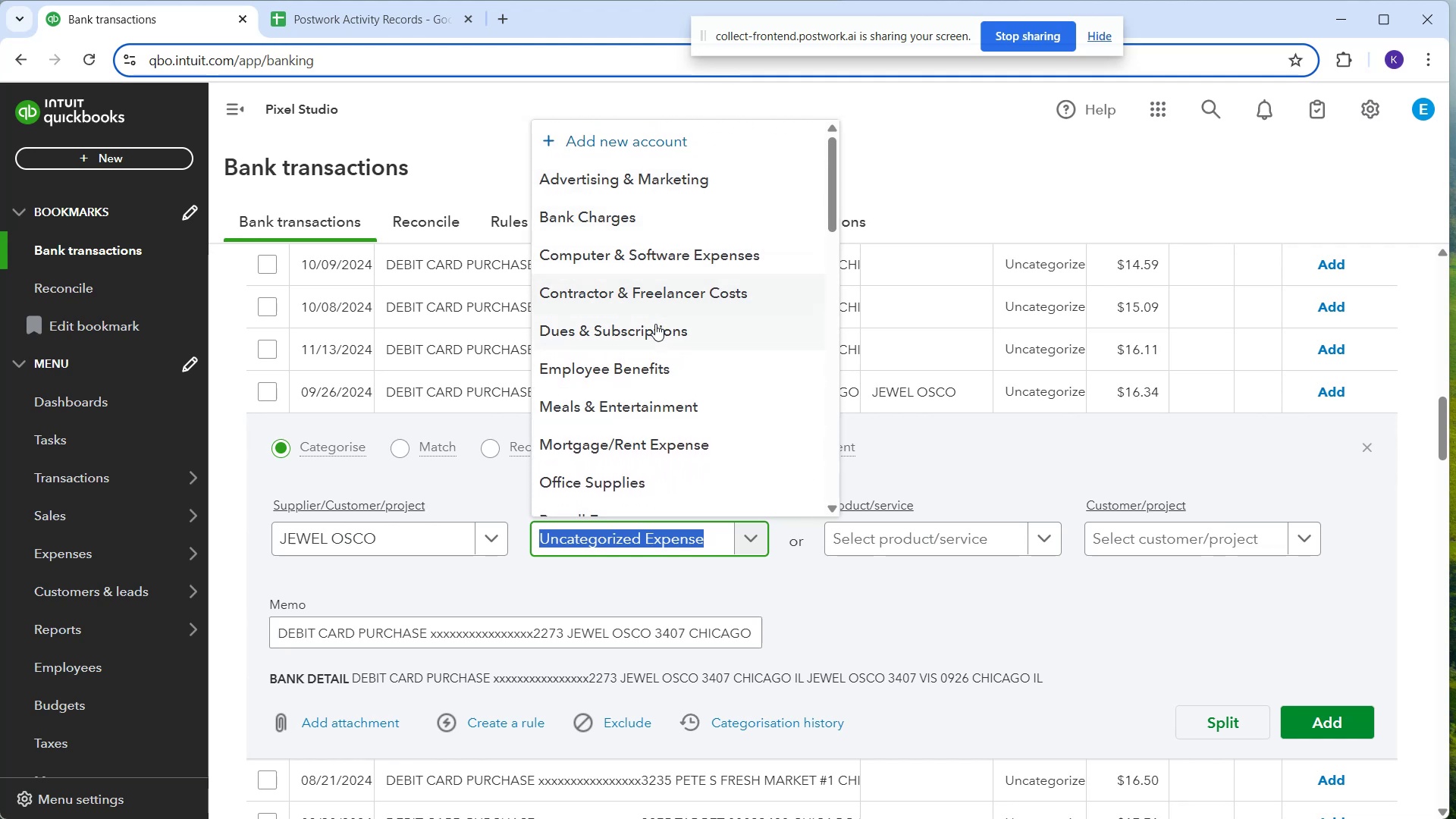 
type(supp)
 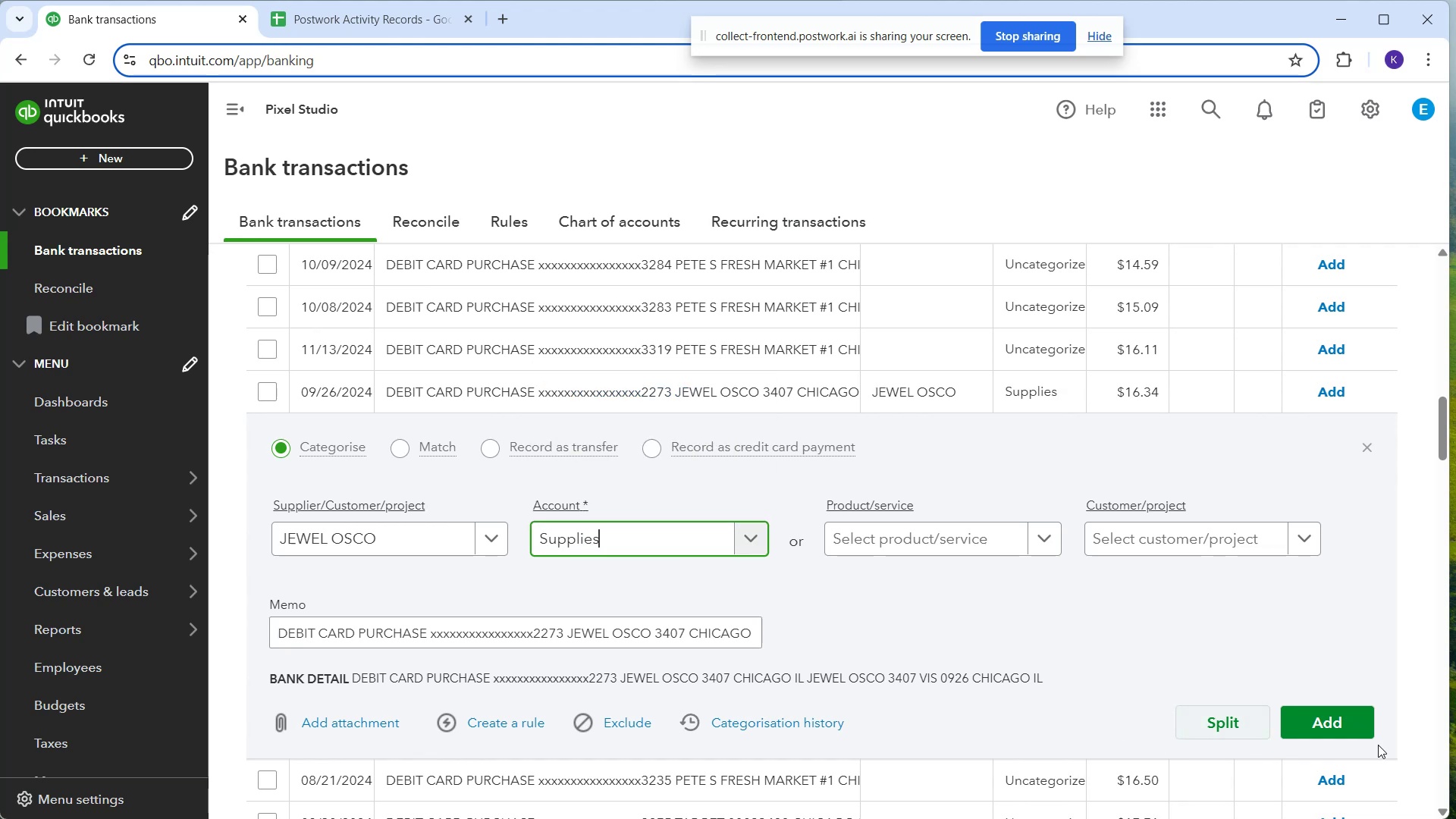 
left_click([1381, 726])
 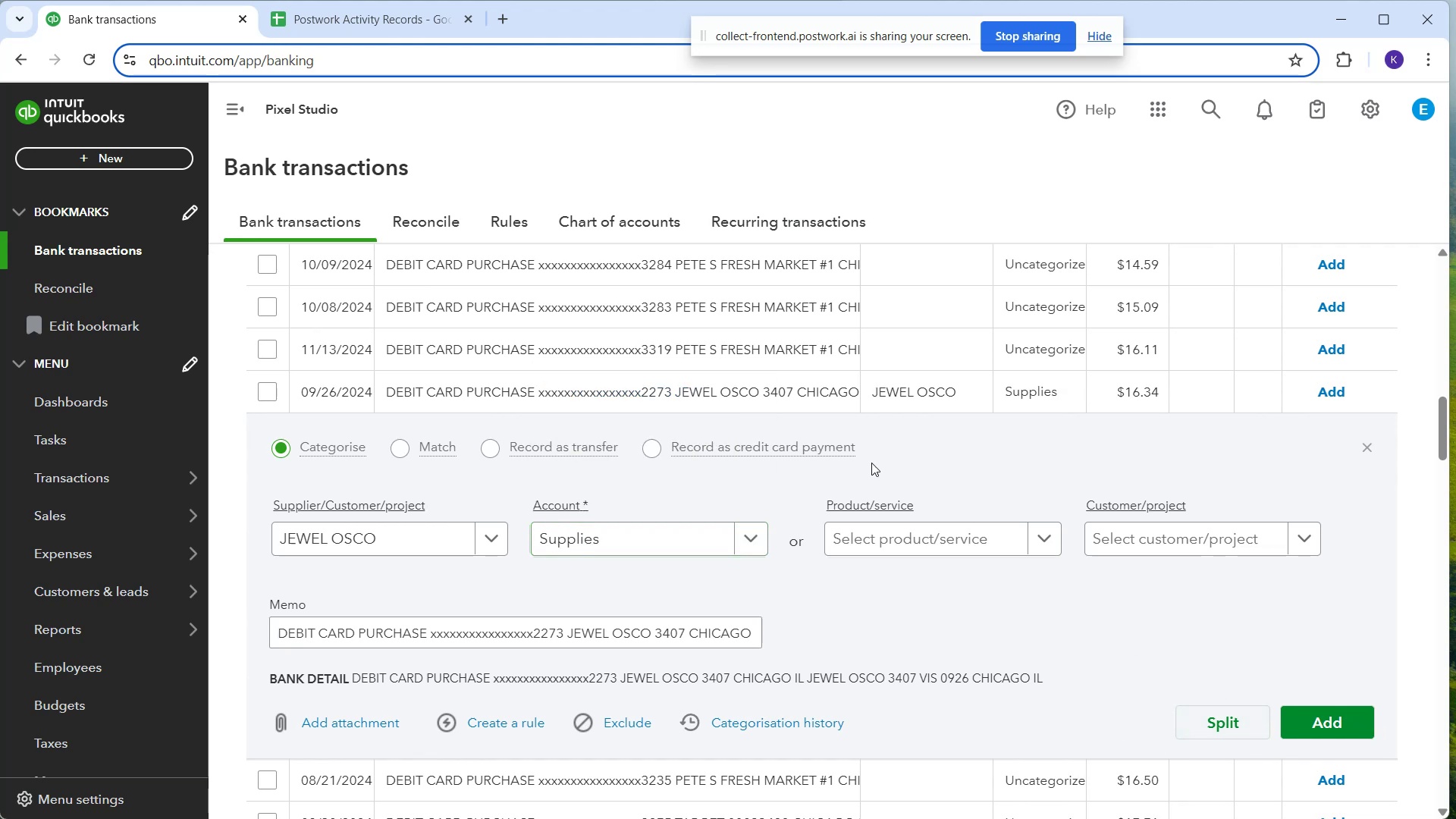 
wait(5.33)
 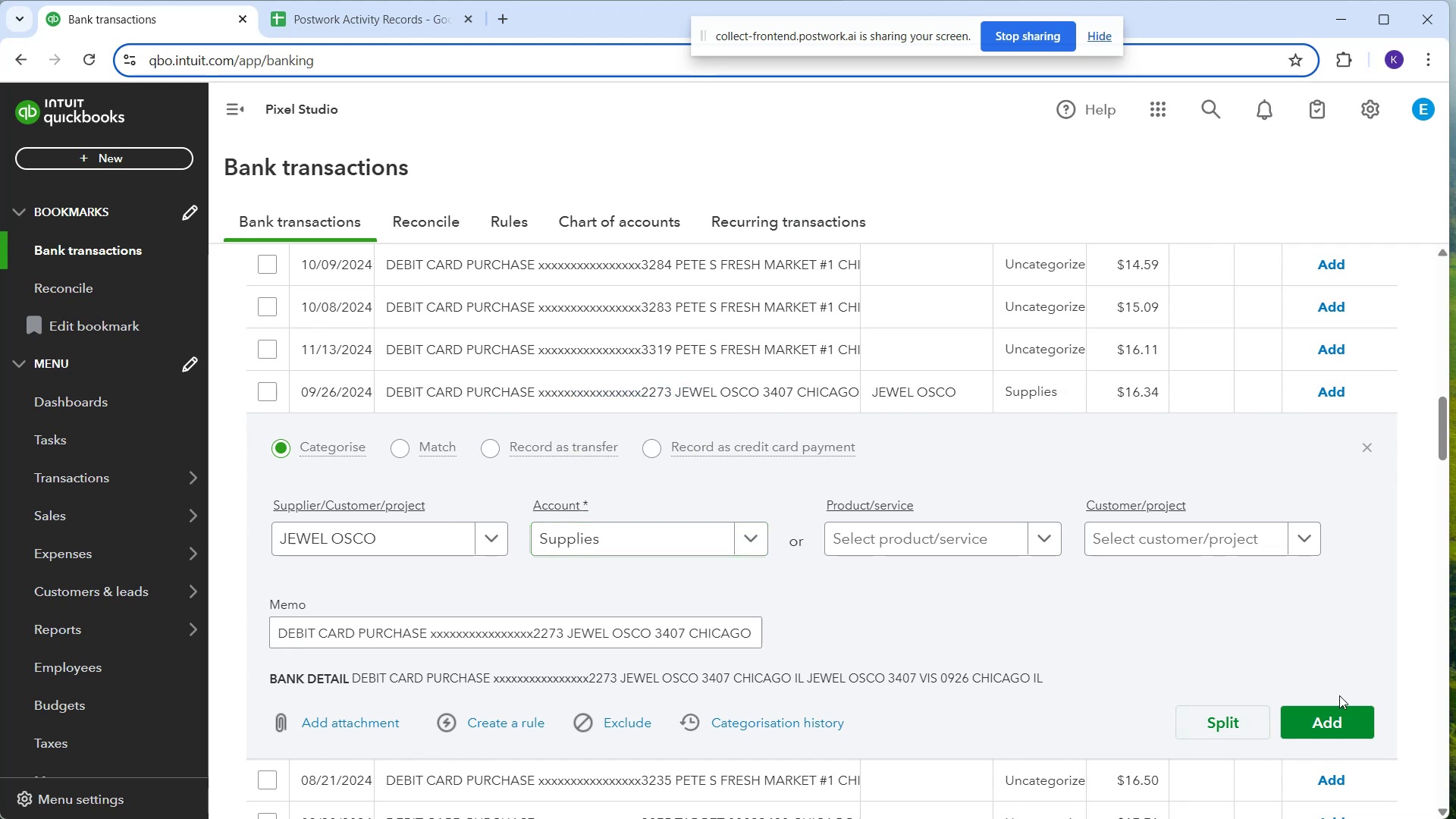 
left_click([1302, 720])
 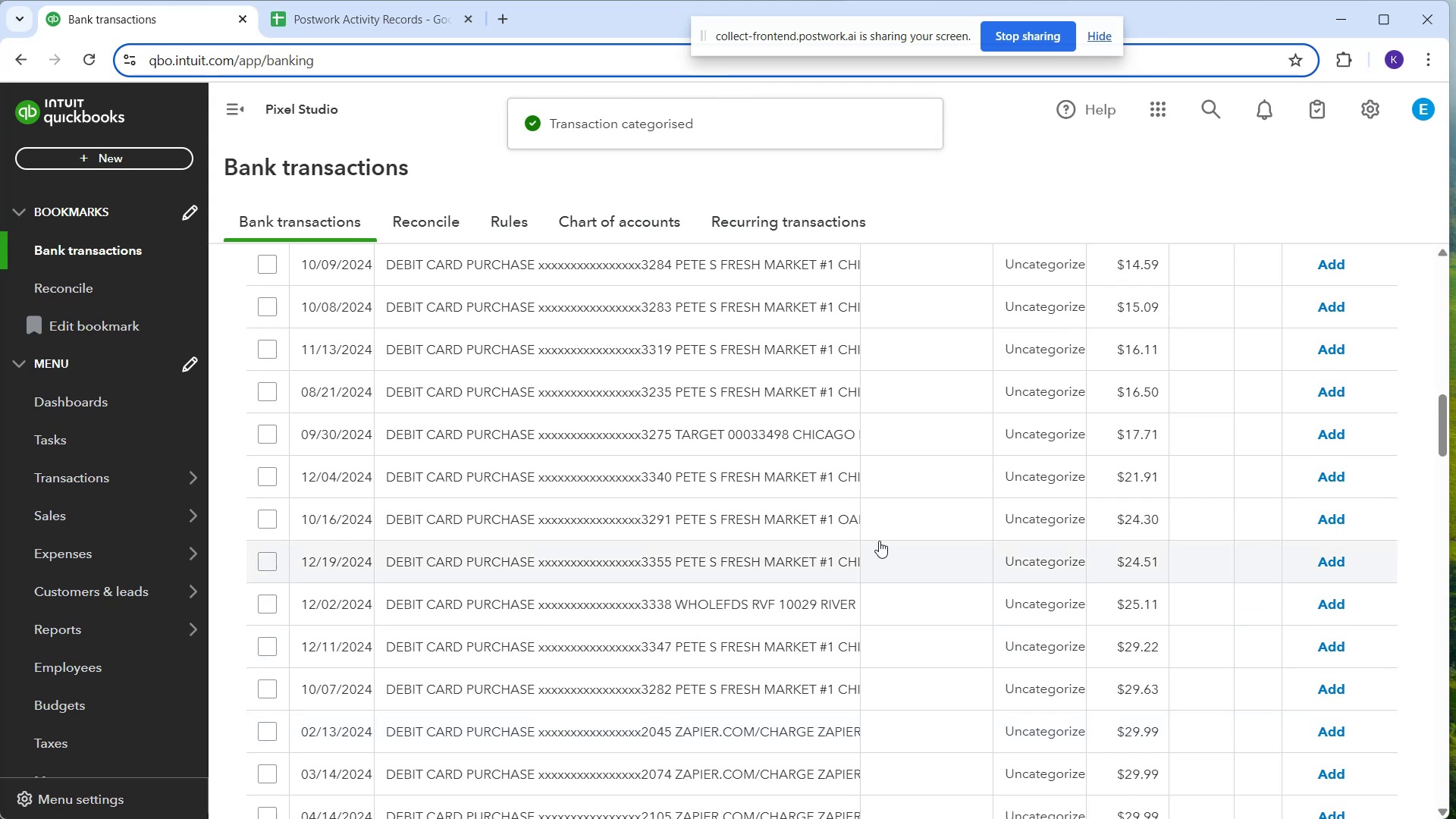 
wait(5.23)
 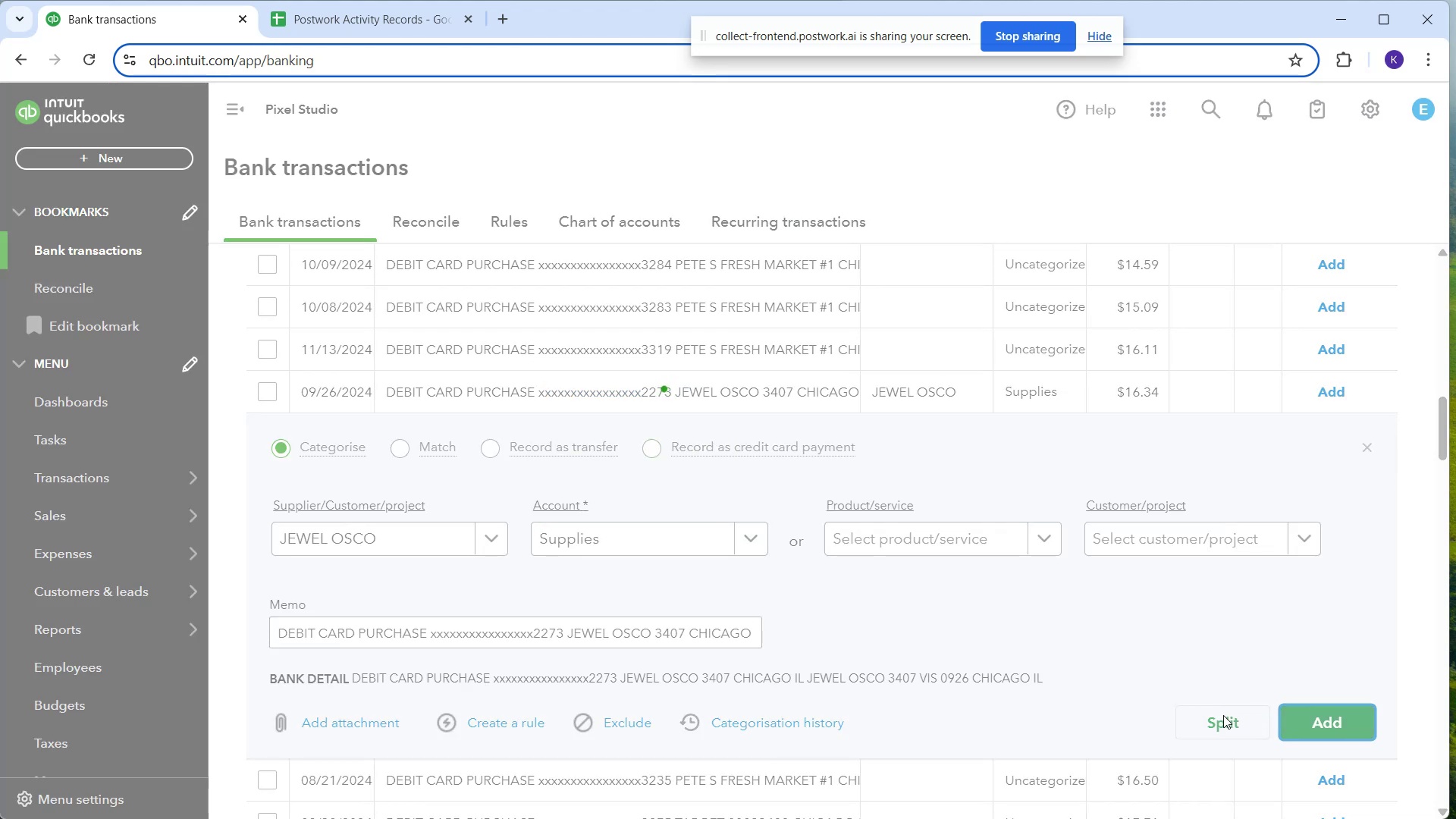 
scroll: coordinate [761, 459], scroll_direction: up, amount: 4.0
 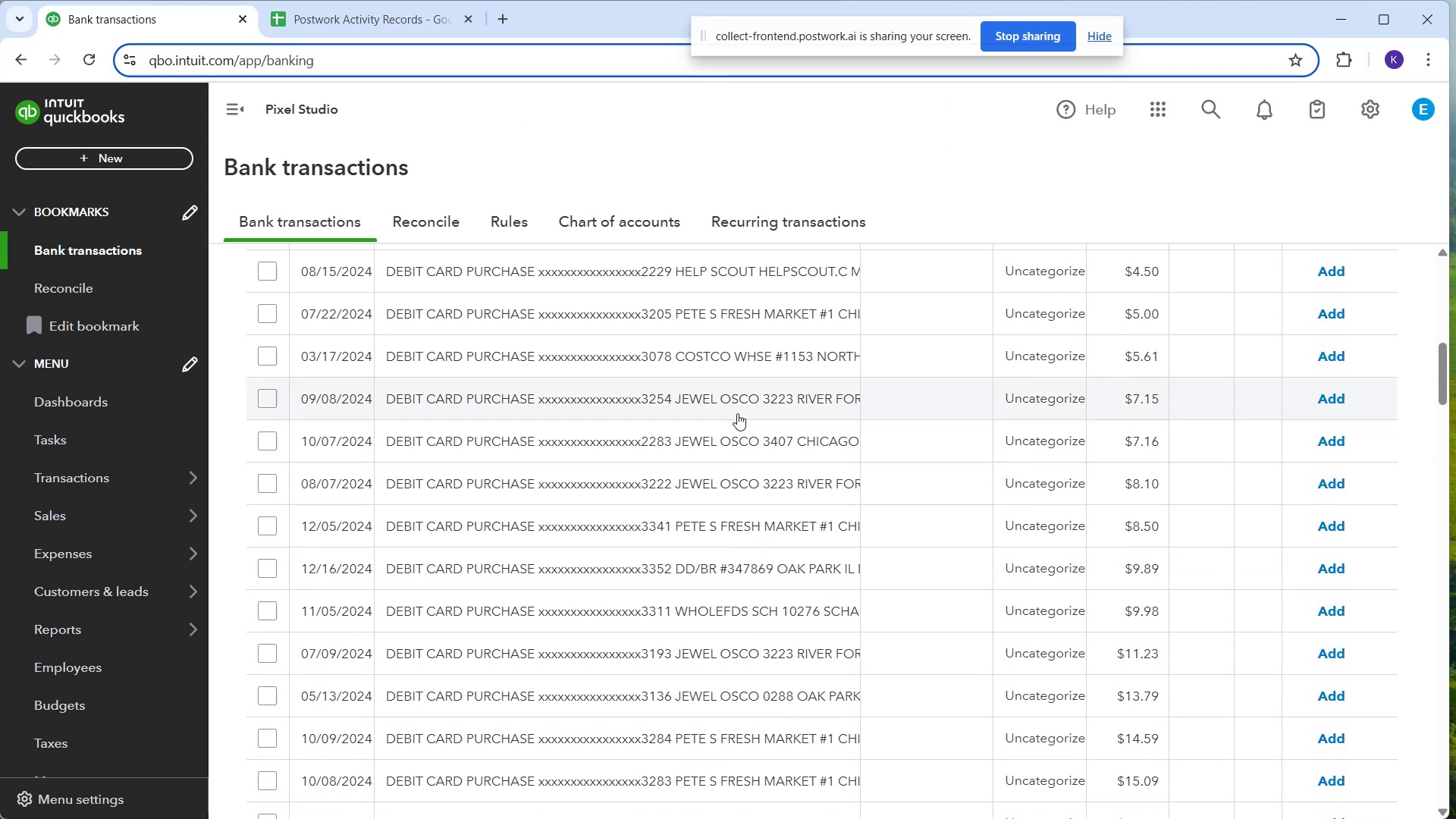 
left_click([737, 413])
 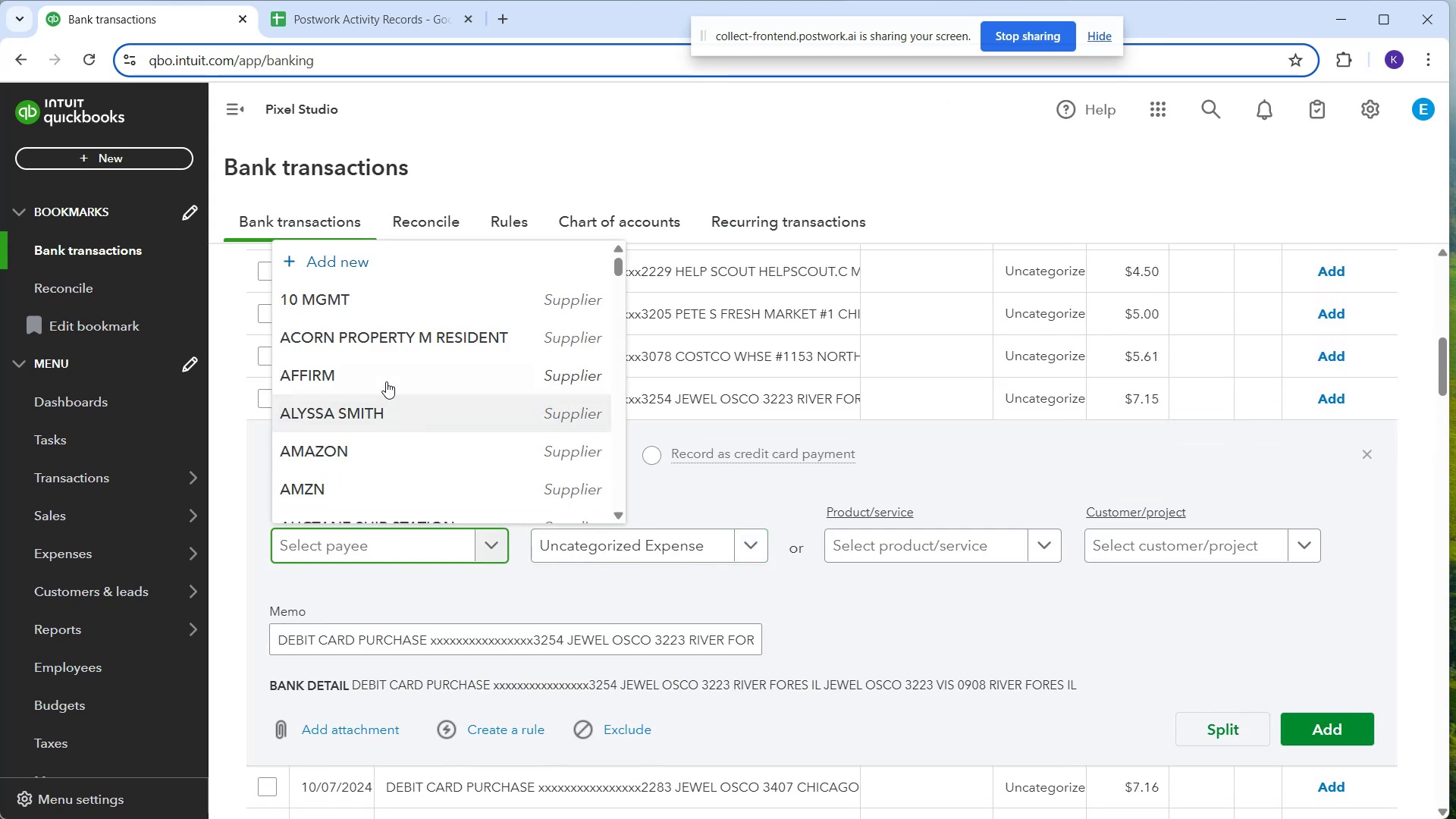 
type(jew)
 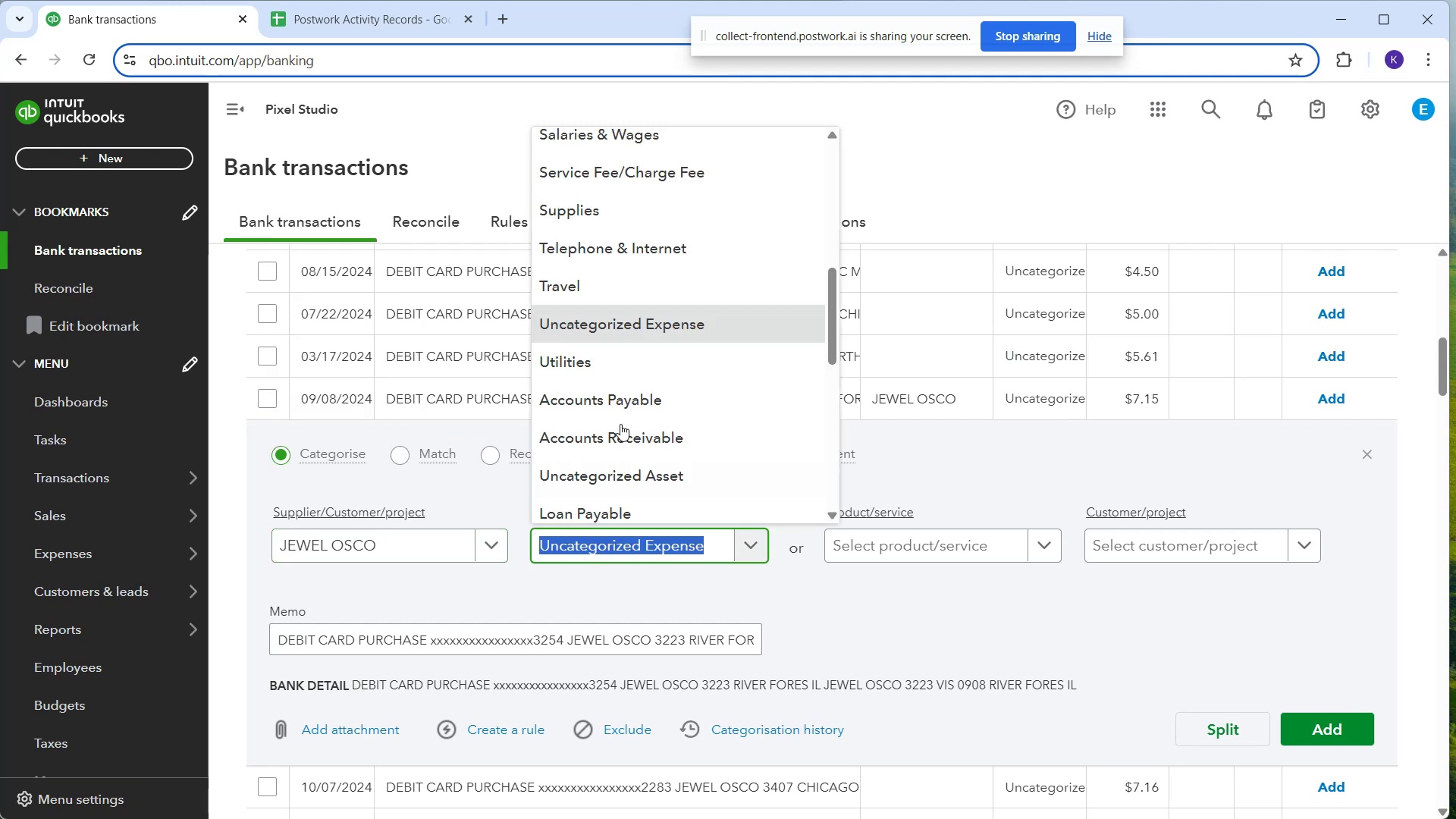 
left_click([642, 206])
 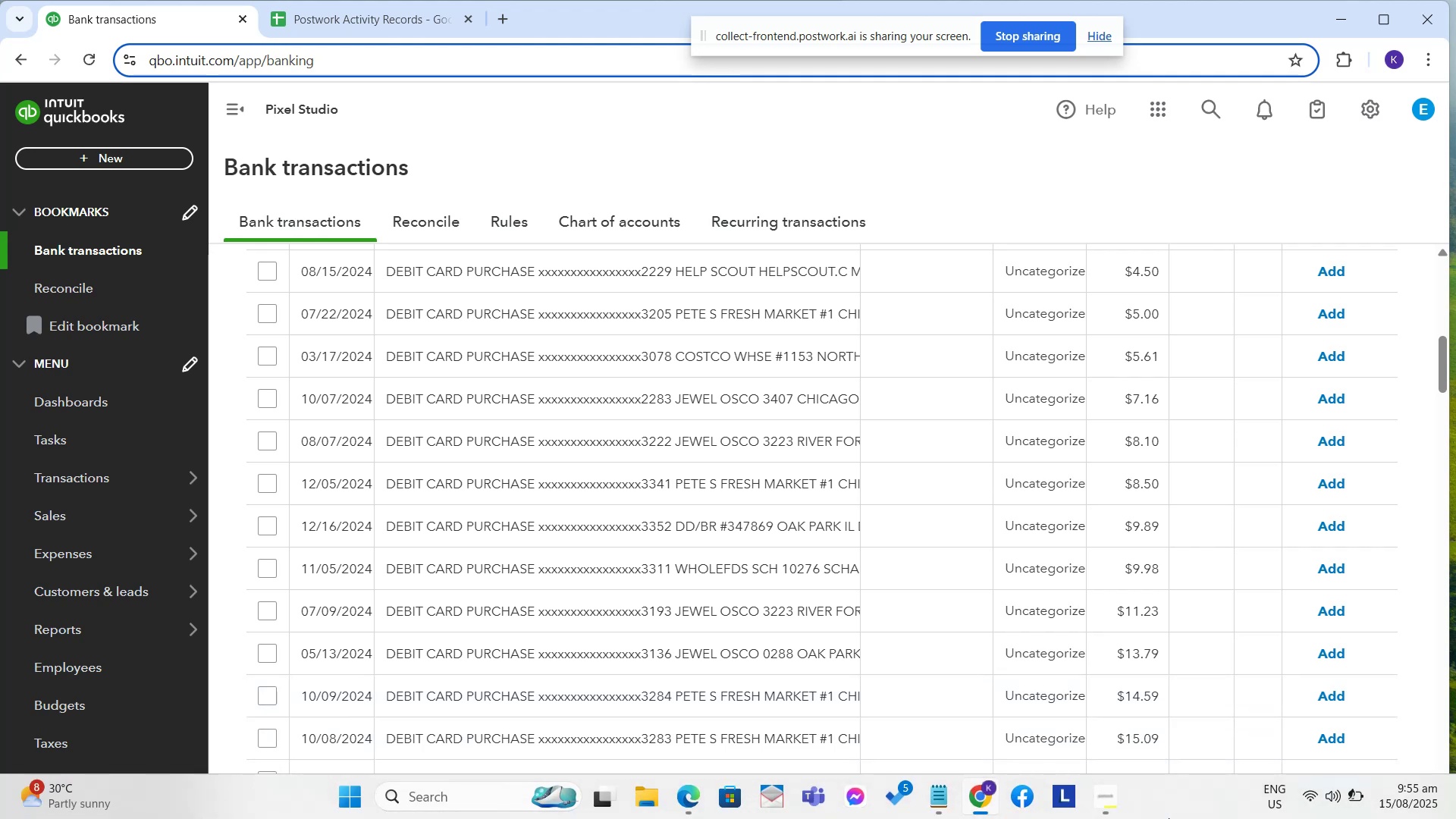 
wait(27.79)
 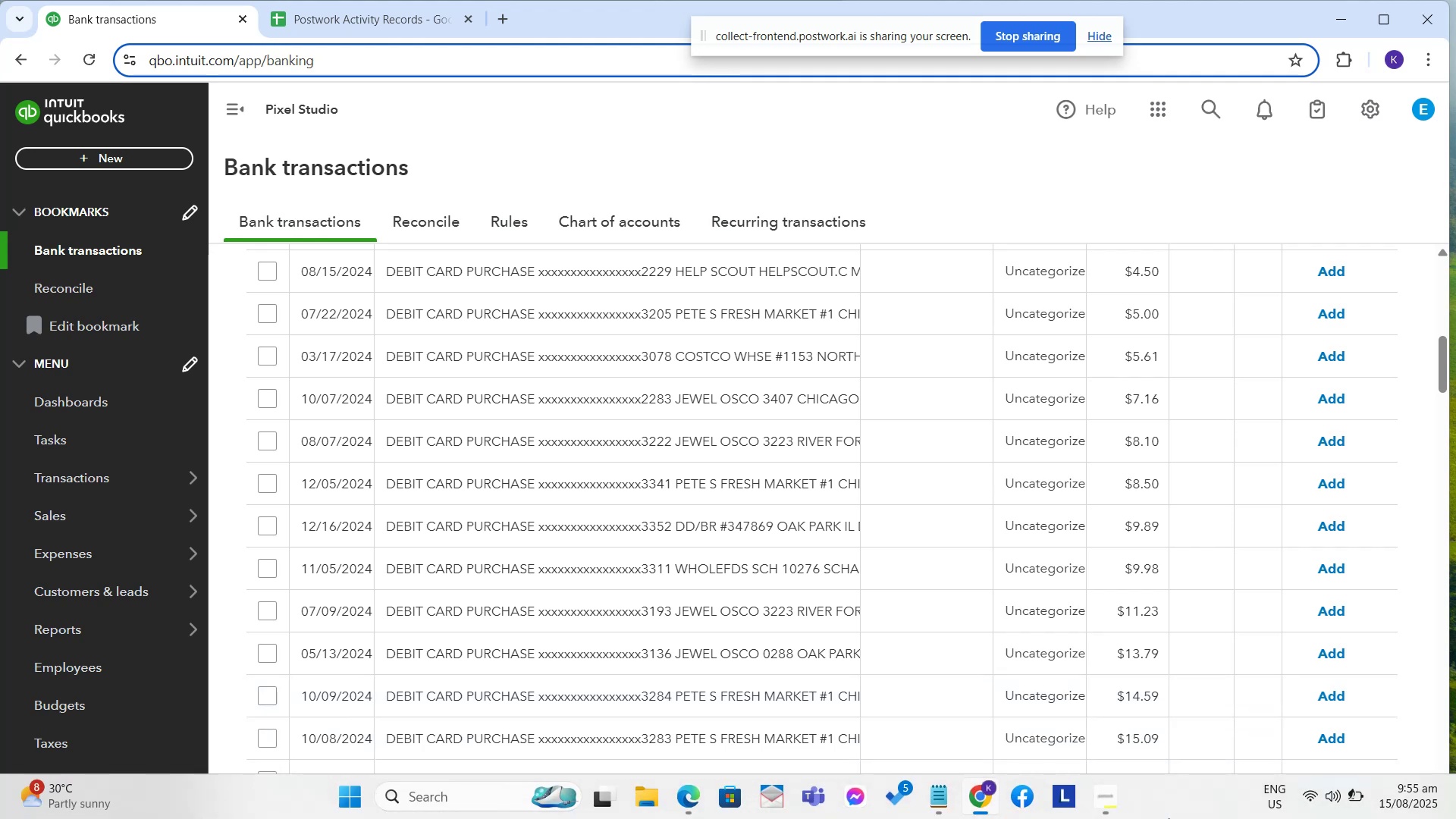 
left_click([805, 469])
 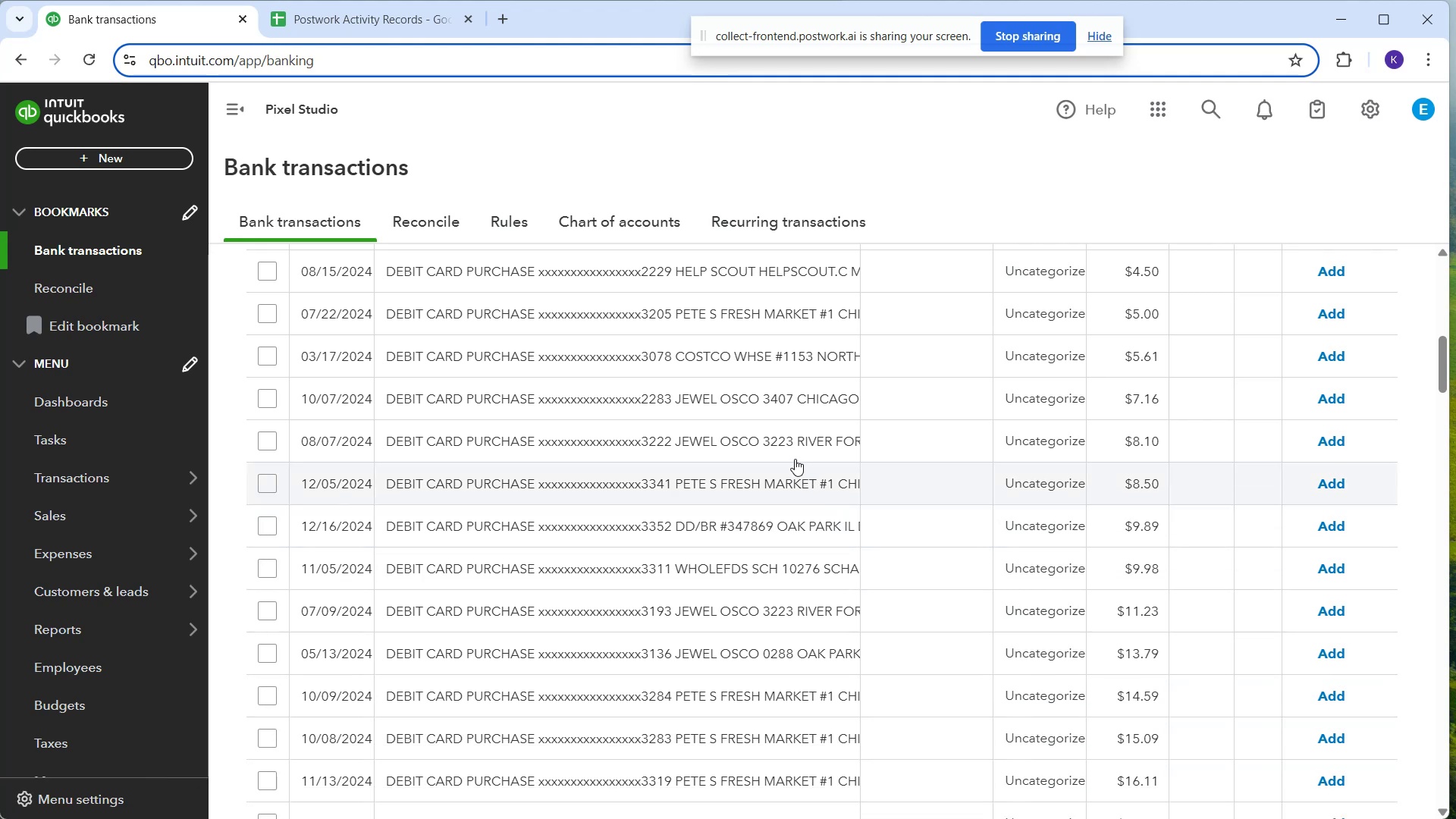 
left_click([791, 457])
 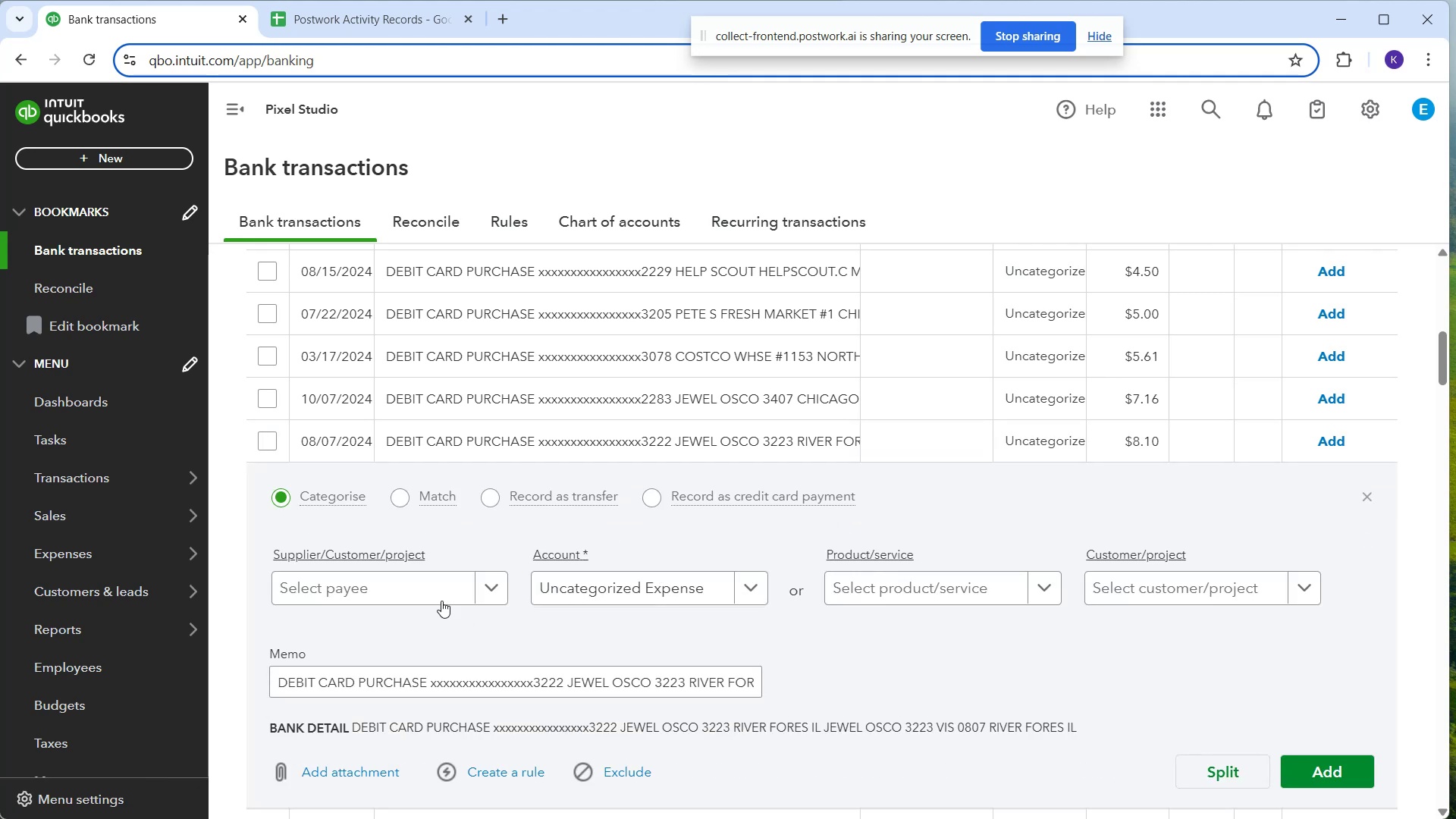 
type(jee)
key(Backspace)
type(we)
 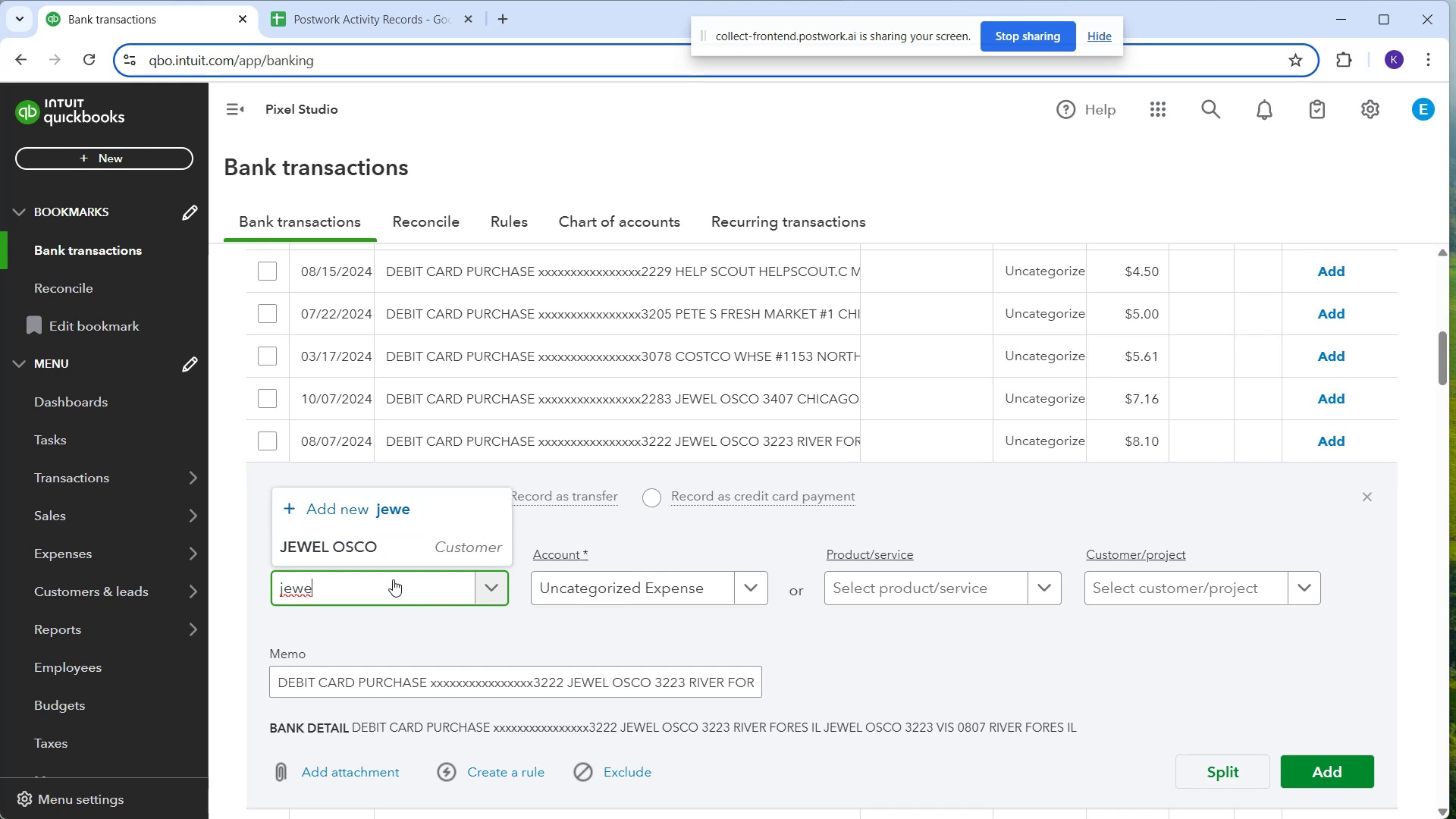 
left_click([385, 544])
 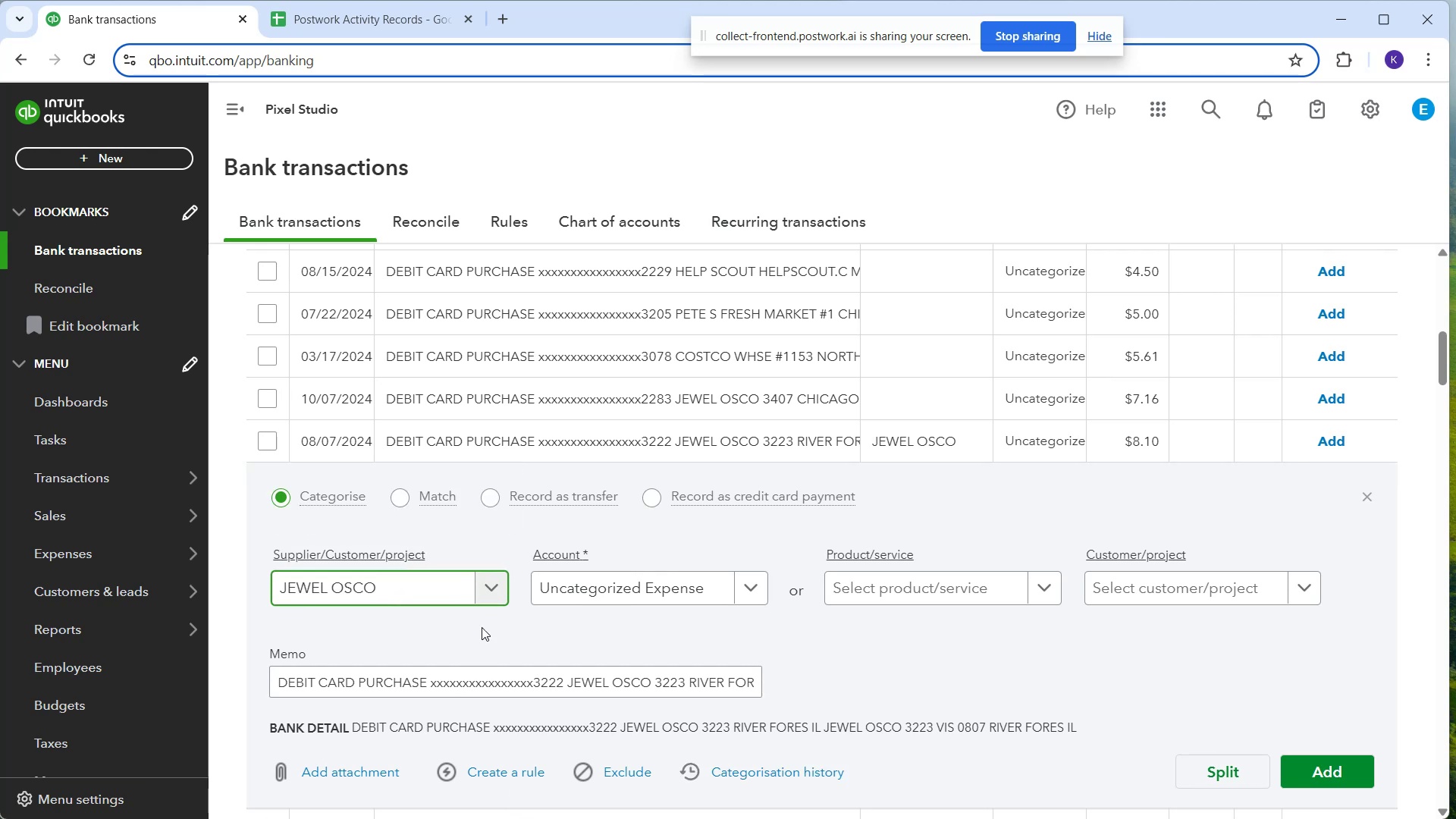 
left_click([573, 585])
 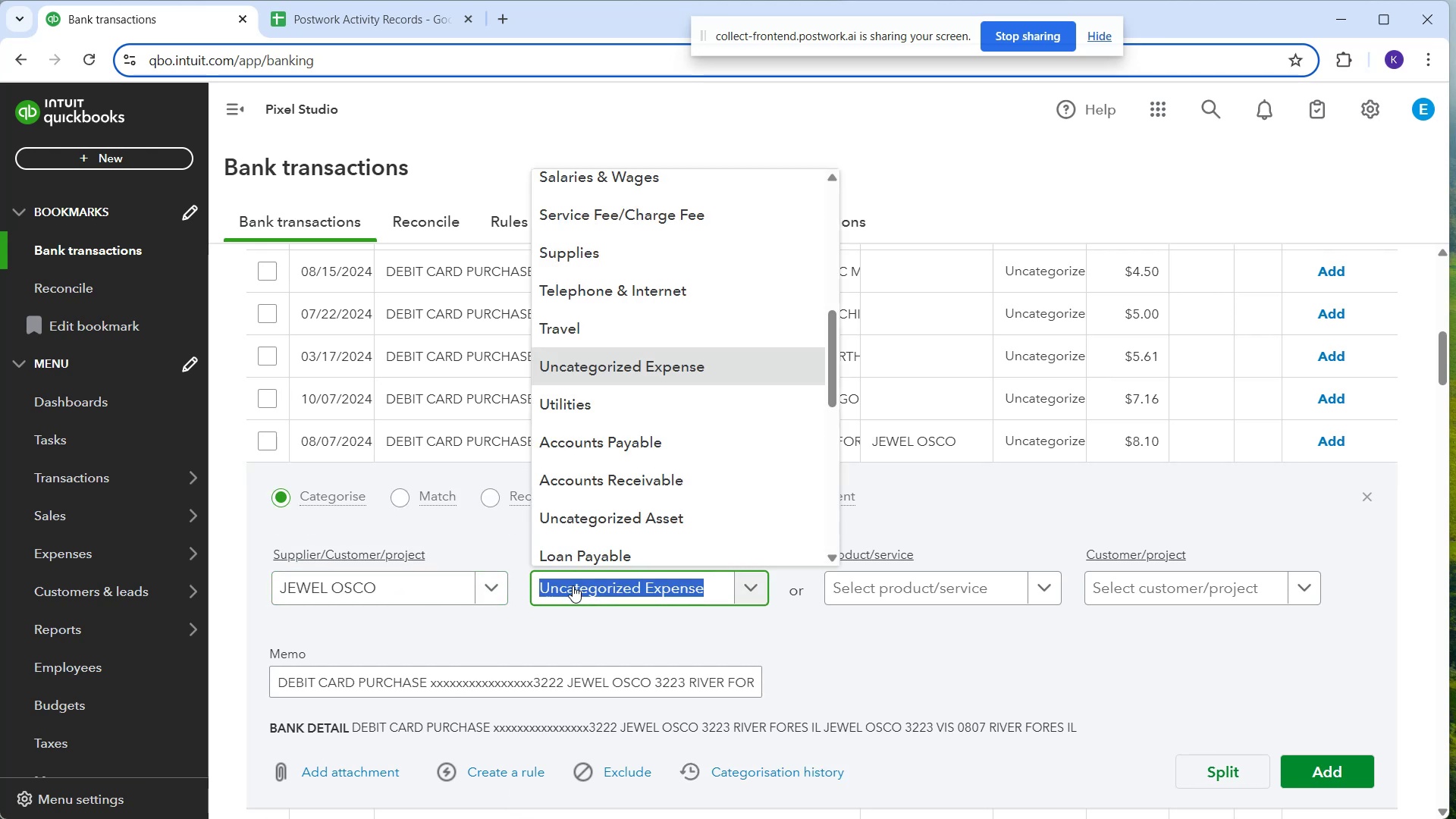 
type(sup)
 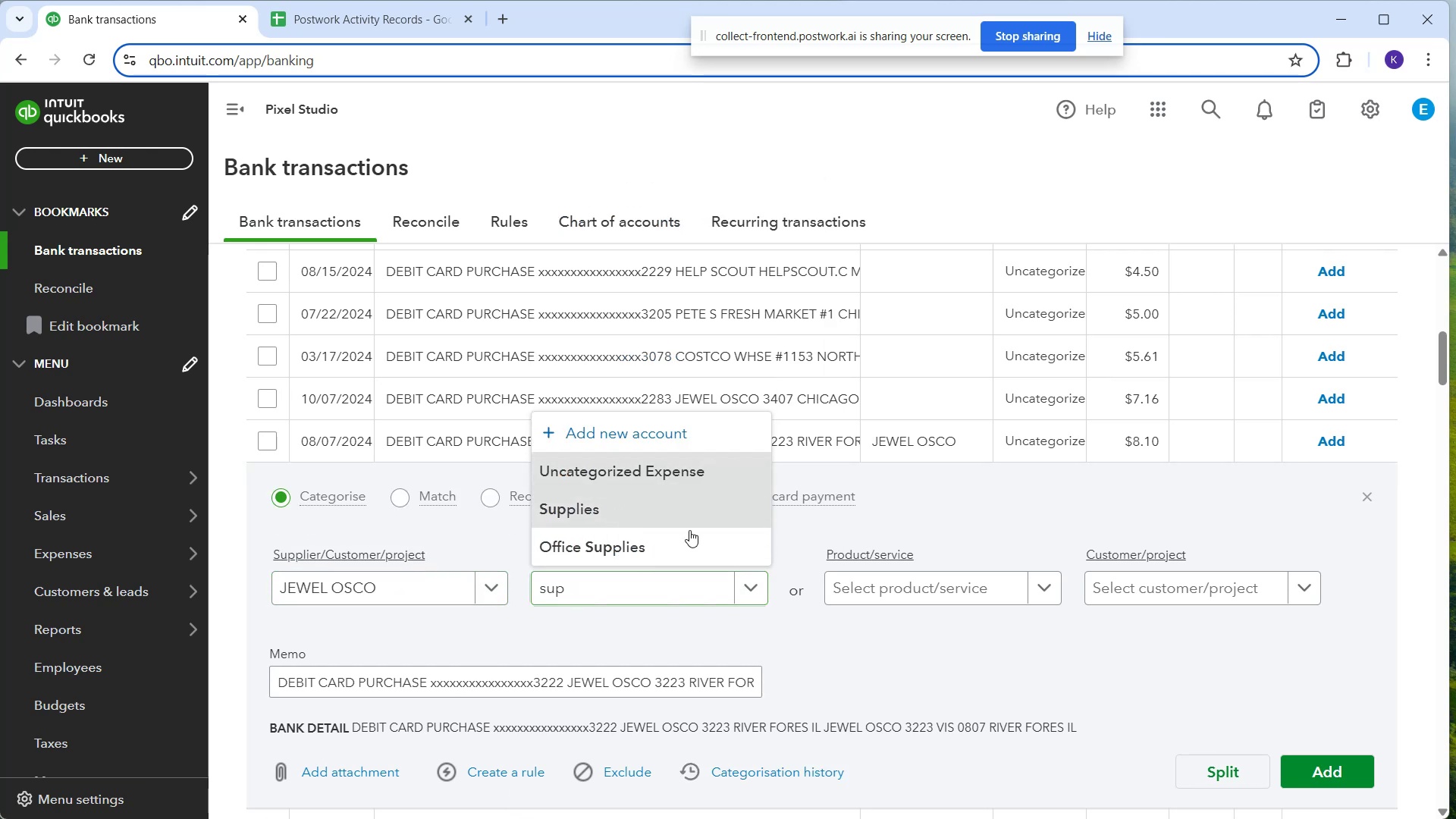 
scroll: coordinate [1130, 678], scroll_direction: down, amount: 1.0
 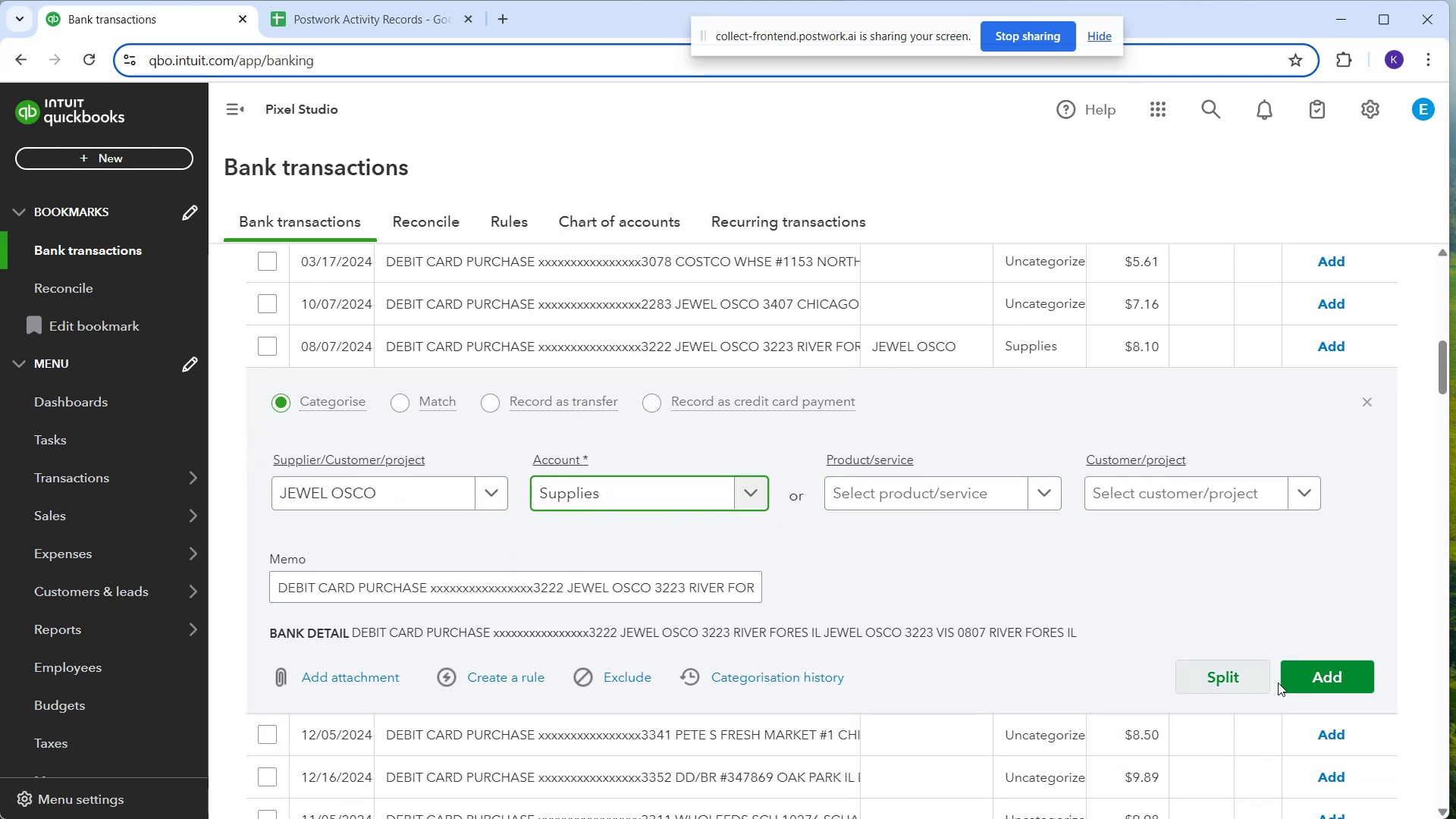 
left_click([1263, 652])
 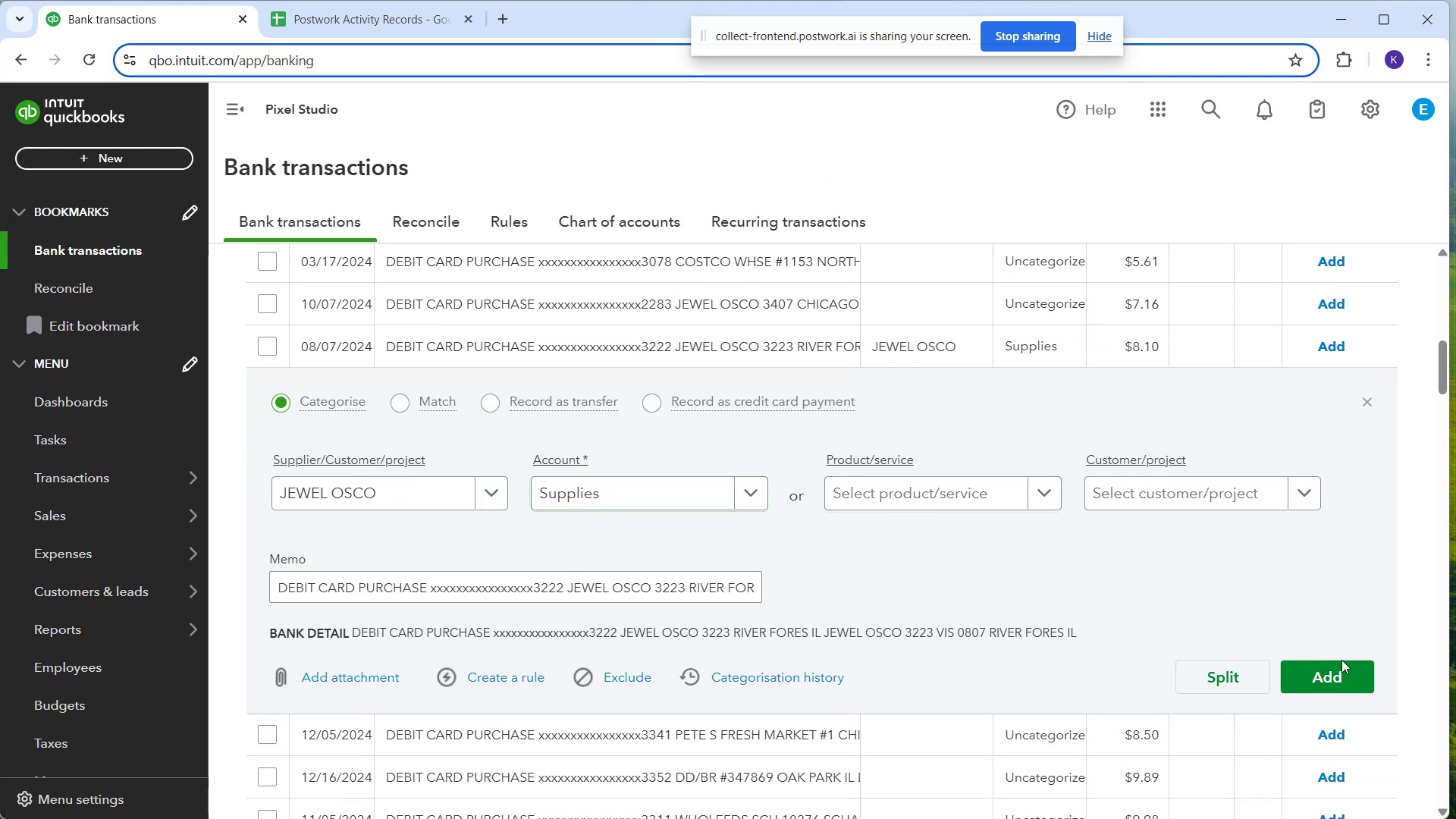 
left_click([1347, 666])
 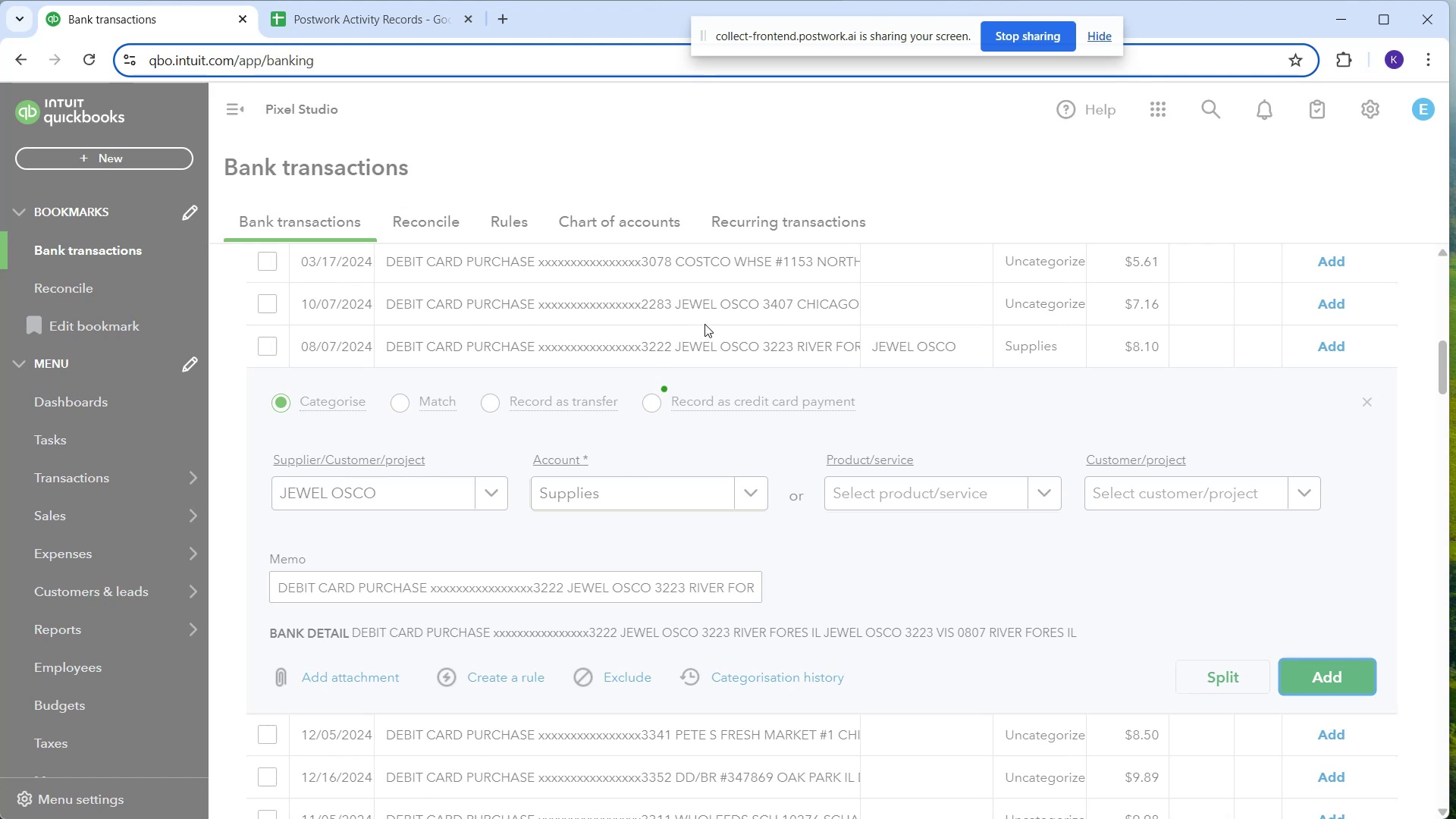 
left_click([704, 314])
 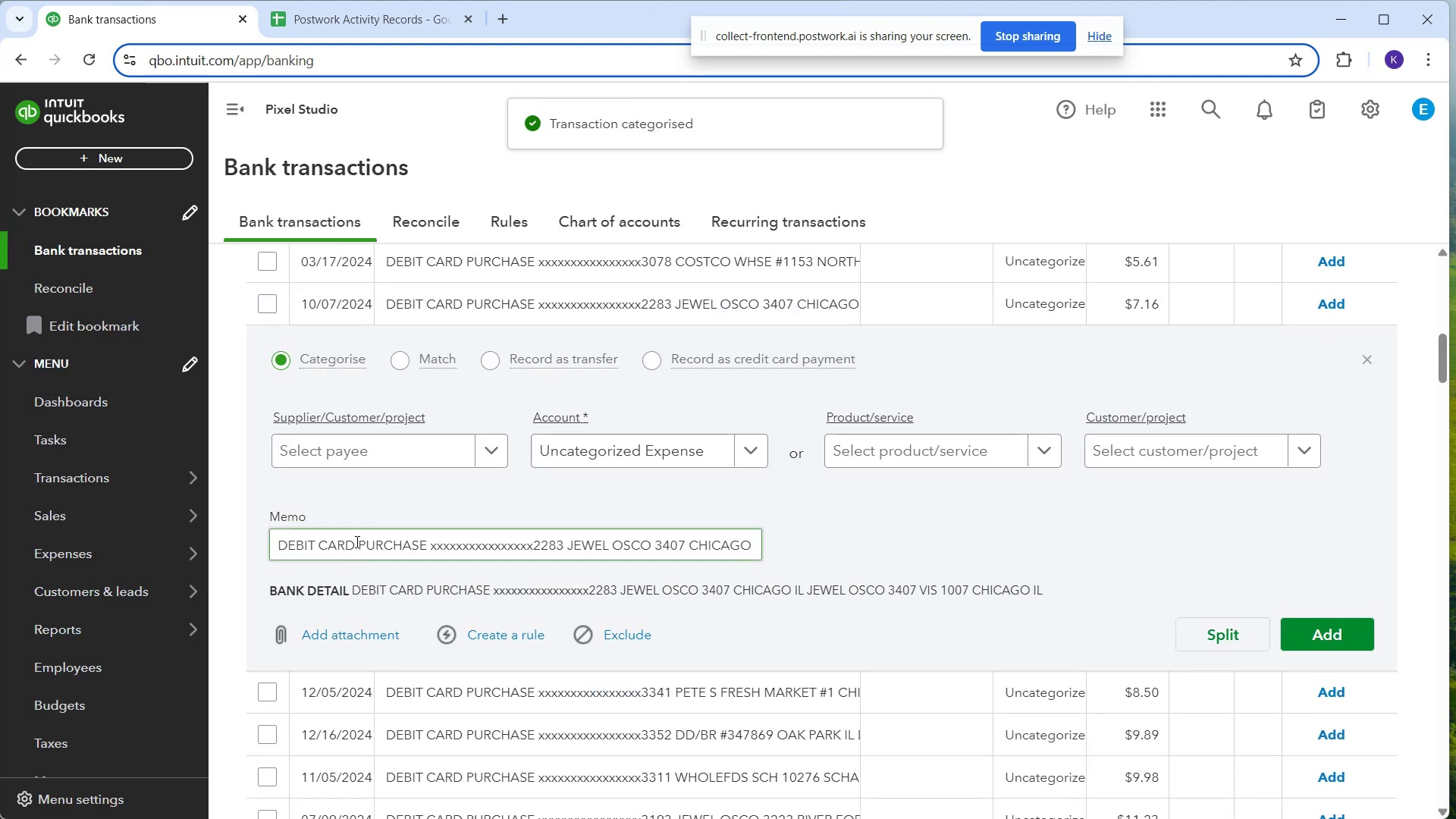 
left_click([331, 451])
 